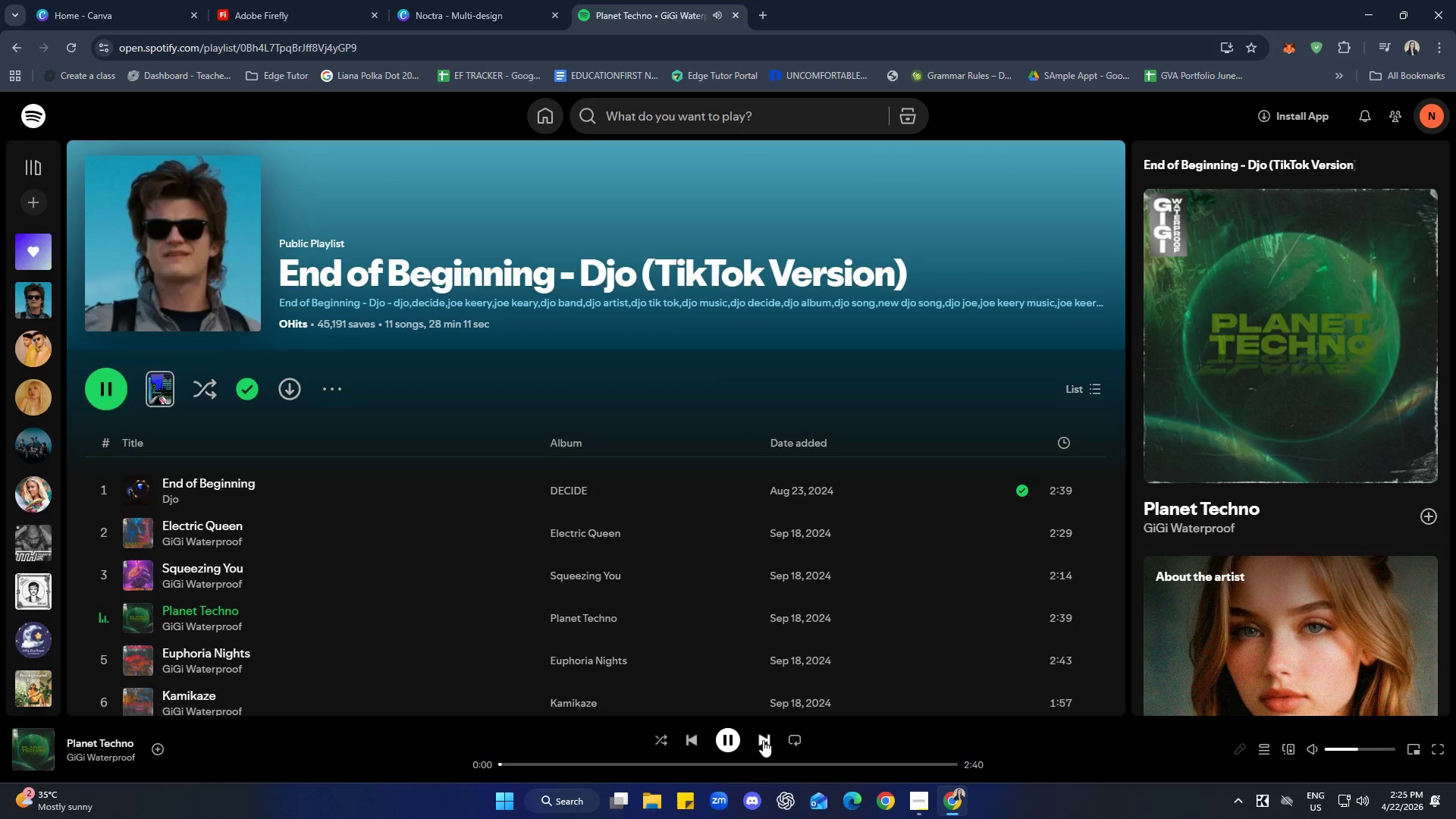 
left_click([763, 740])
 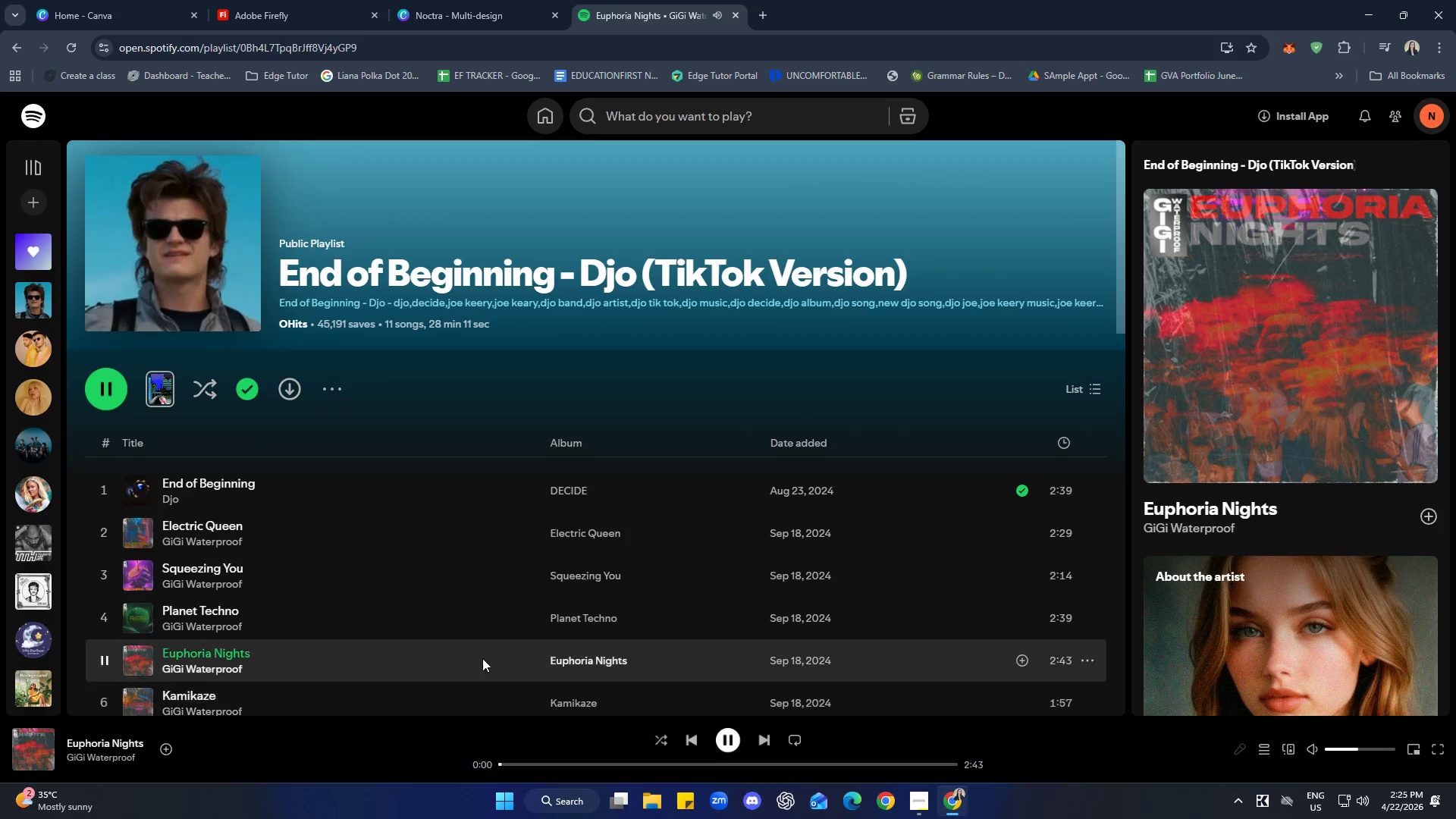 
scroll: coordinate [440, 615], scroll_direction: none, amount: 0.0
 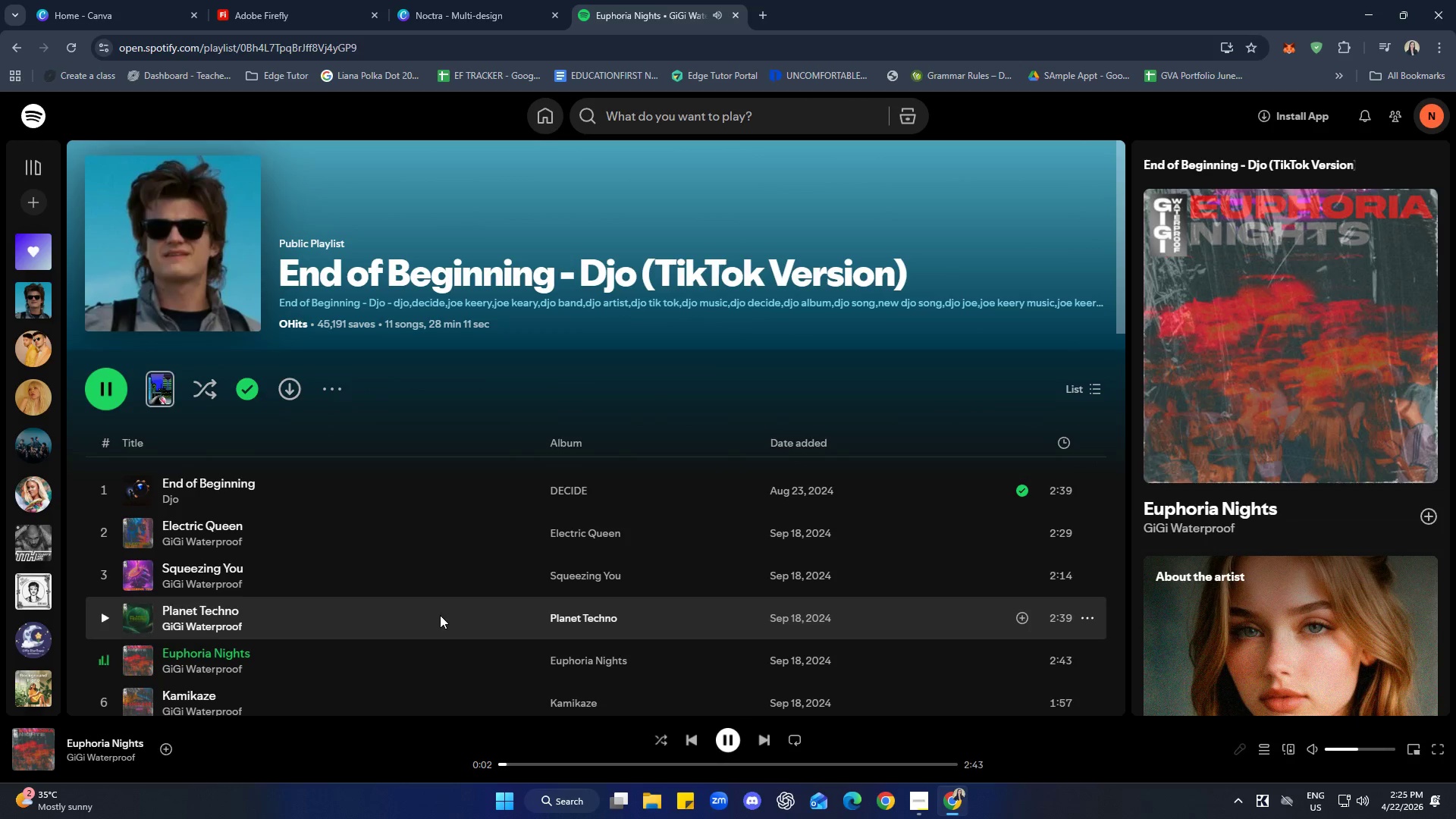 
scroll: coordinate [438, 616], scroll_direction: down, amount: 4.0
 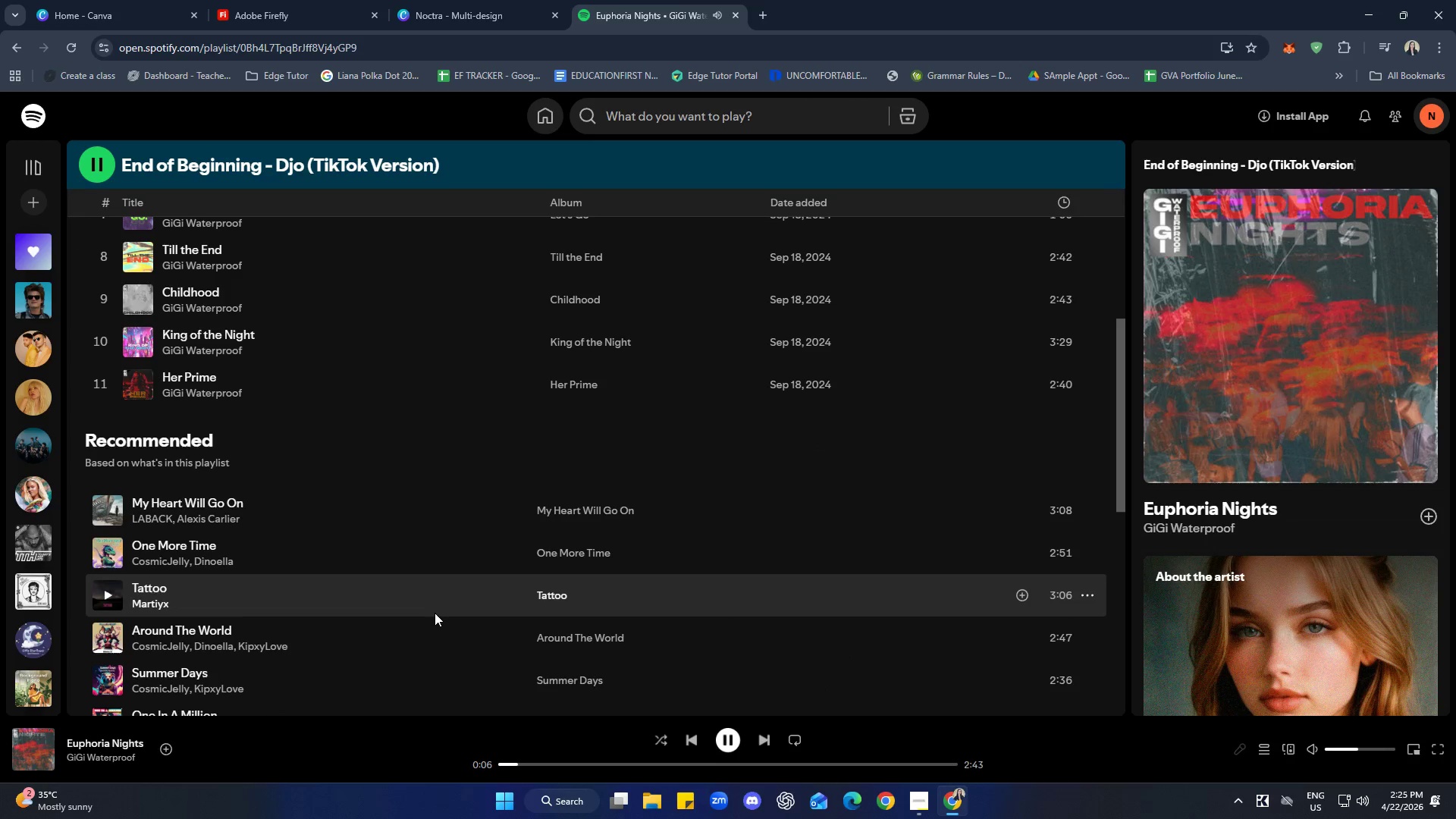 
scroll: coordinate [387, 603], scroll_direction: up, amount: 11.0
 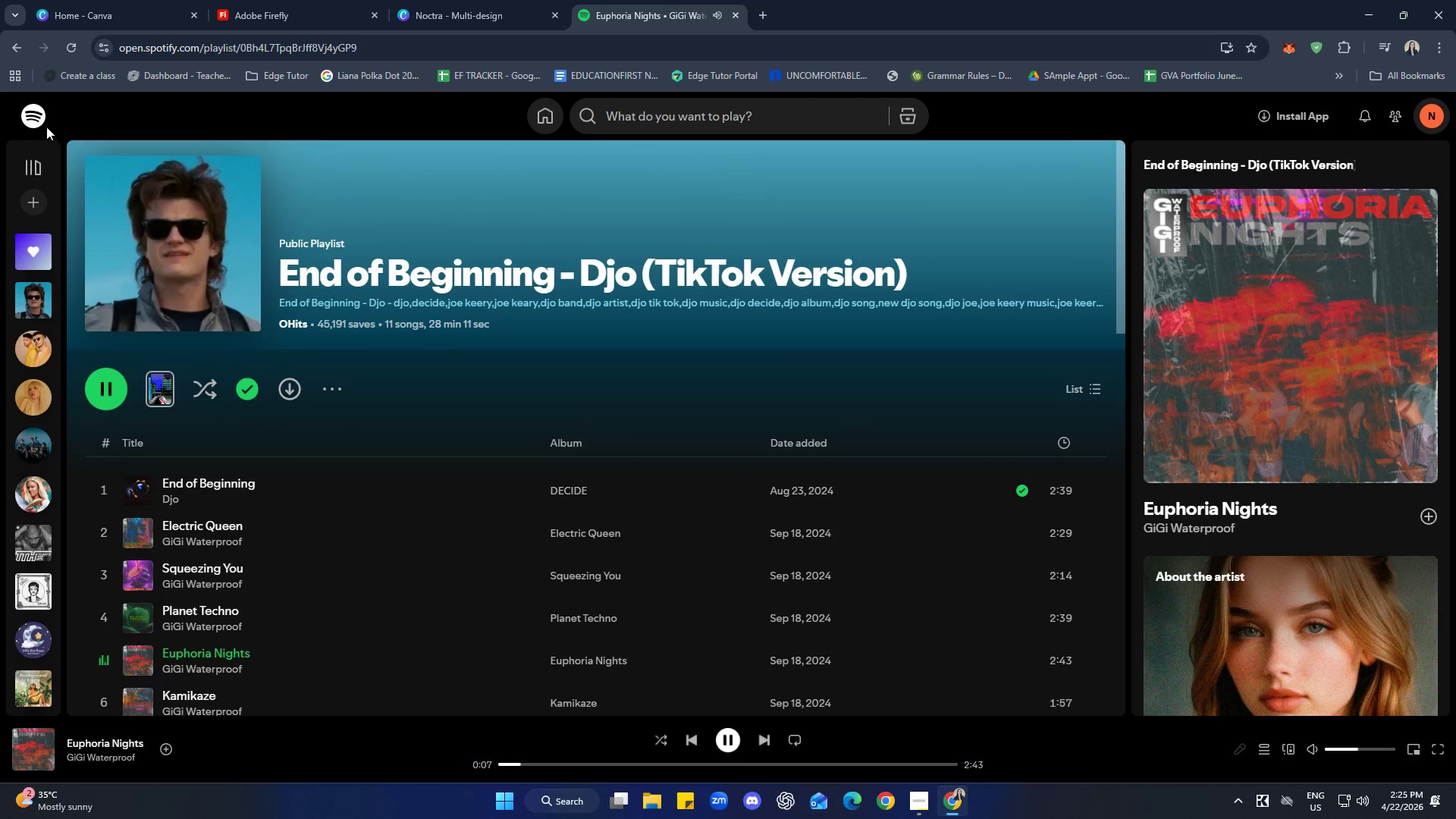 
double_click([36, 115])
 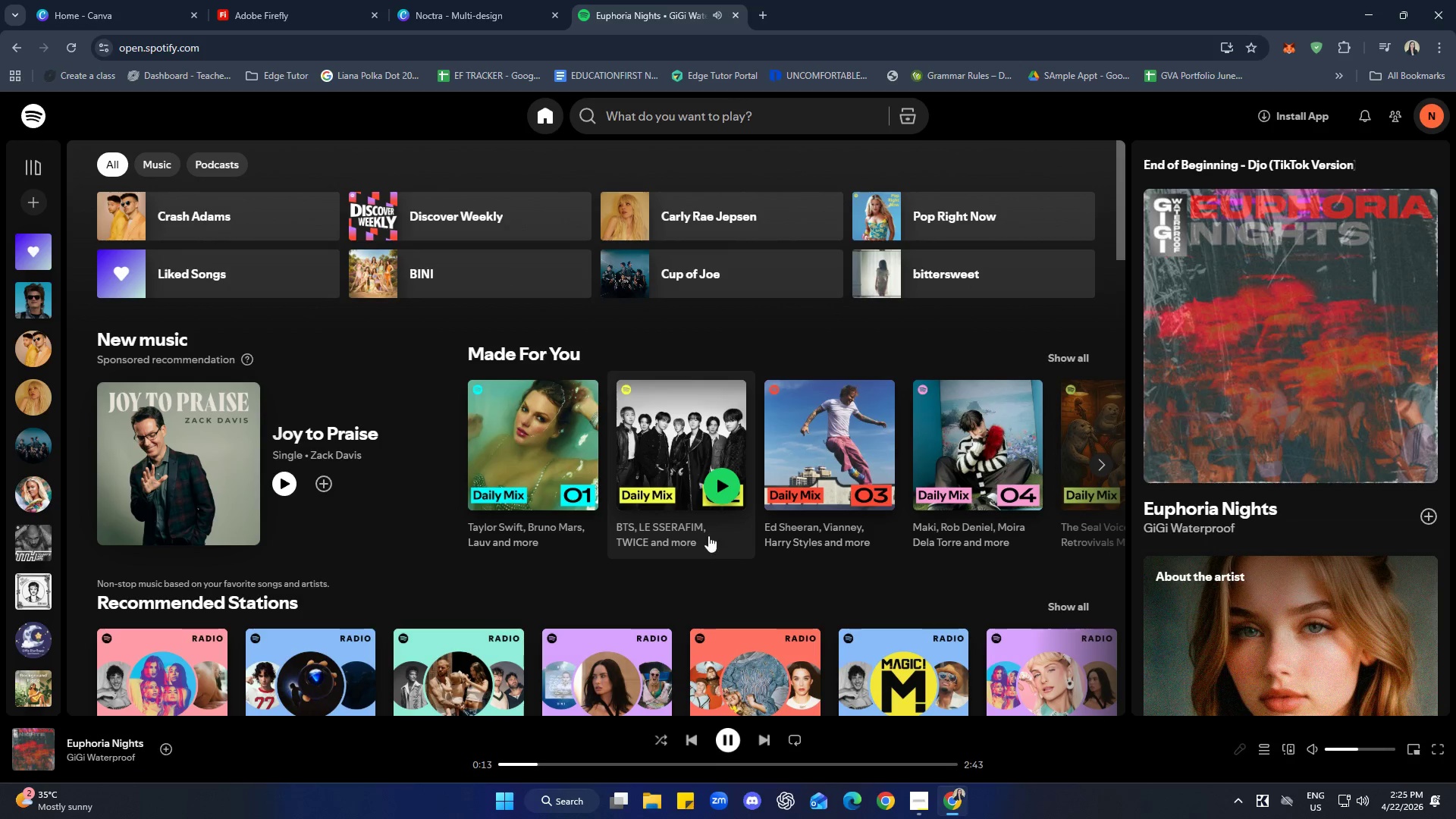 
wait(7.33)
 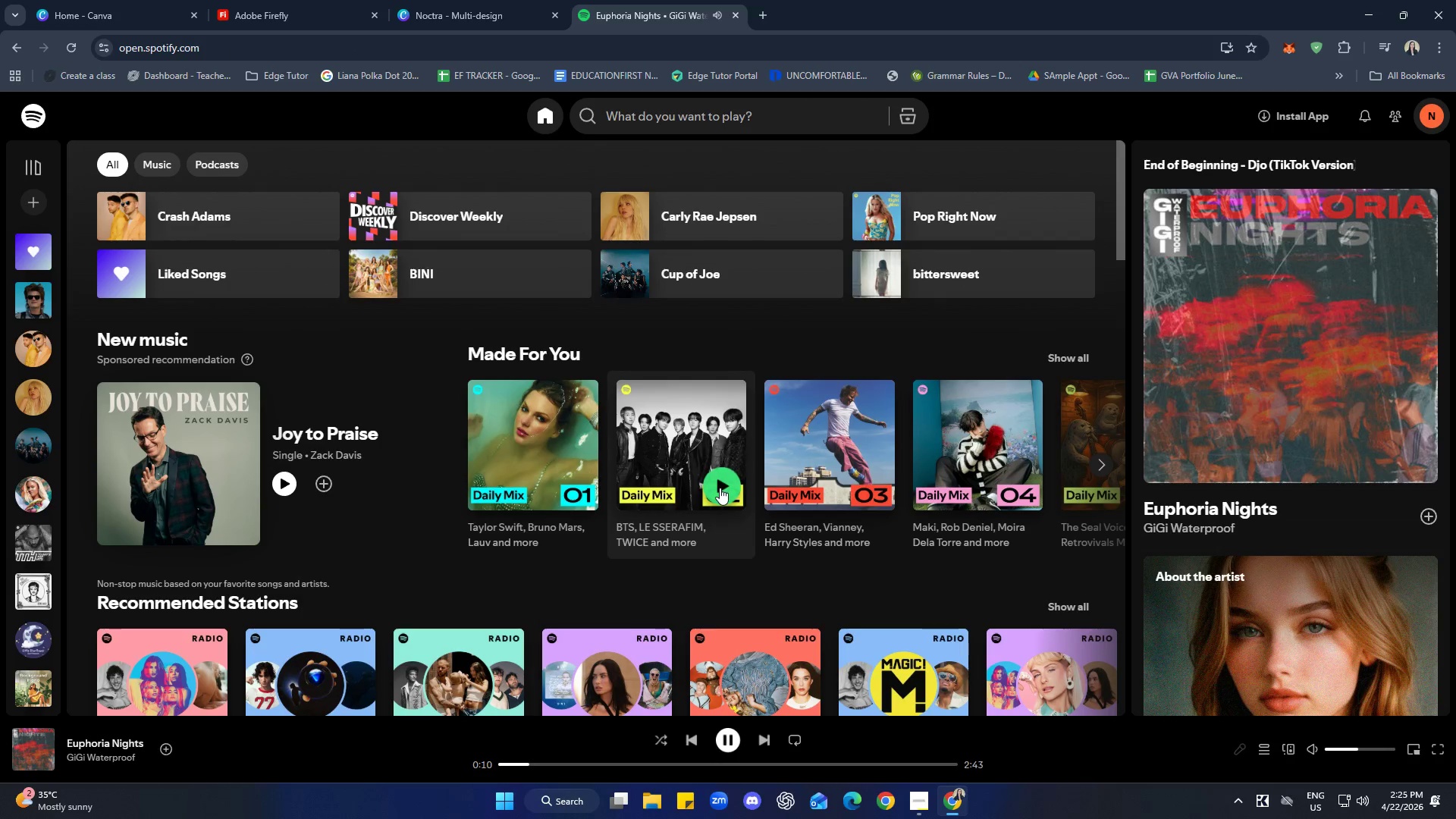 
scroll: coordinate [711, 385], scroll_direction: down, amount: 4.0
 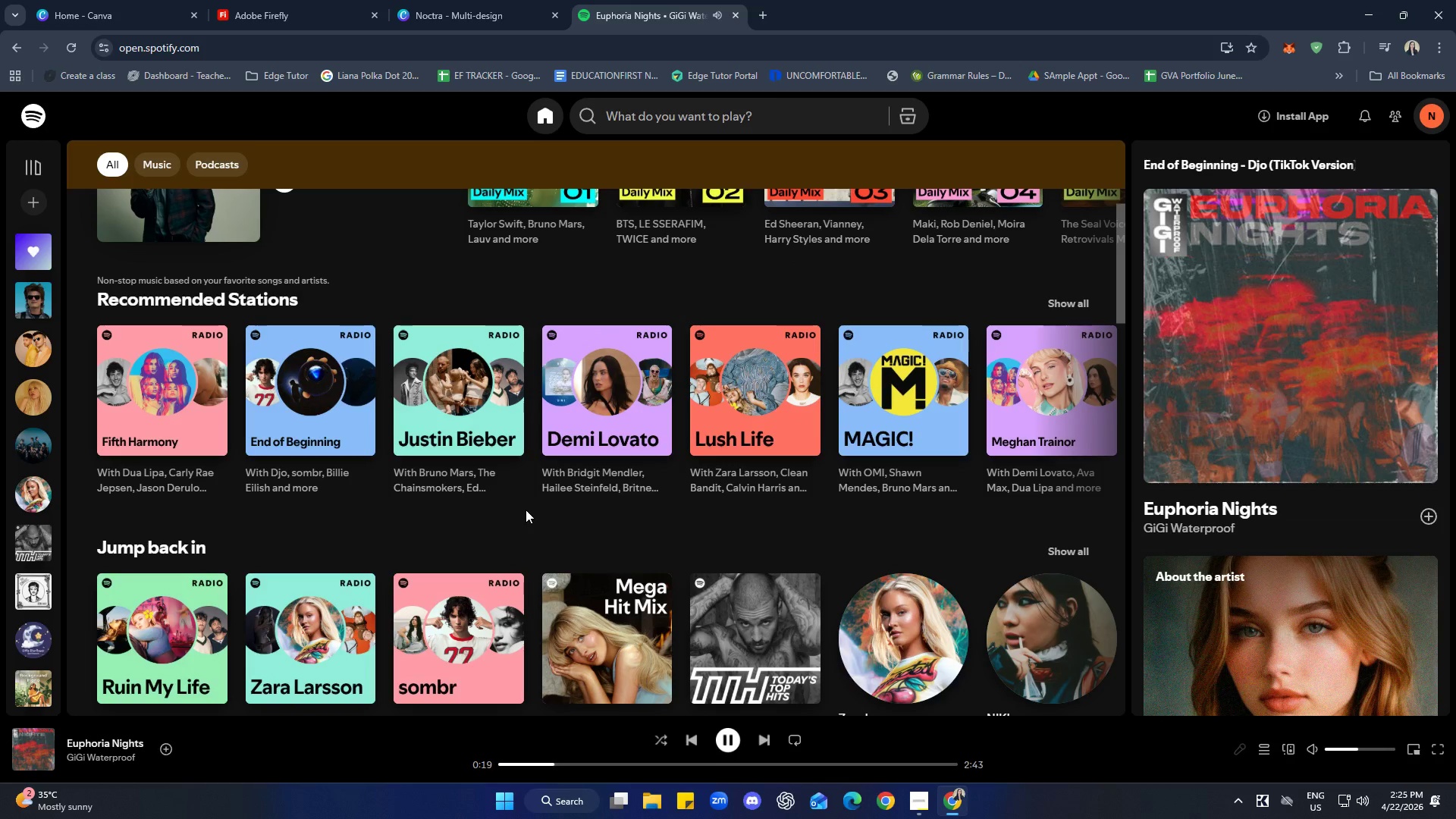 
left_click([454, 392])
 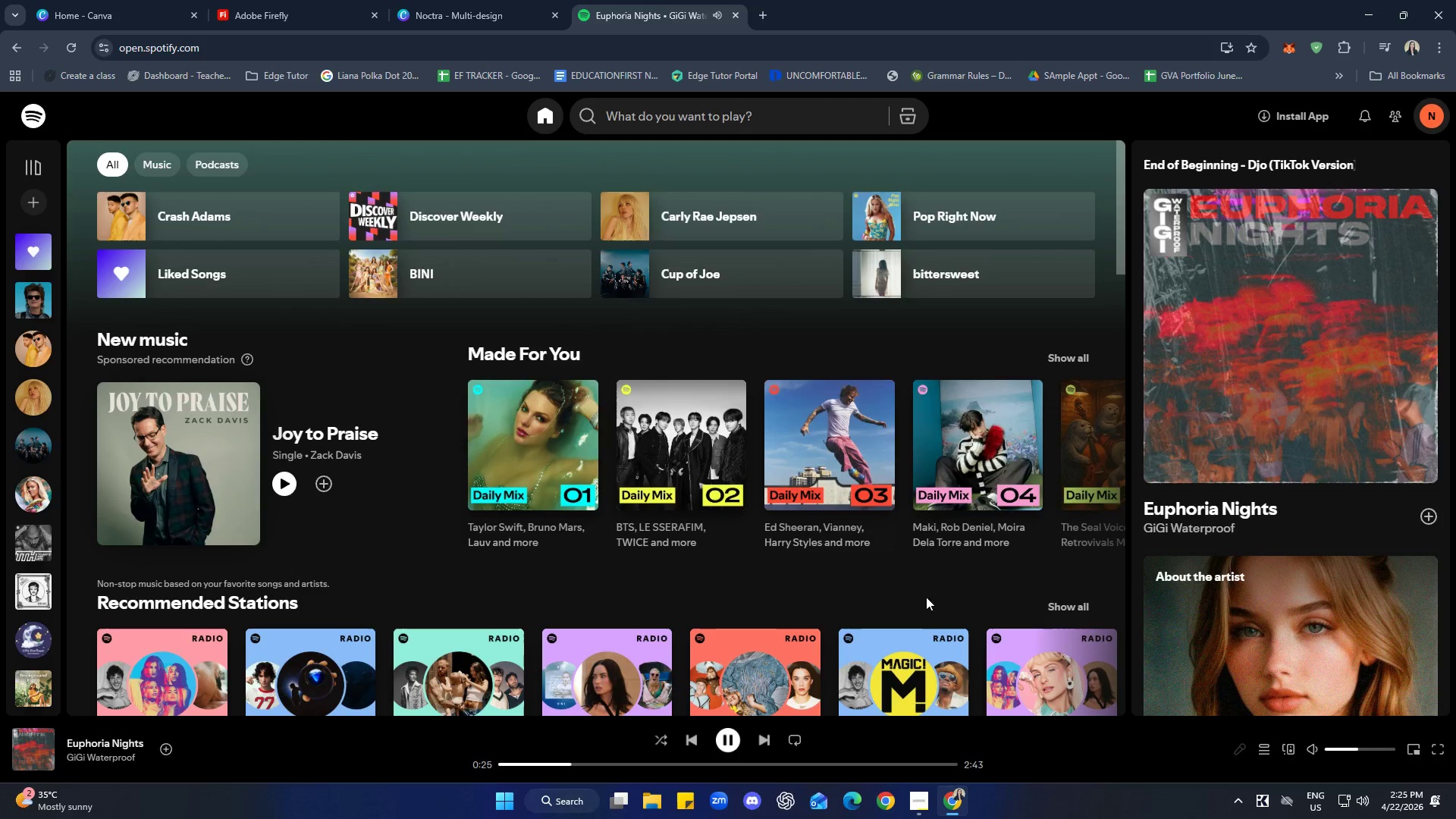 
wait(7.73)
 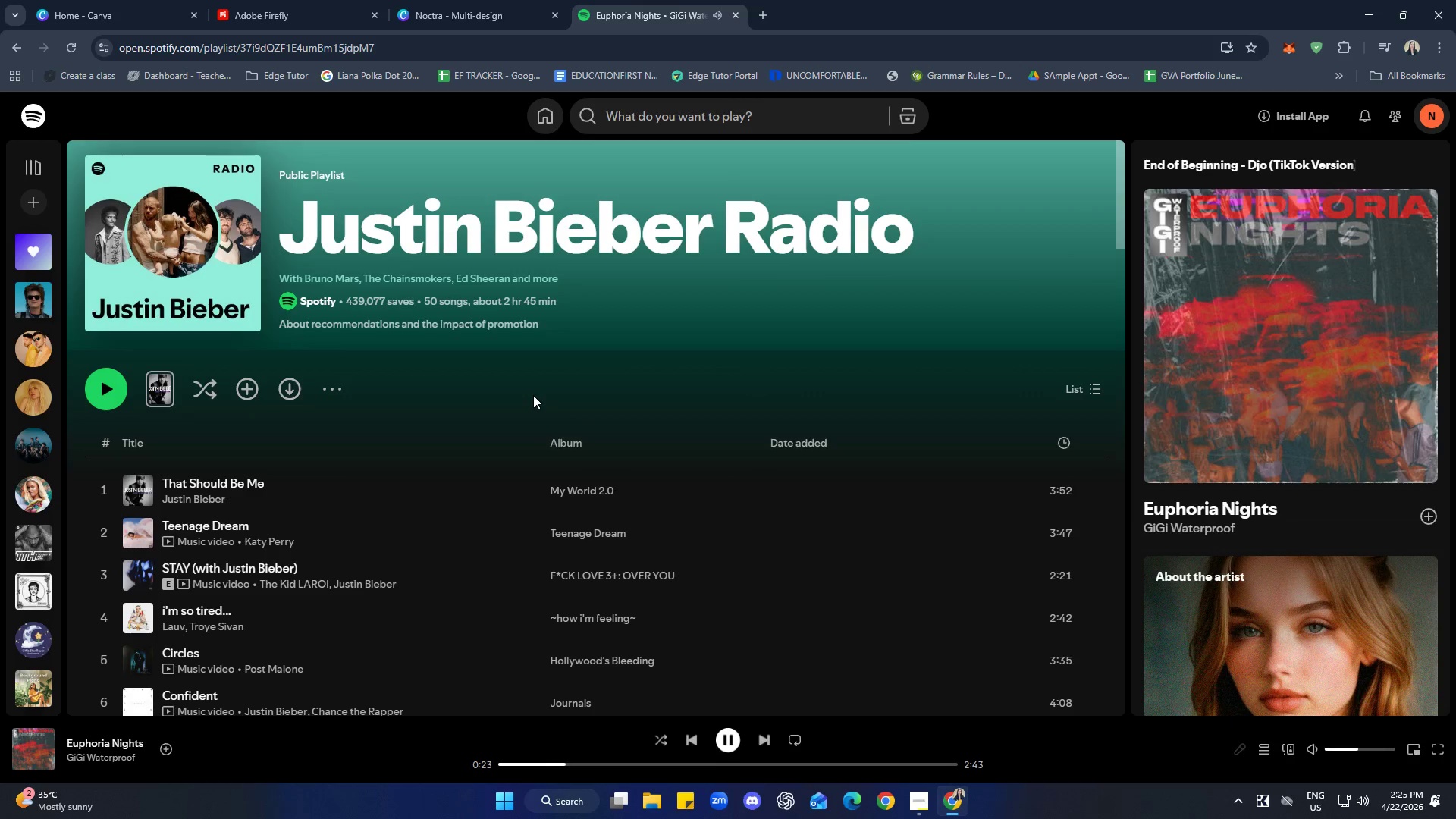 
mouse_move([717, 434])
 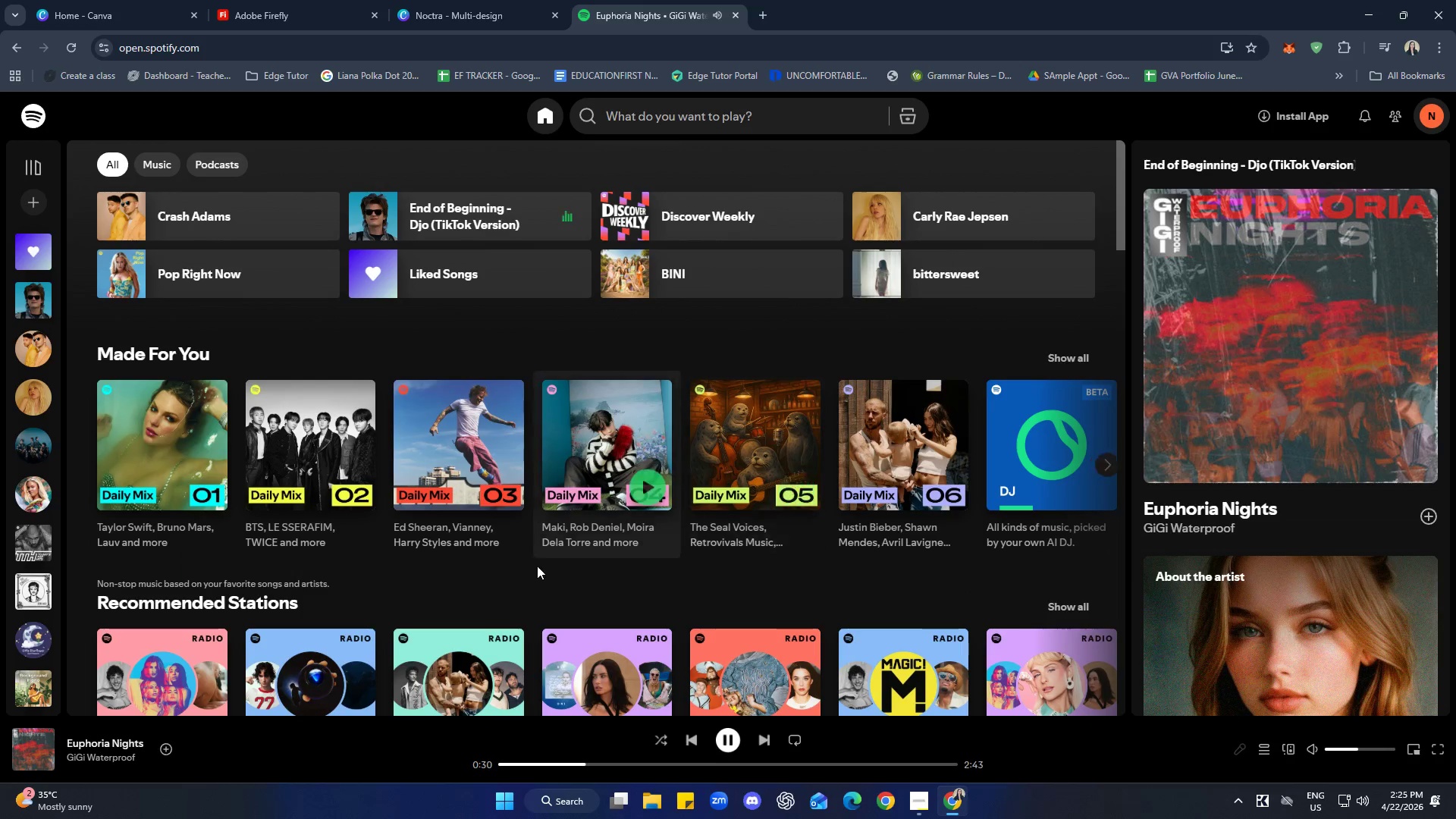 
scroll: coordinate [759, 552], scroll_direction: down, amount: 8.0
 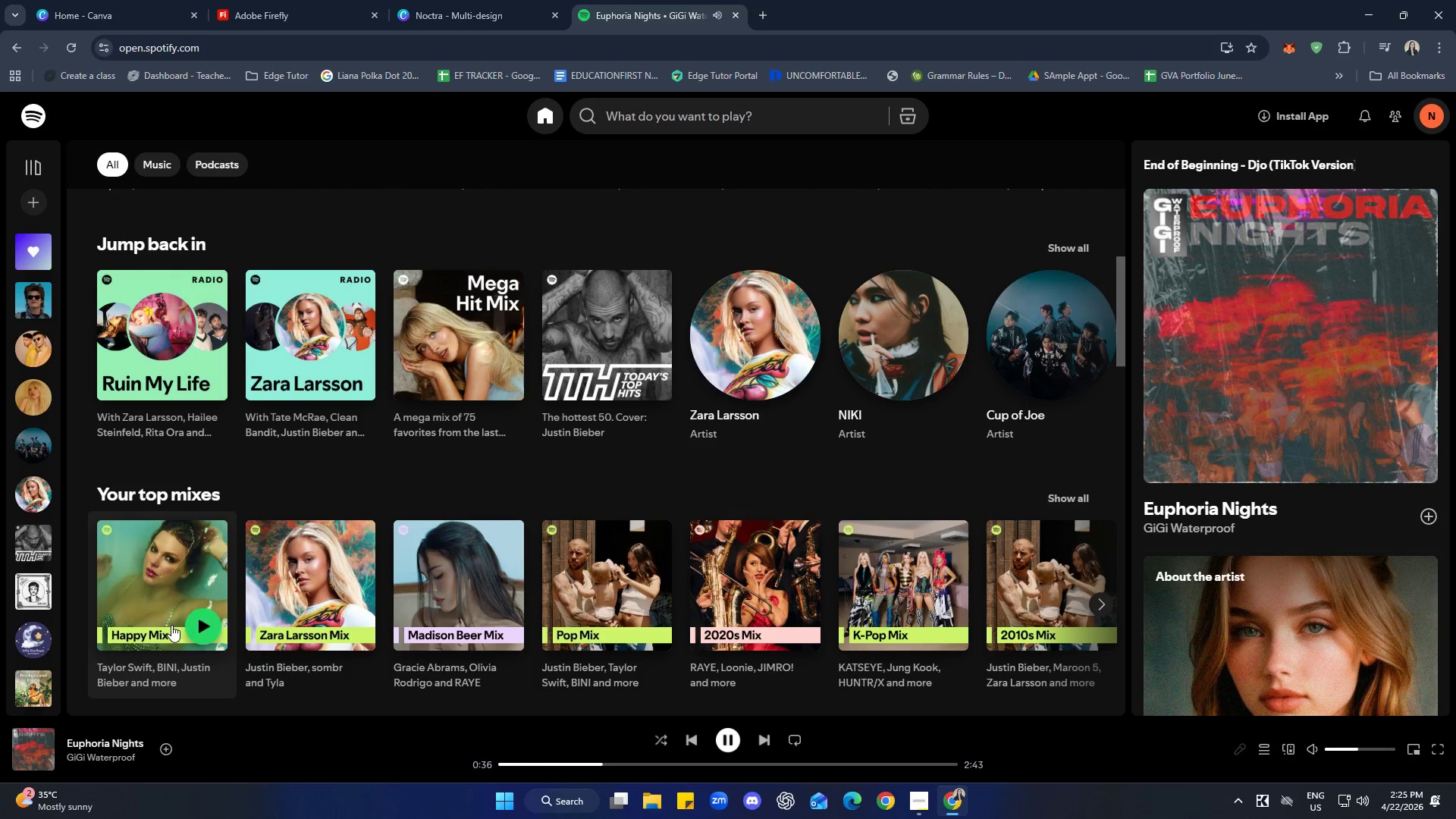 
left_click([141, 572])
 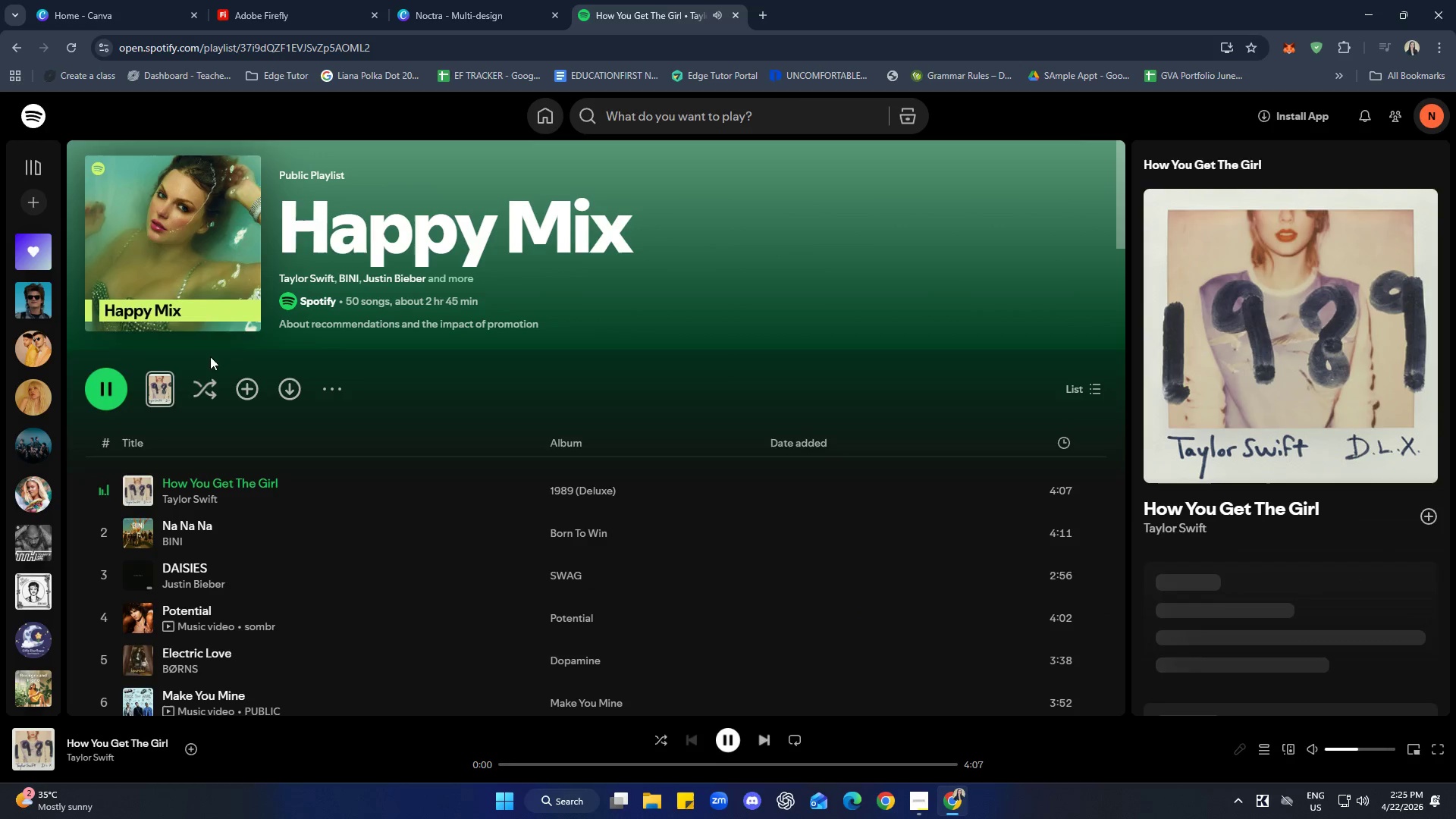 
left_click_drag(start_coordinate=[477, 10], to_coordinate=[482, 11])
 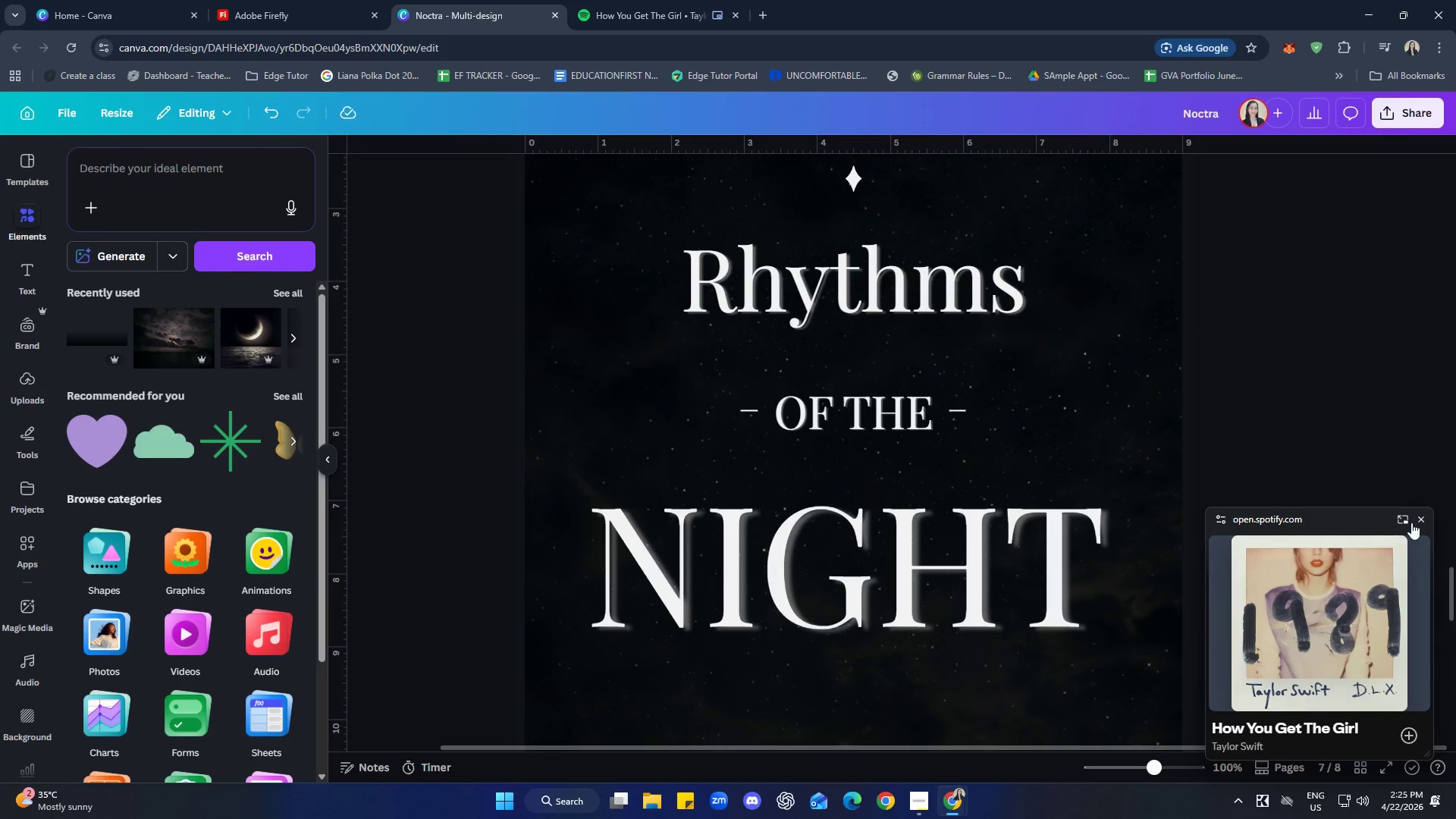 
left_click([1421, 519])
 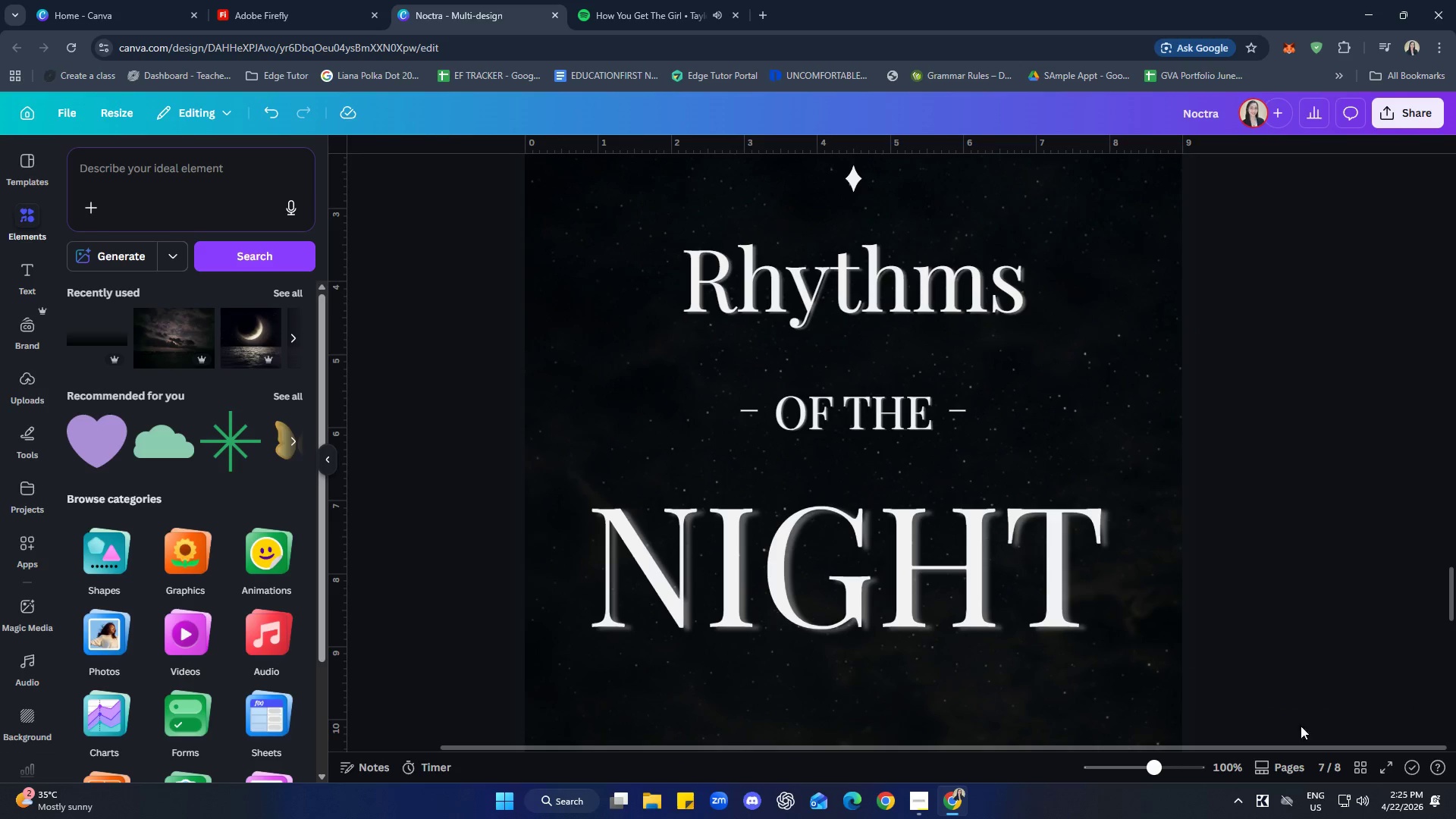 
left_click([1351, 809])
 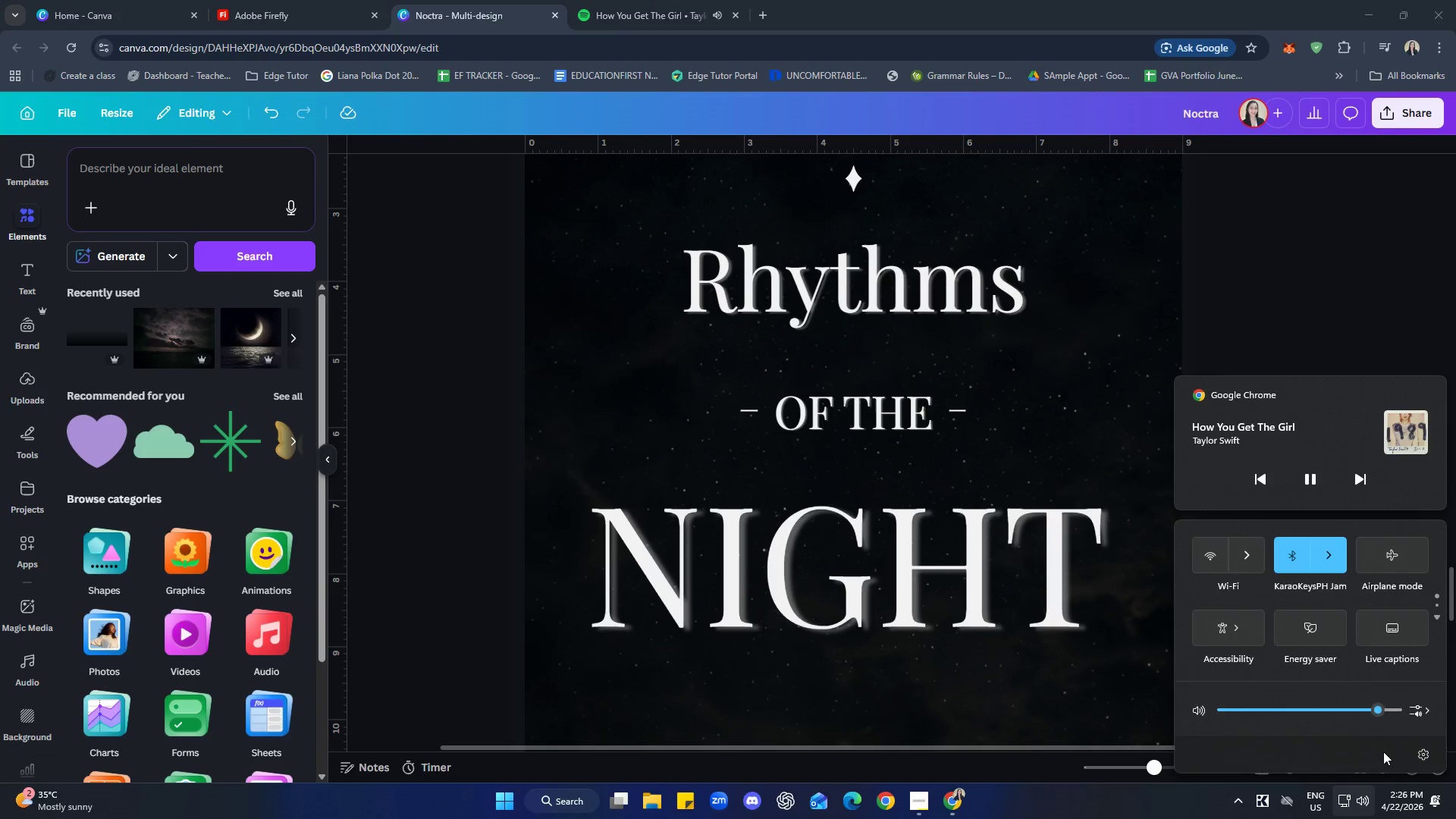 
left_click_drag(start_coordinate=[1385, 714], to_coordinate=[1414, 711])
 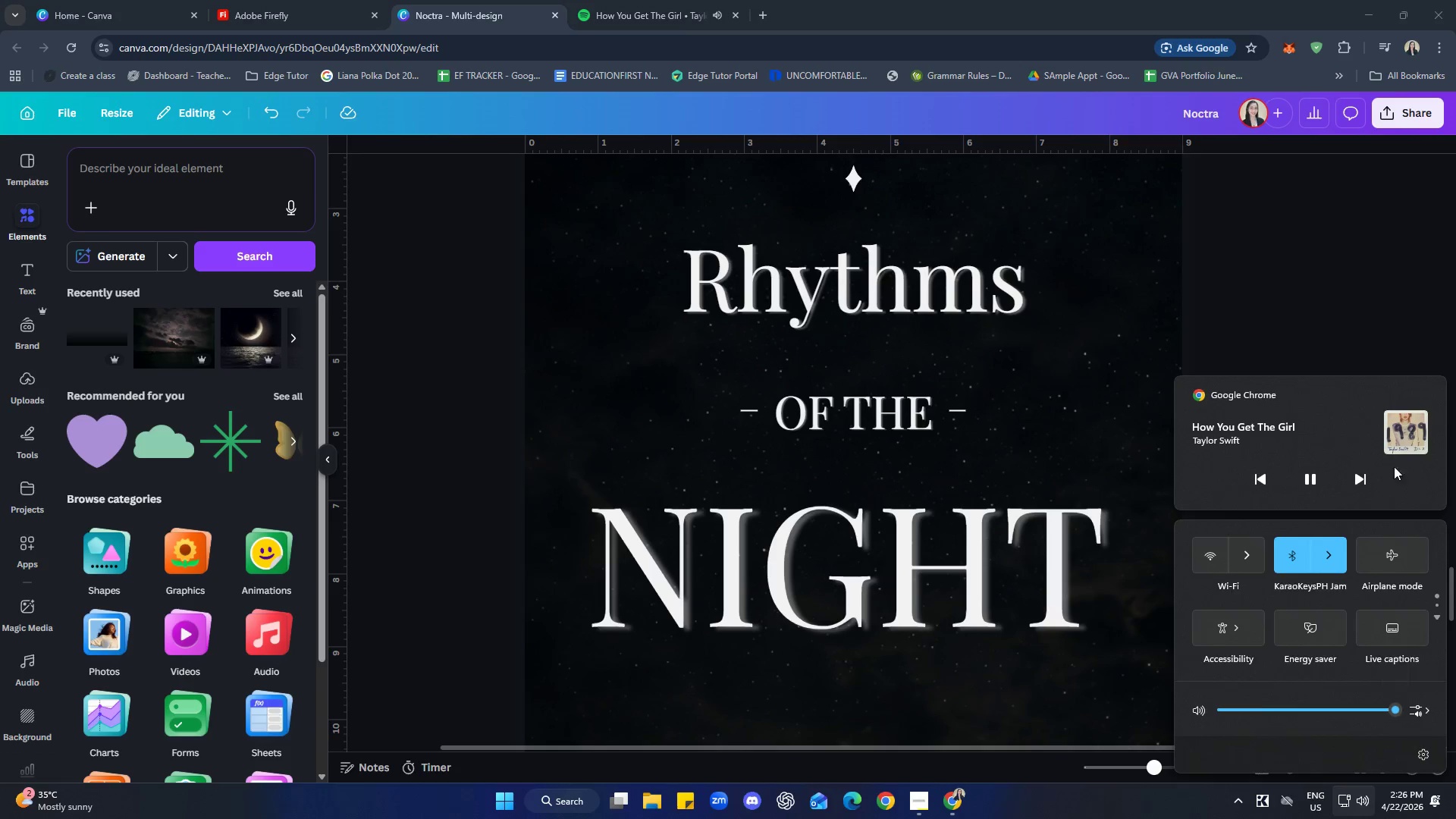 
left_click([1357, 286])
 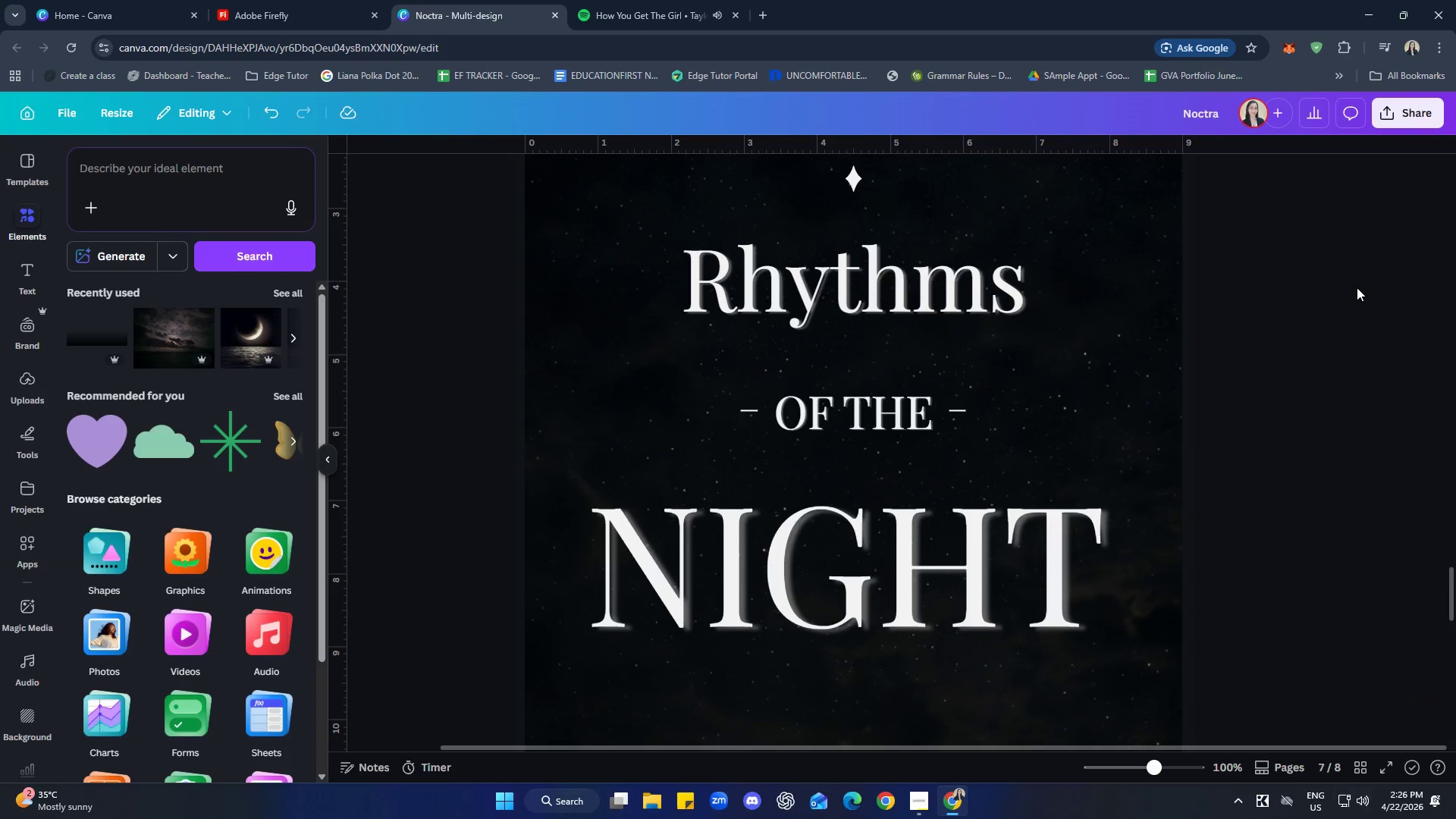 
left_click([1357, 287])
 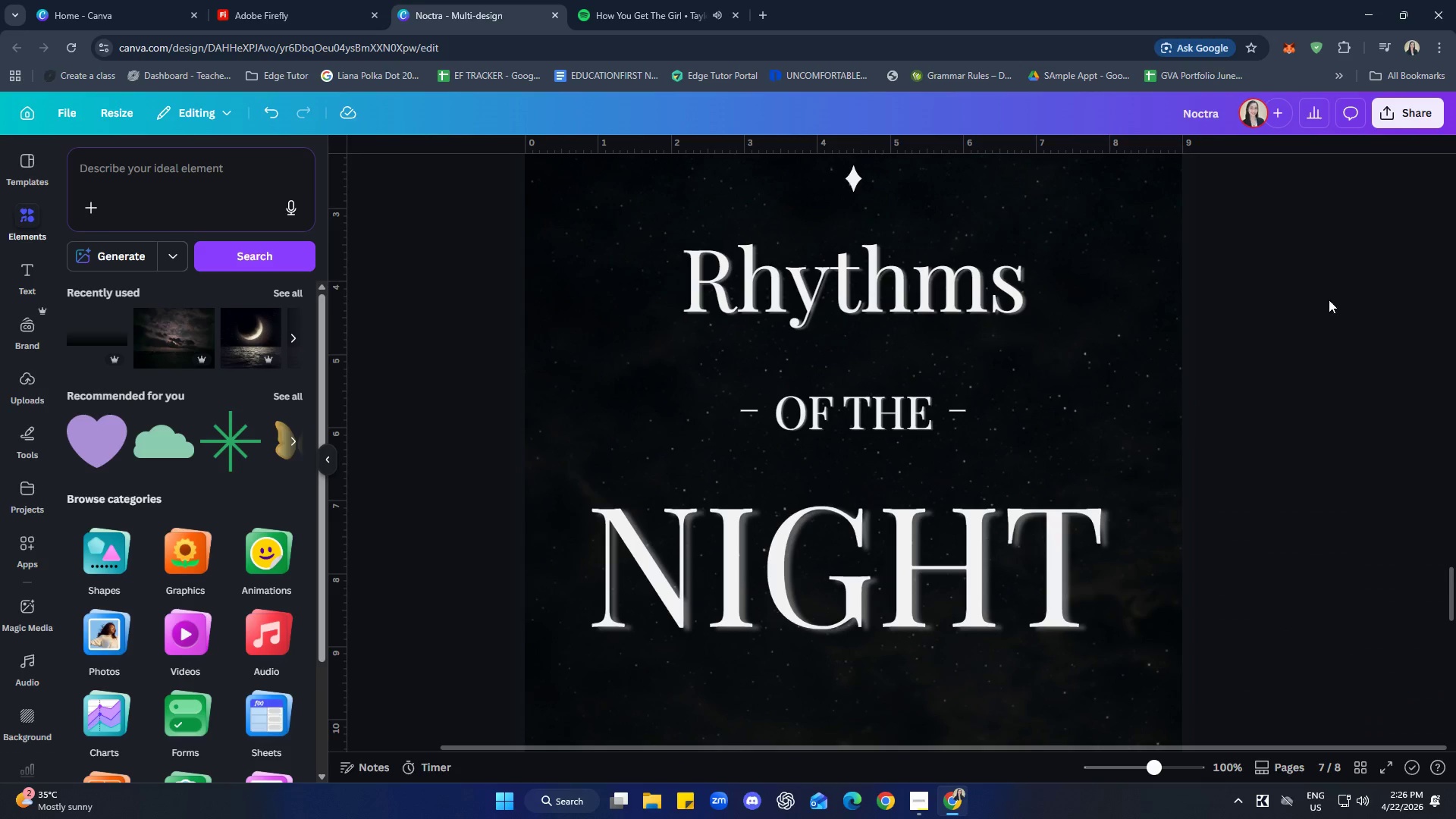 
hold_key(key=ControlLeft, duration=0.45)
scroll: coordinate [1294, 374], scroll_direction: down, amount: 4.0
 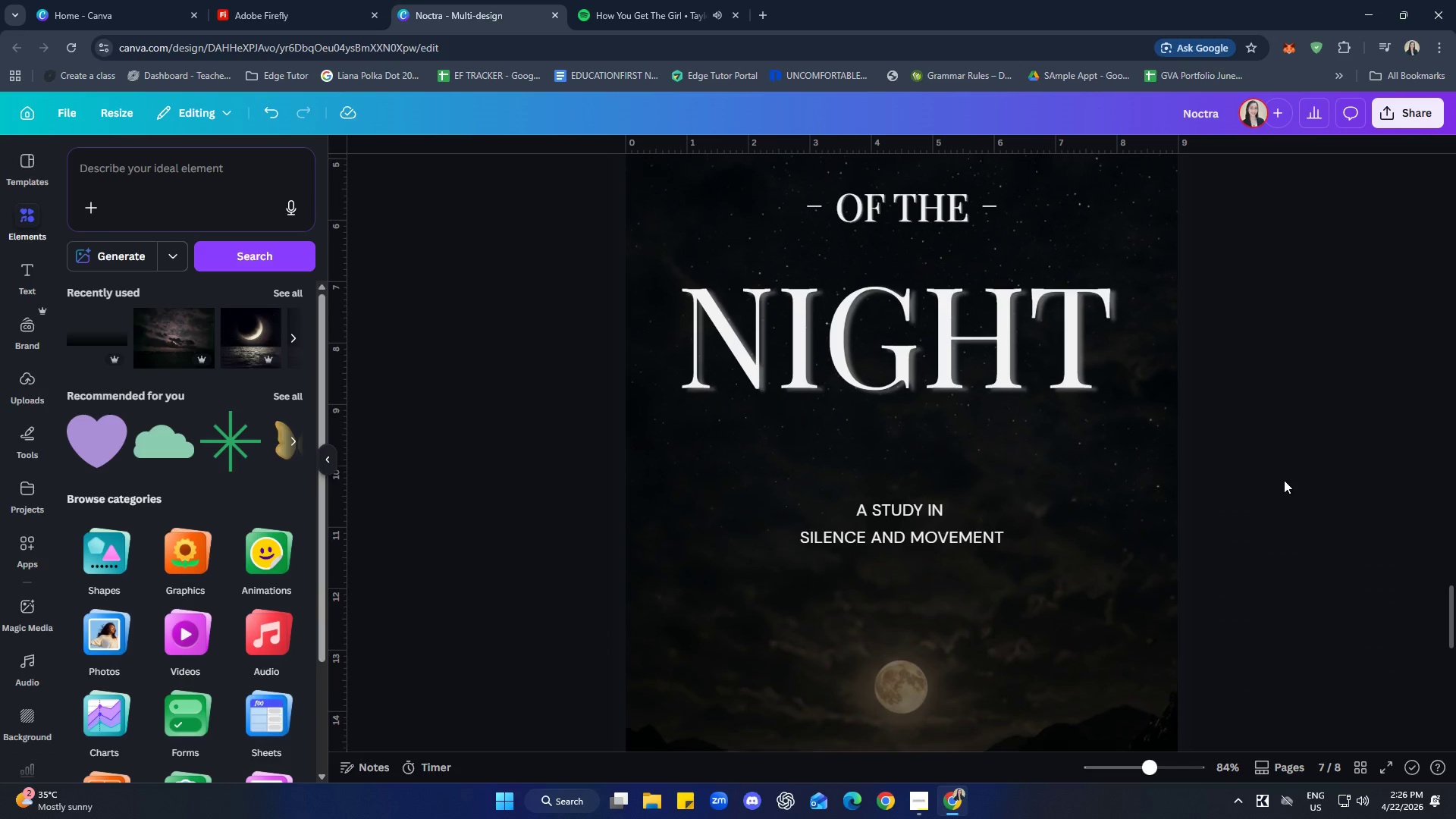 
scroll: coordinate [1283, 483], scroll_direction: up, amount: 3.0
 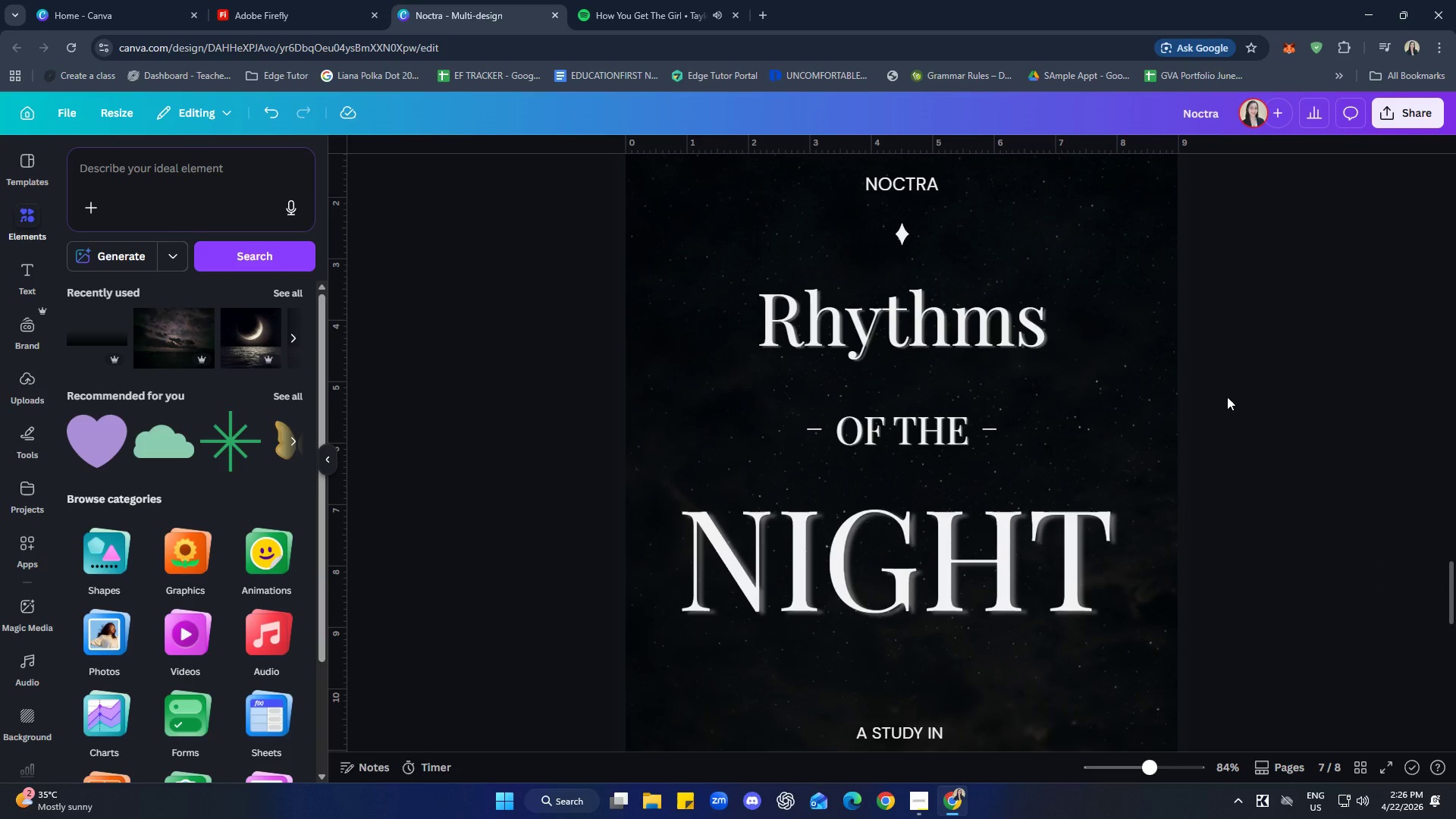 
wait(9.26)
 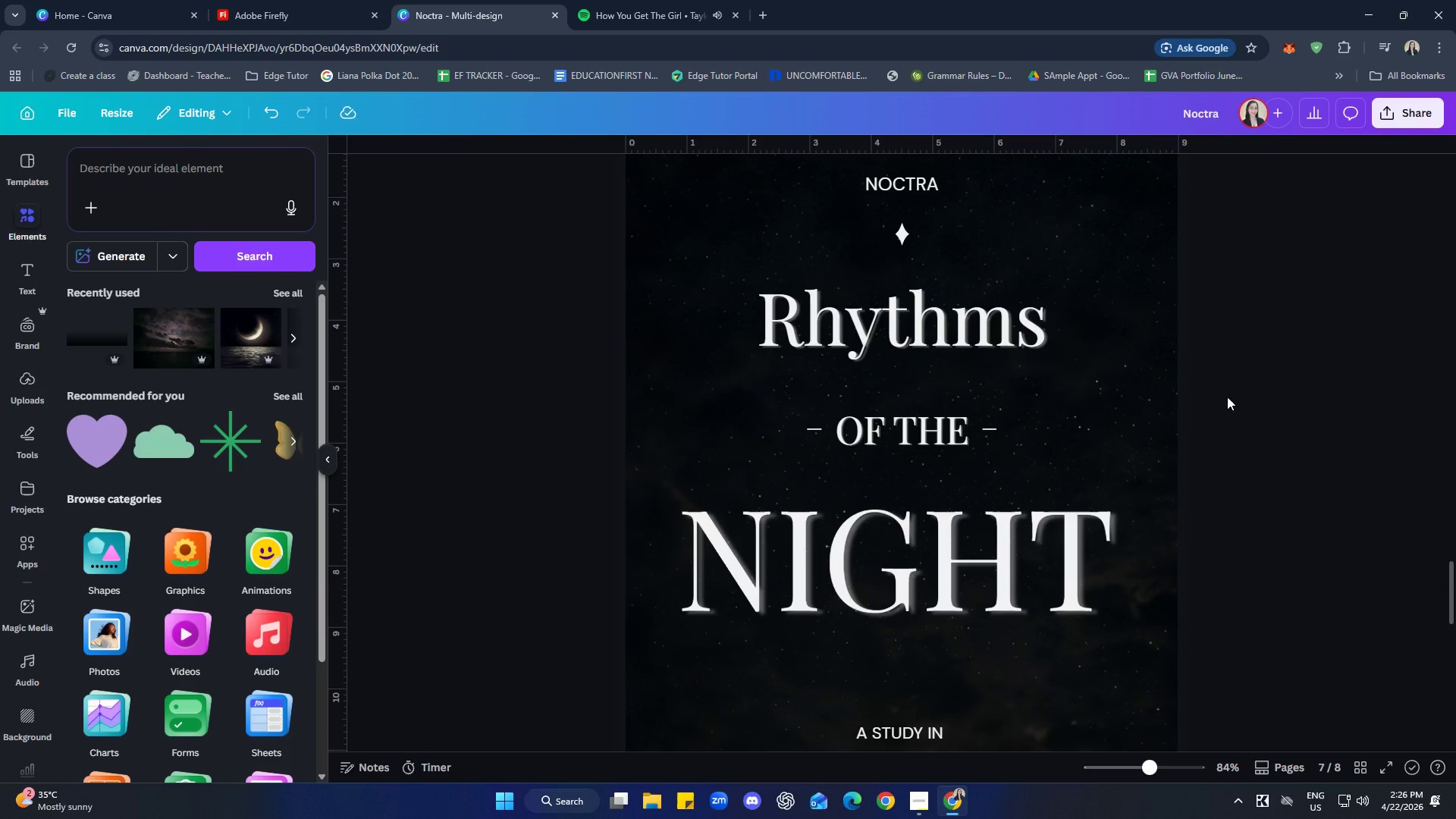 
left_click([816, 428])
 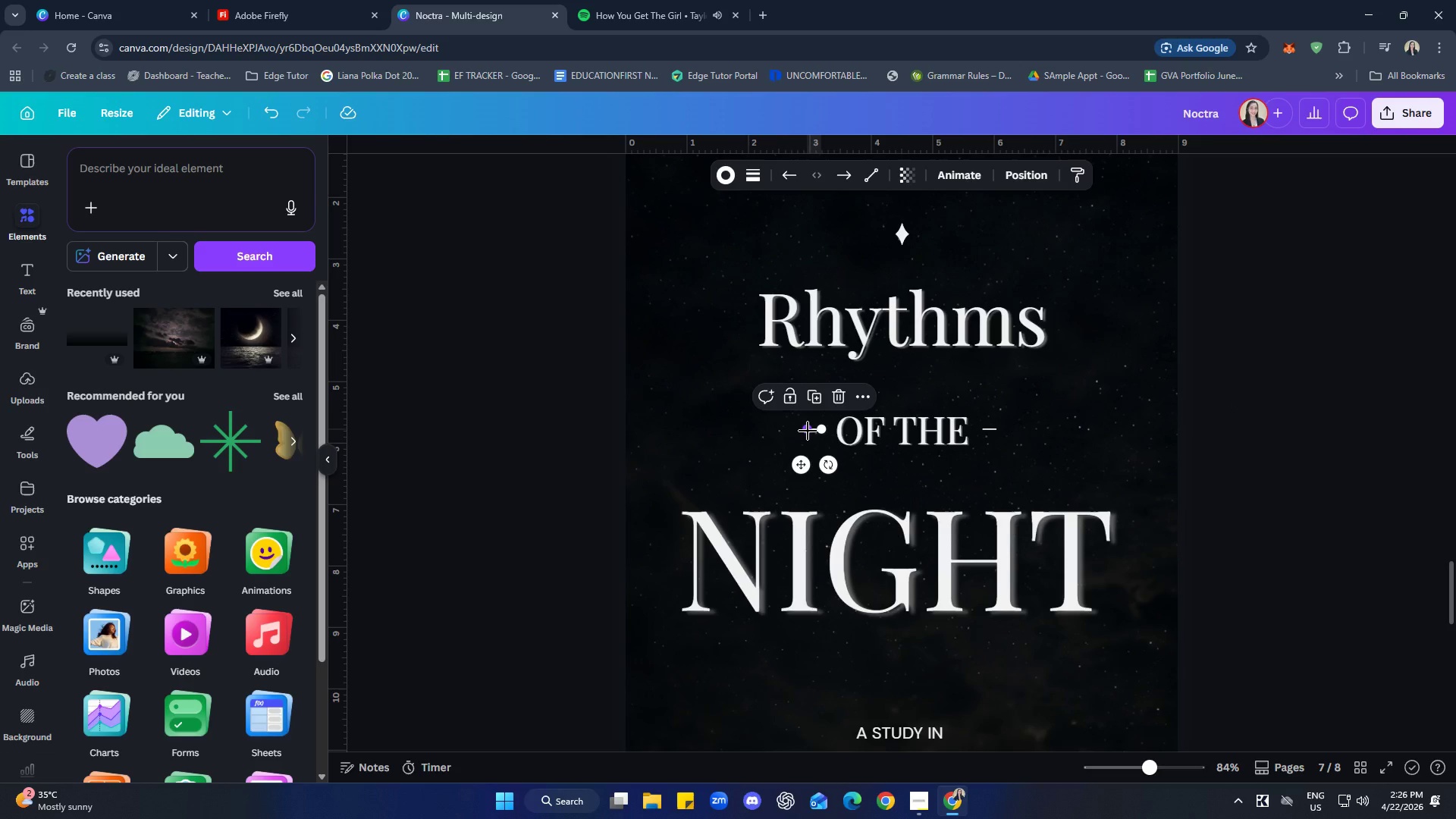 
wait(6.62)
 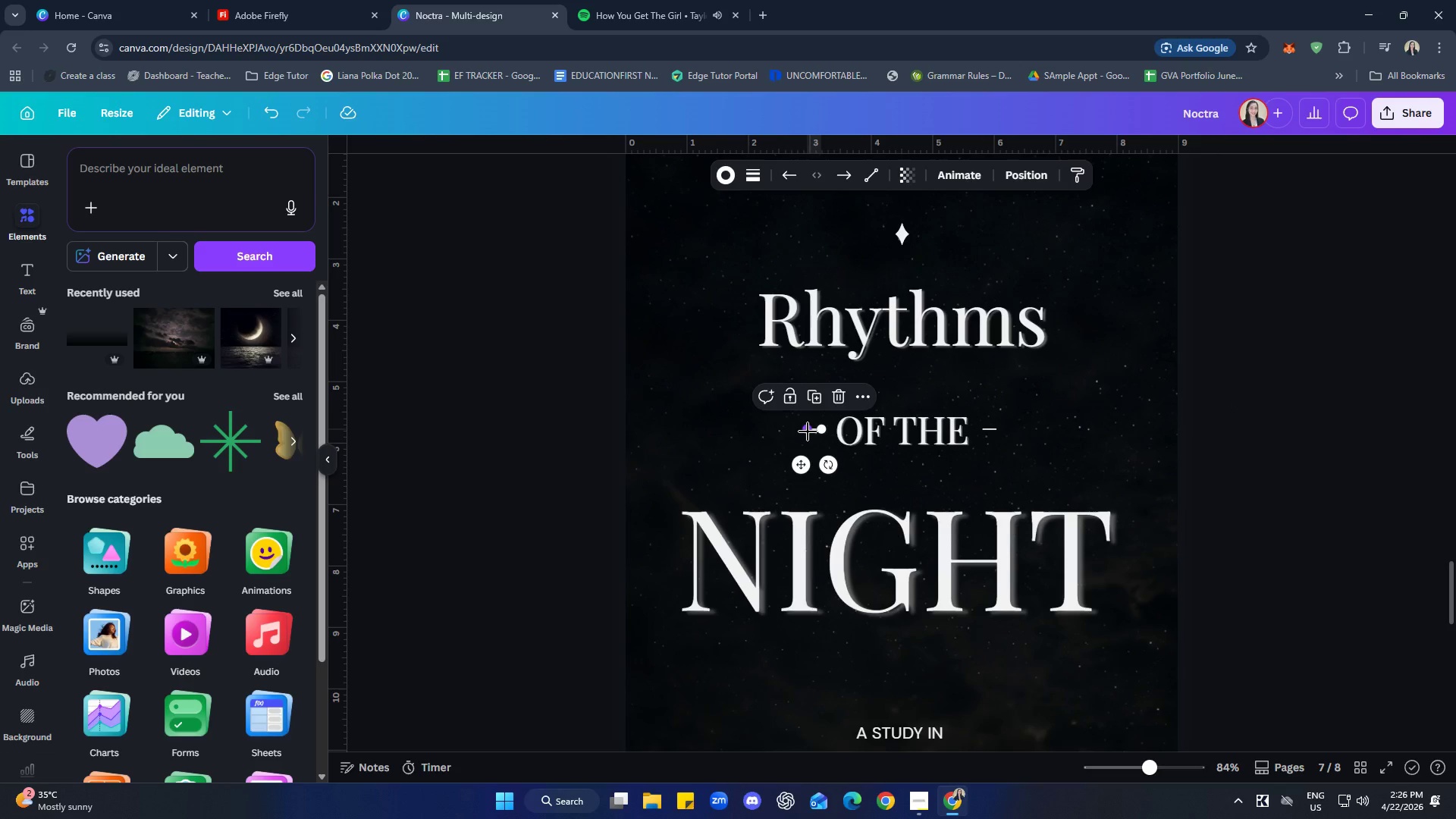 
left_click([1339, 494])
 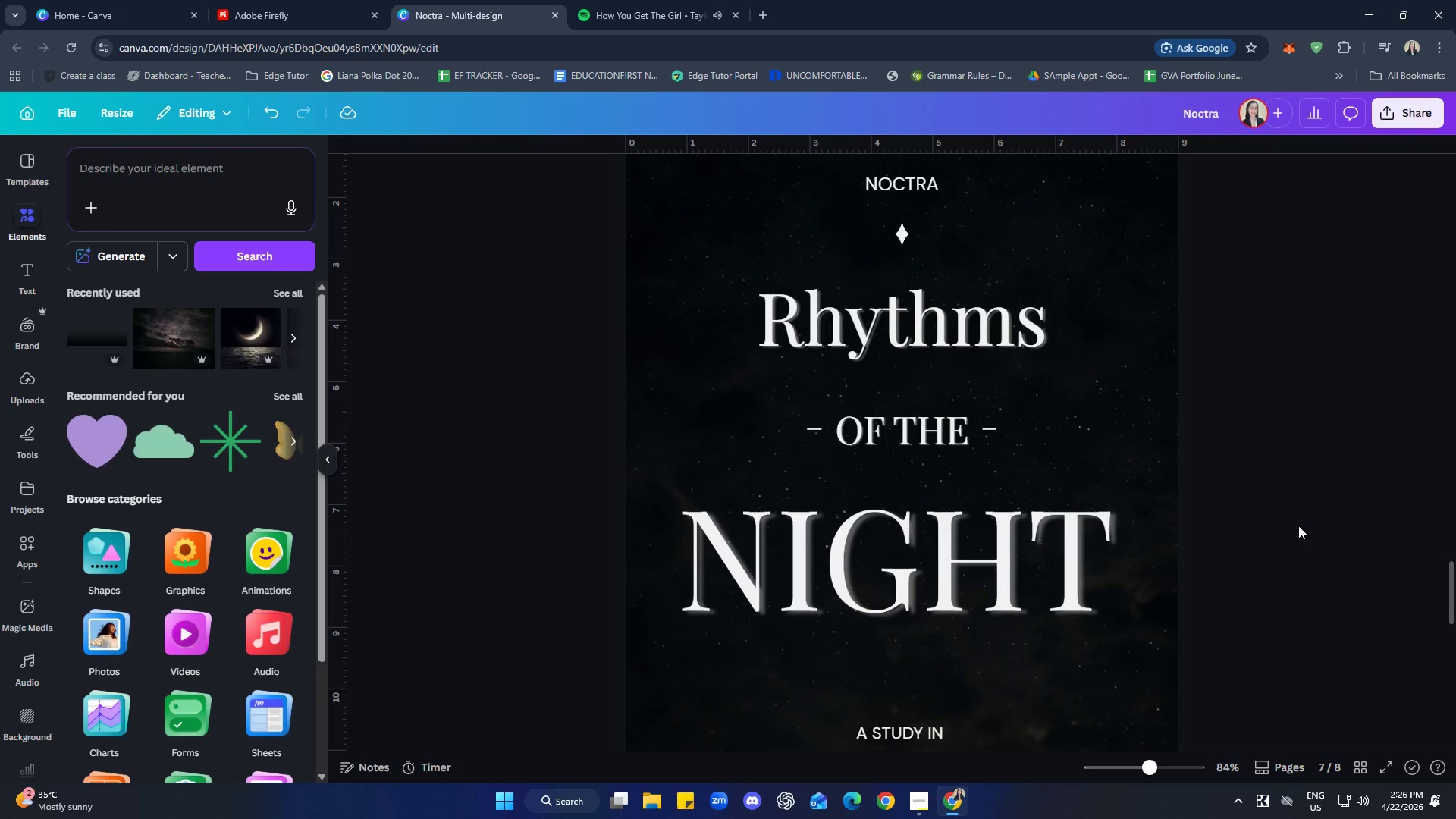 
scroll: coordinate [1288, 533], scroll_direction: down, amount: 2.0
 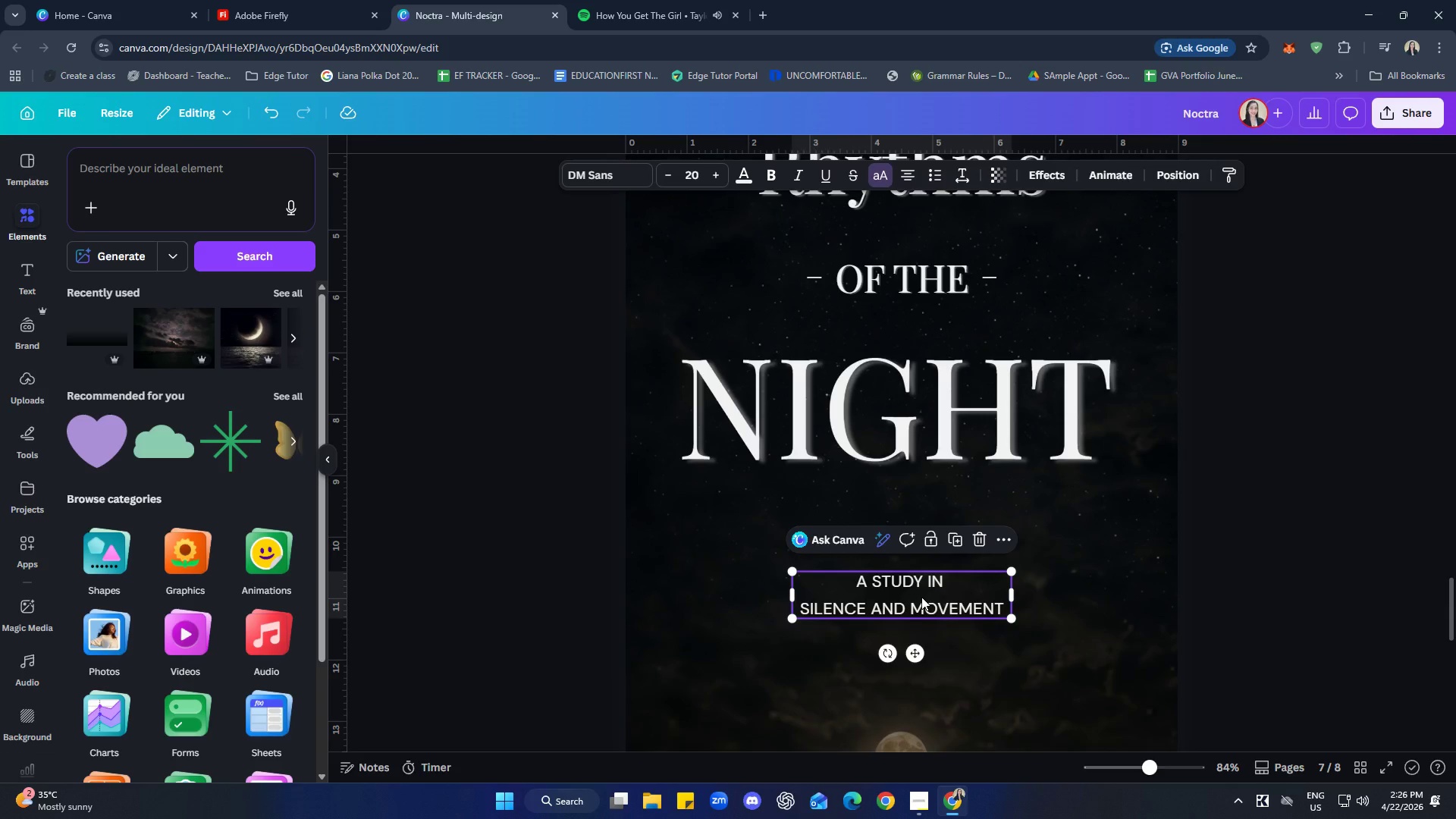 
key(ArrowDown)
 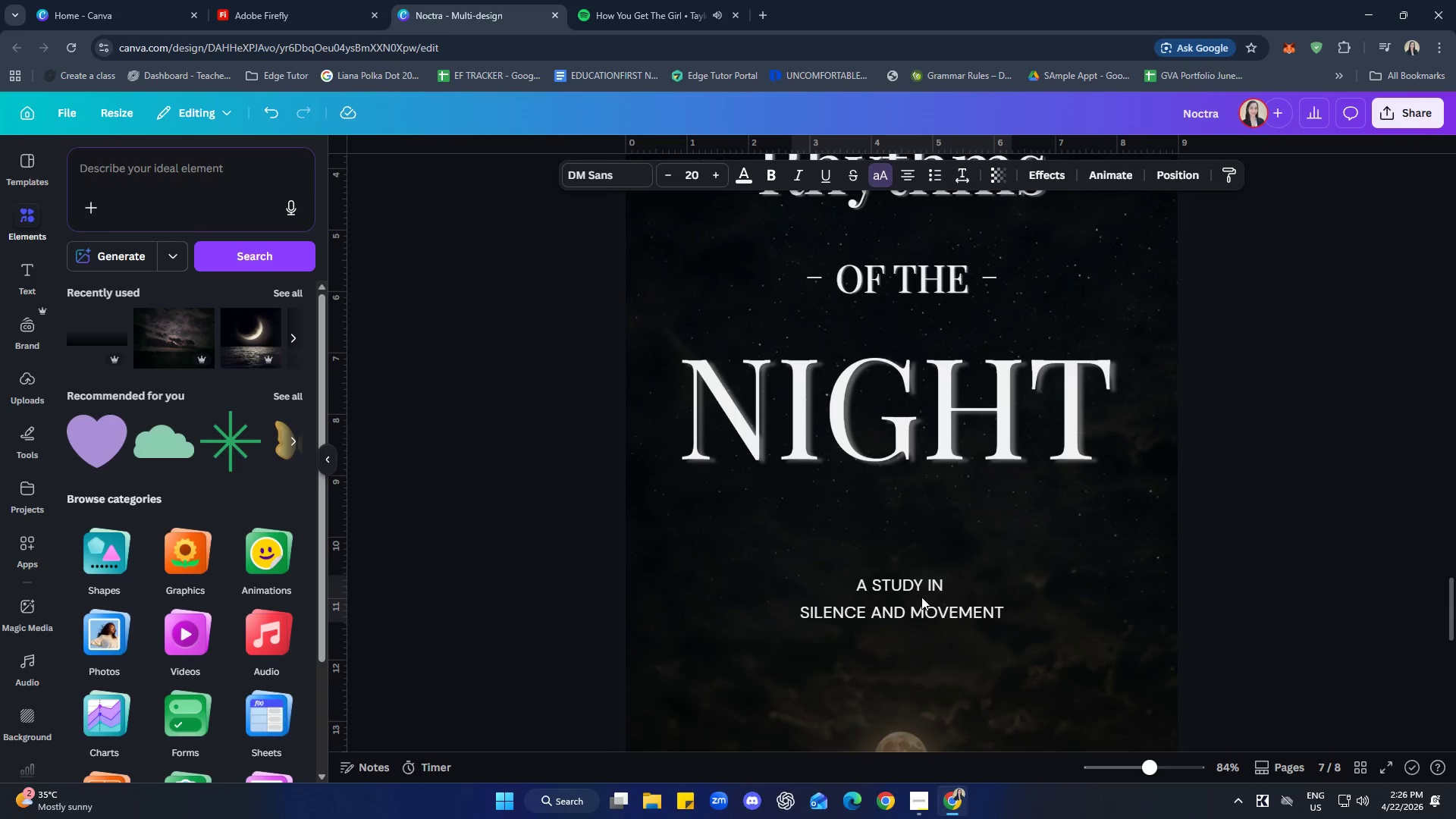 
key(ArrowDown)
 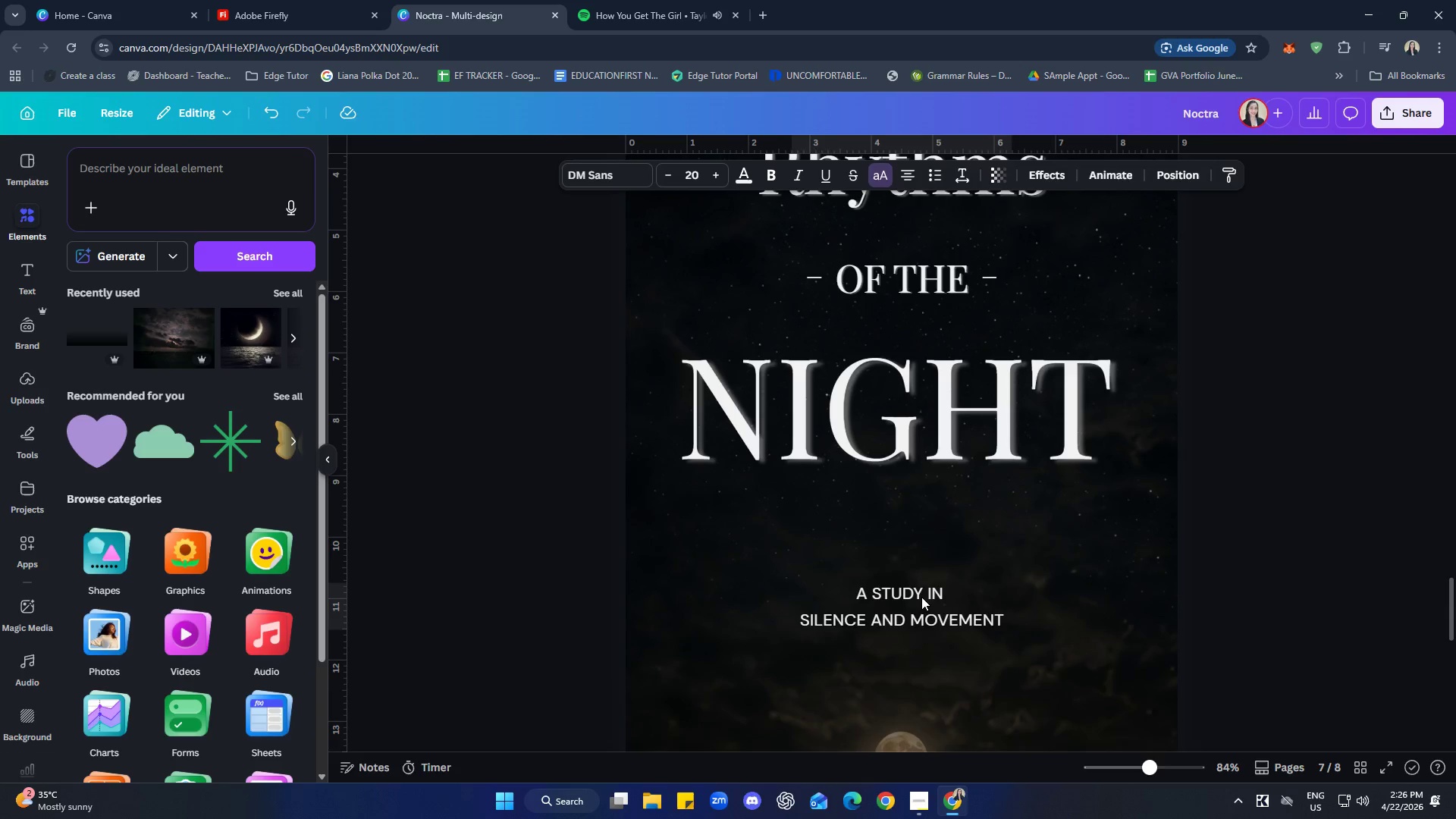 
key(ArrowDown)
 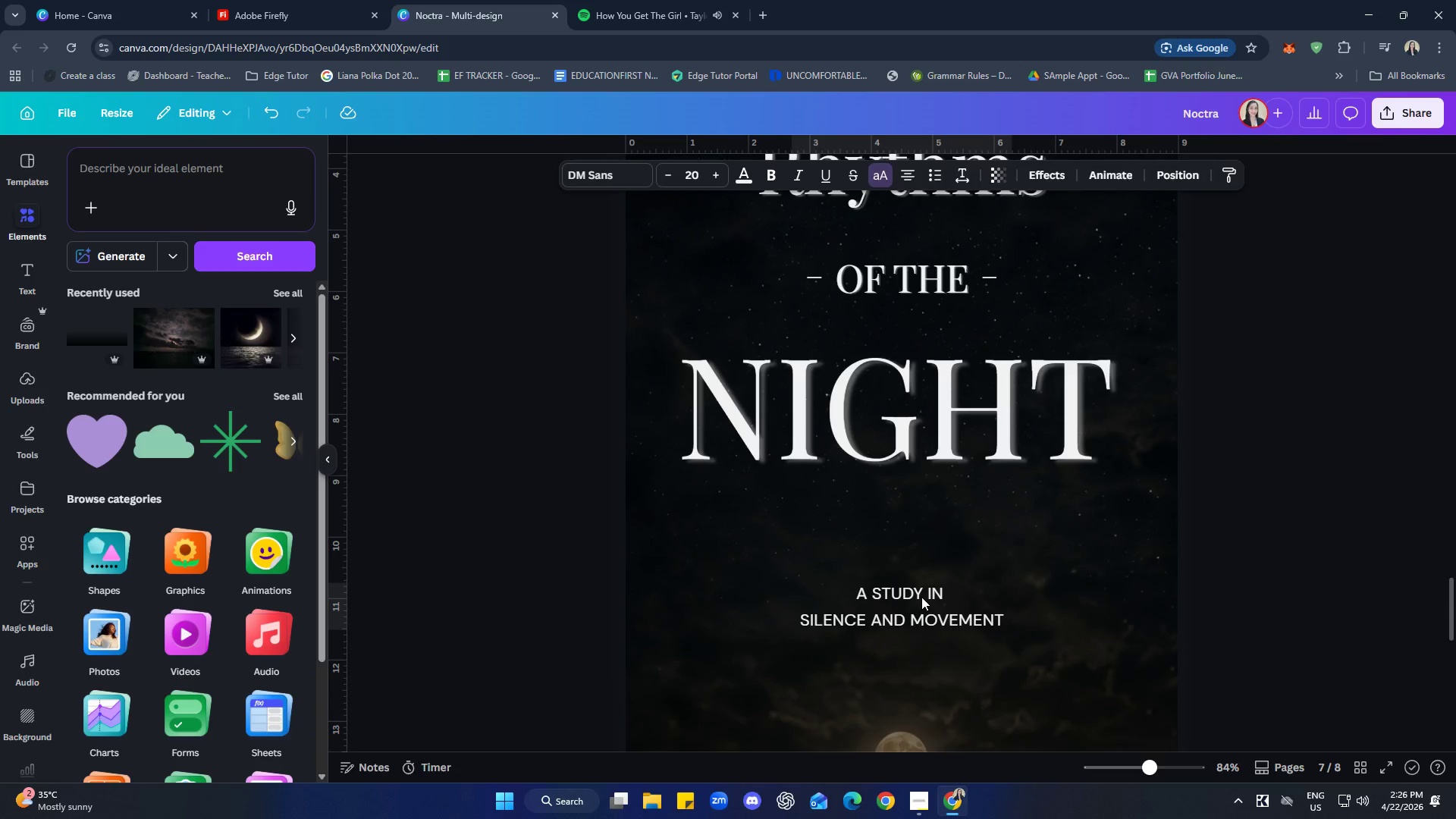 
key(ArrowDown)
 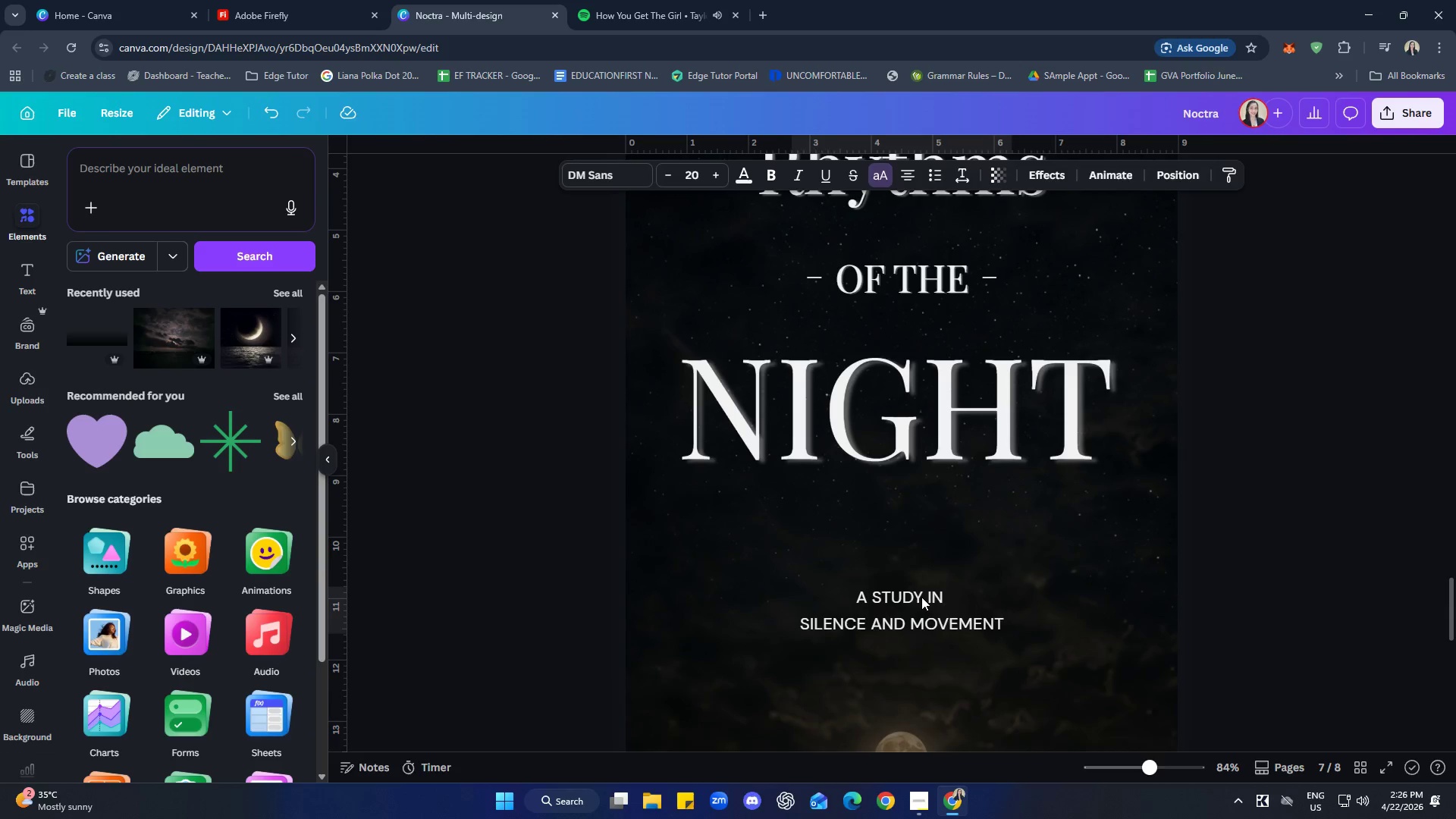 
key(ArrowDown)
 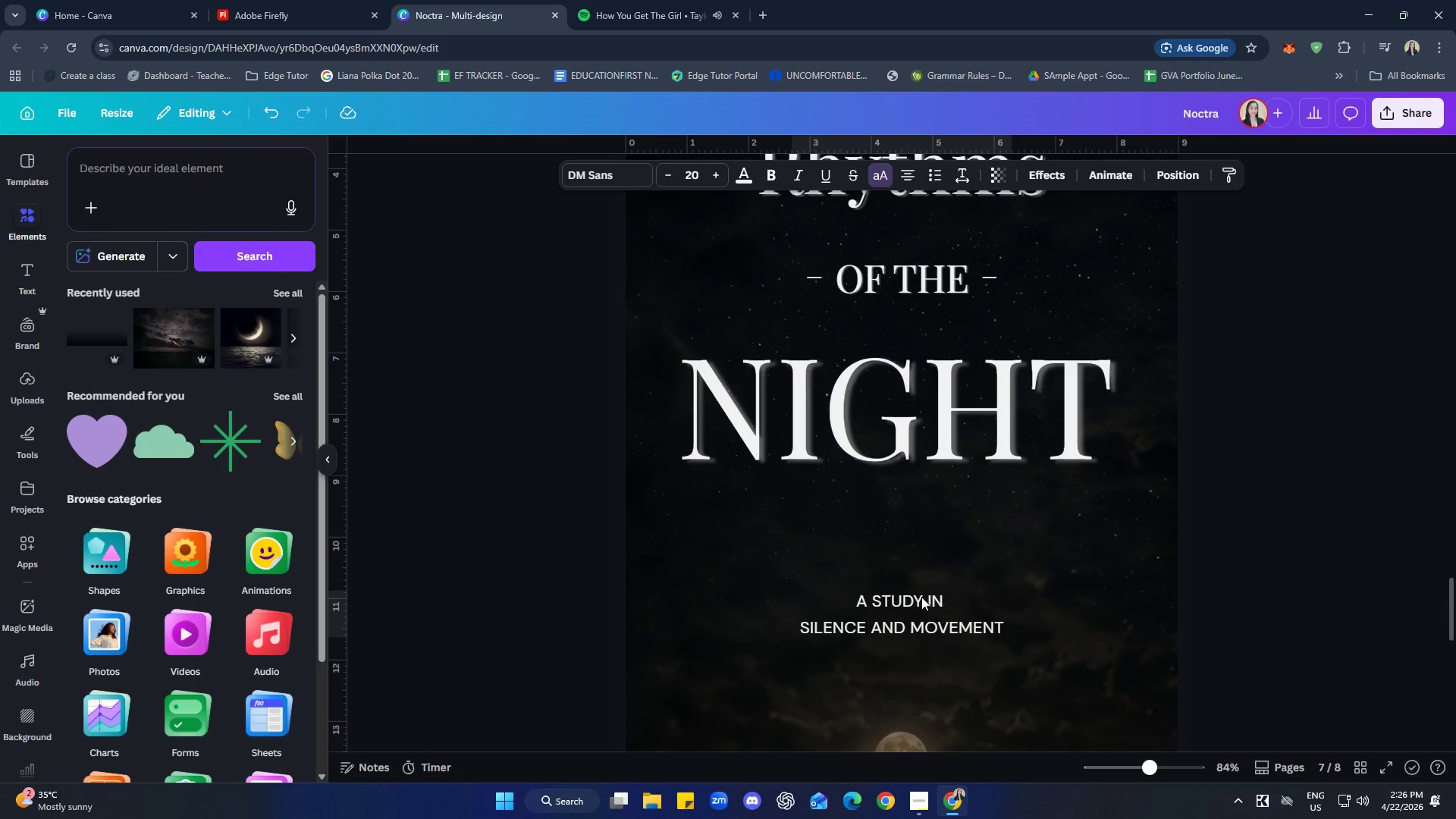 
key(ArrowDown)
 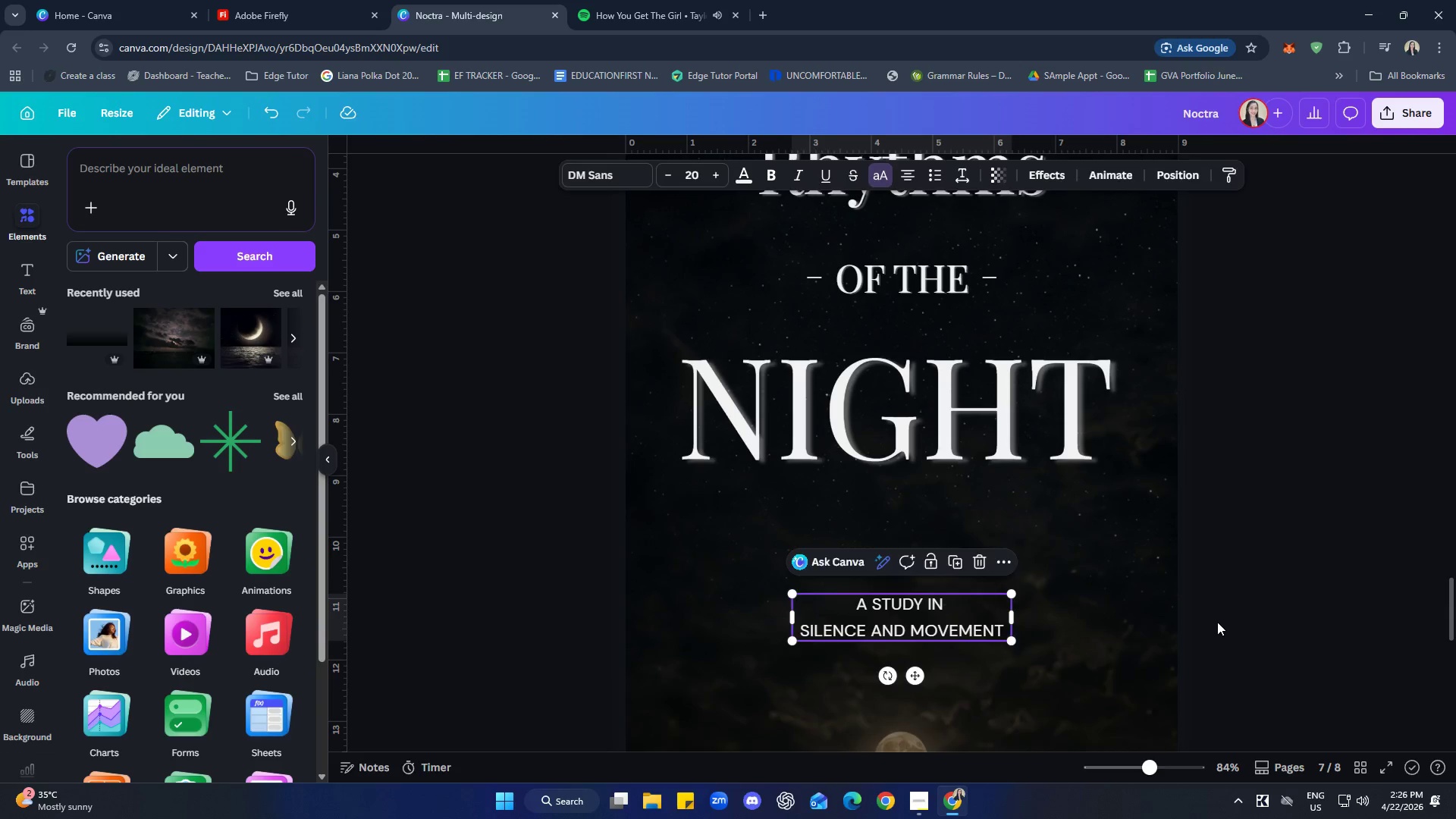 
double_click([1304, 573])
 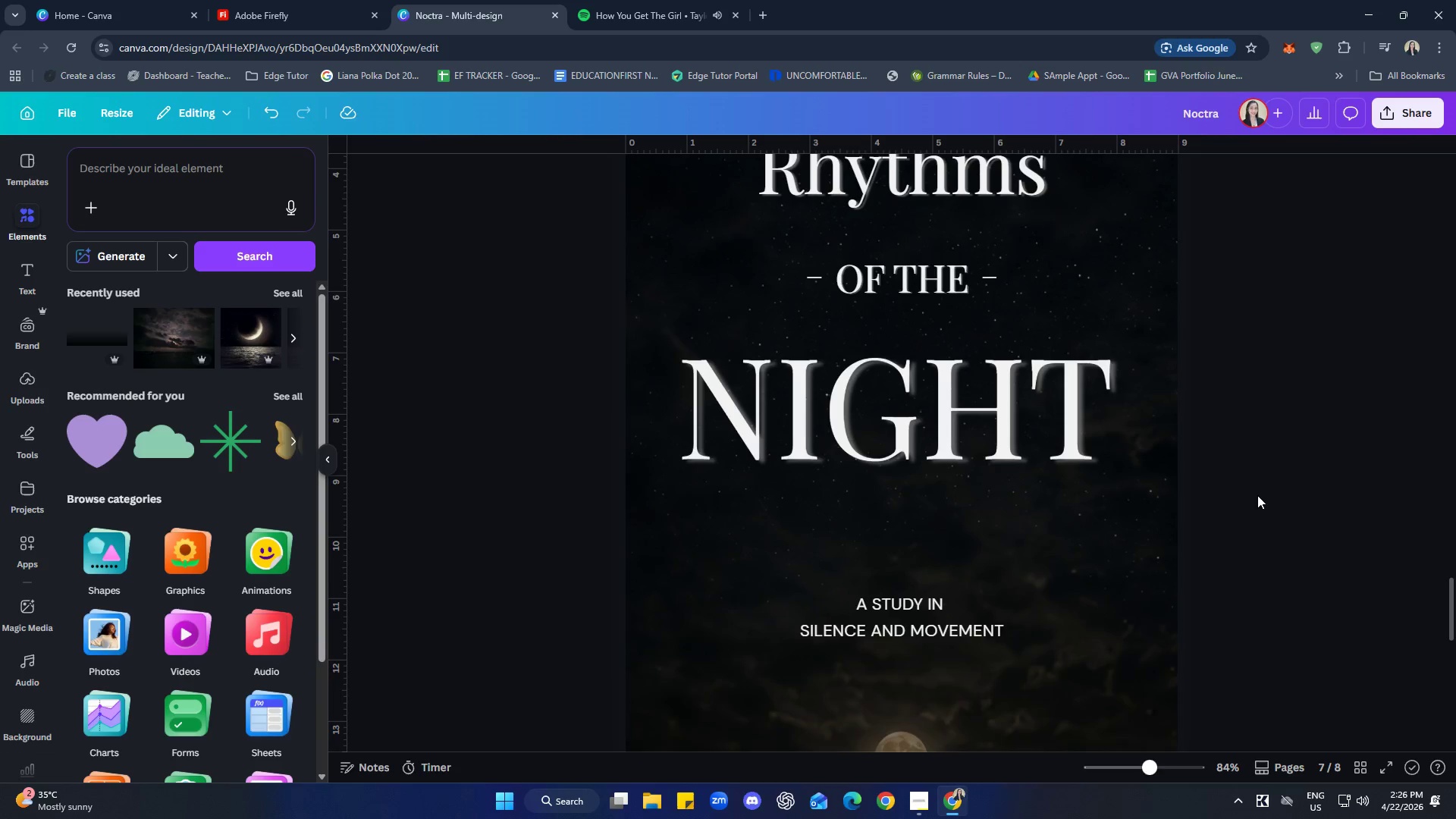 
scroll: coordinate [1250, 479], scroll_direction: up, amount: 2.0
 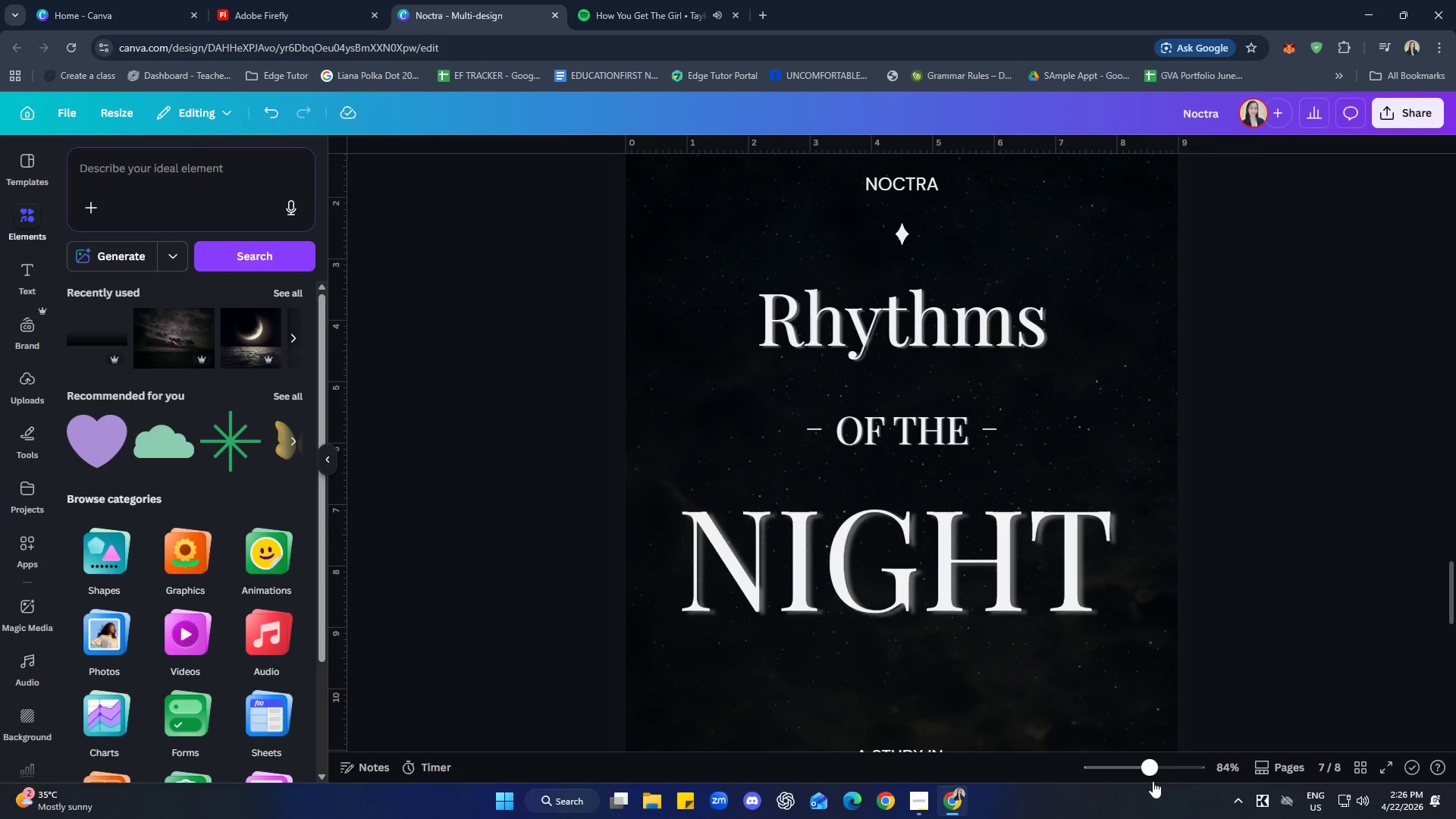 
left_click_drag(start_coordinate=[1148, 767], to_coordinate=[1138, 767])
 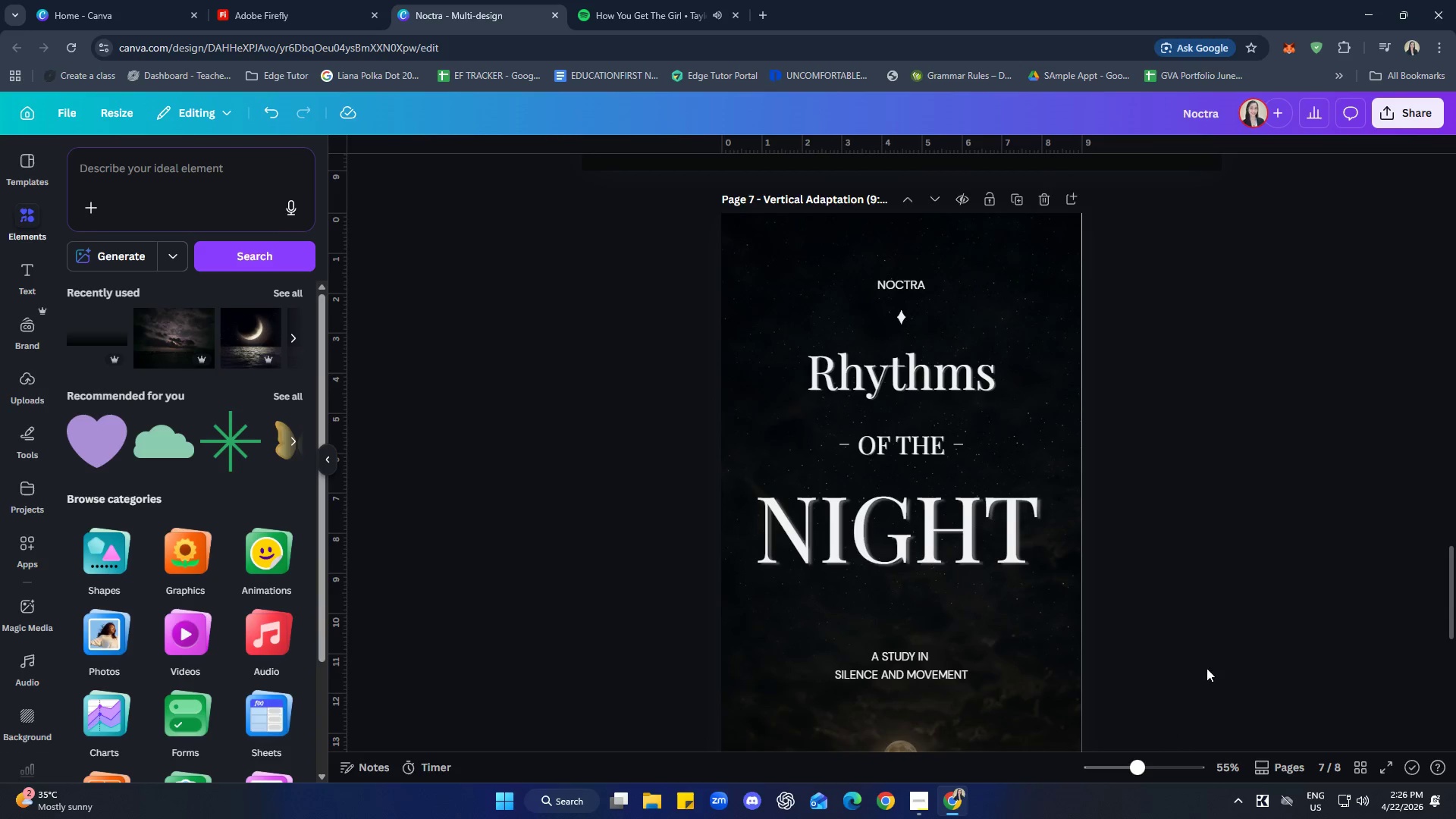 
left_click_drag(start_coordinate=[1217, 661], to_coordinate=[1231, 654])
 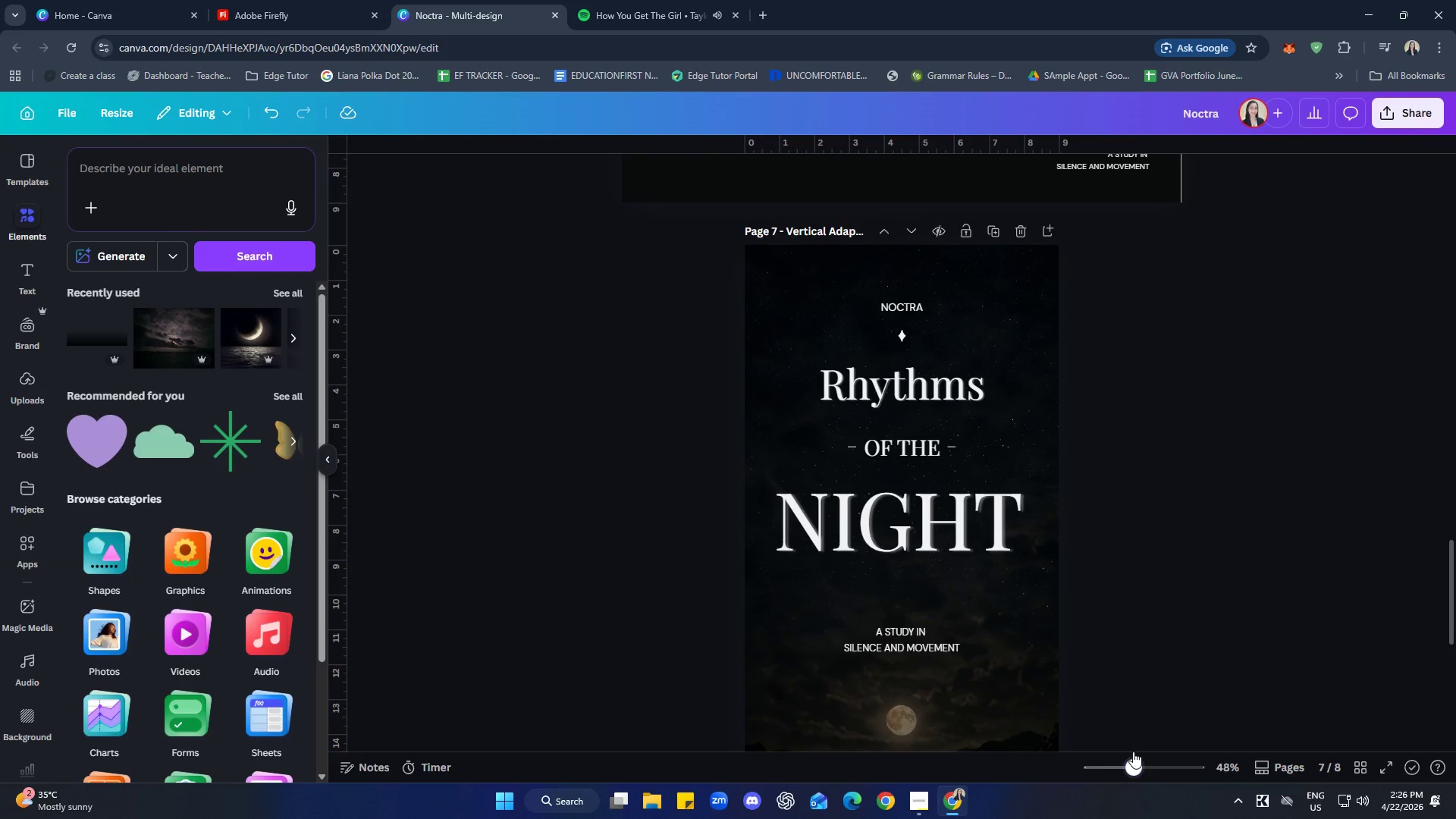 
scroll: coordinate [1175, 544], scroll_direction: down, amount: 1.0
 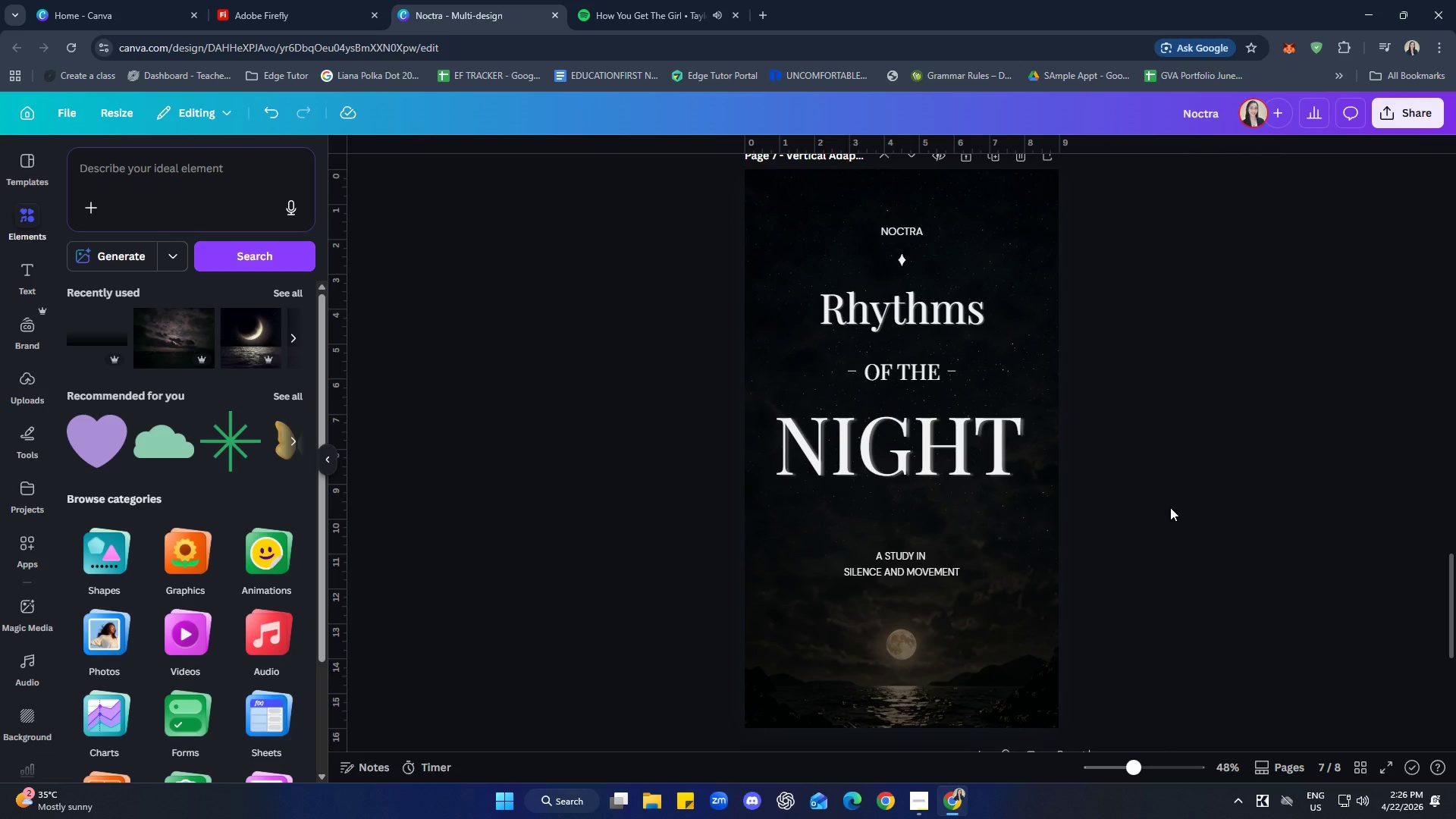 
wait(24.52)
 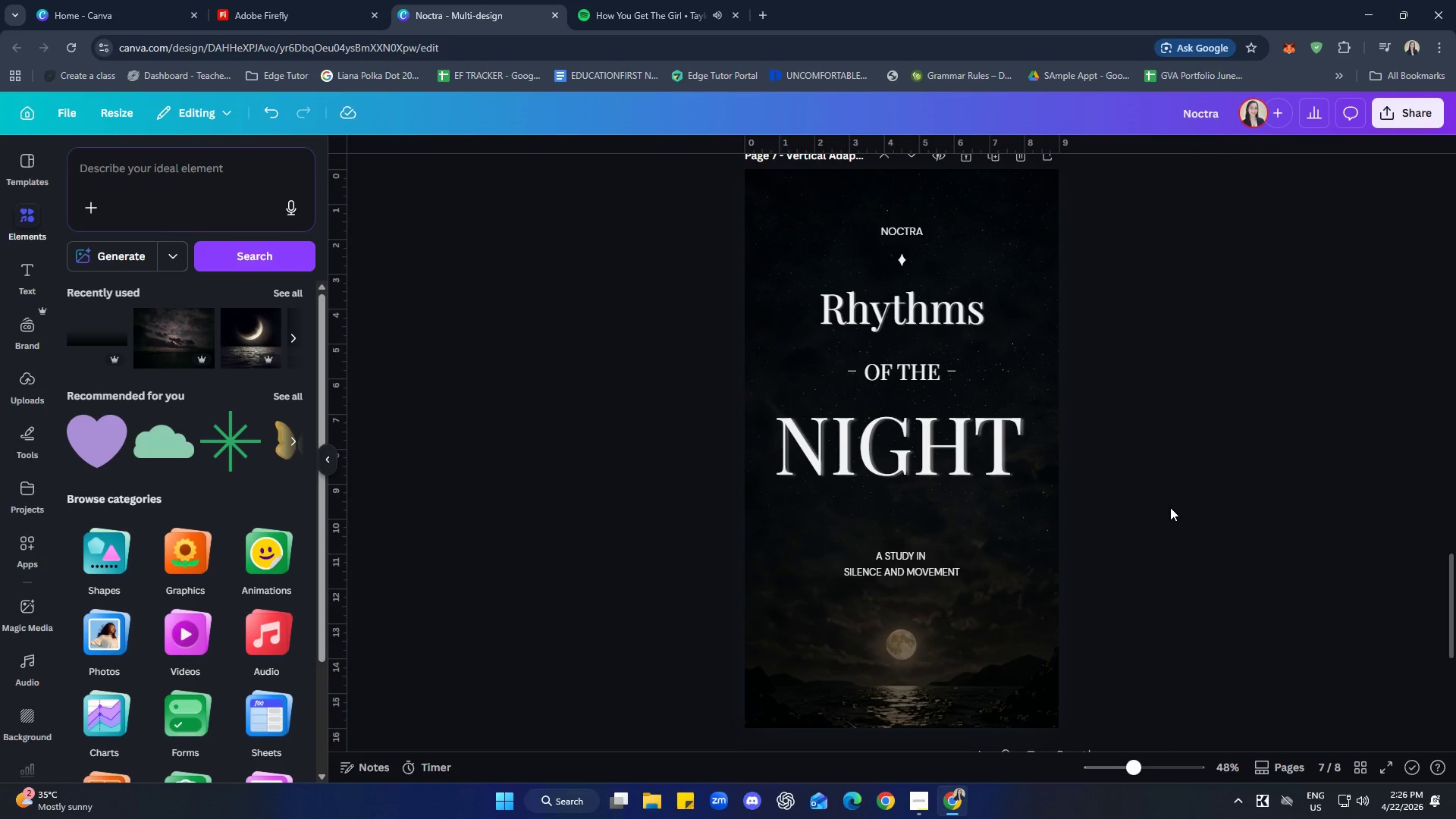 
left_click_drag(start_coordinate=[1206, 326], to_coordinate=[1213, 312])
 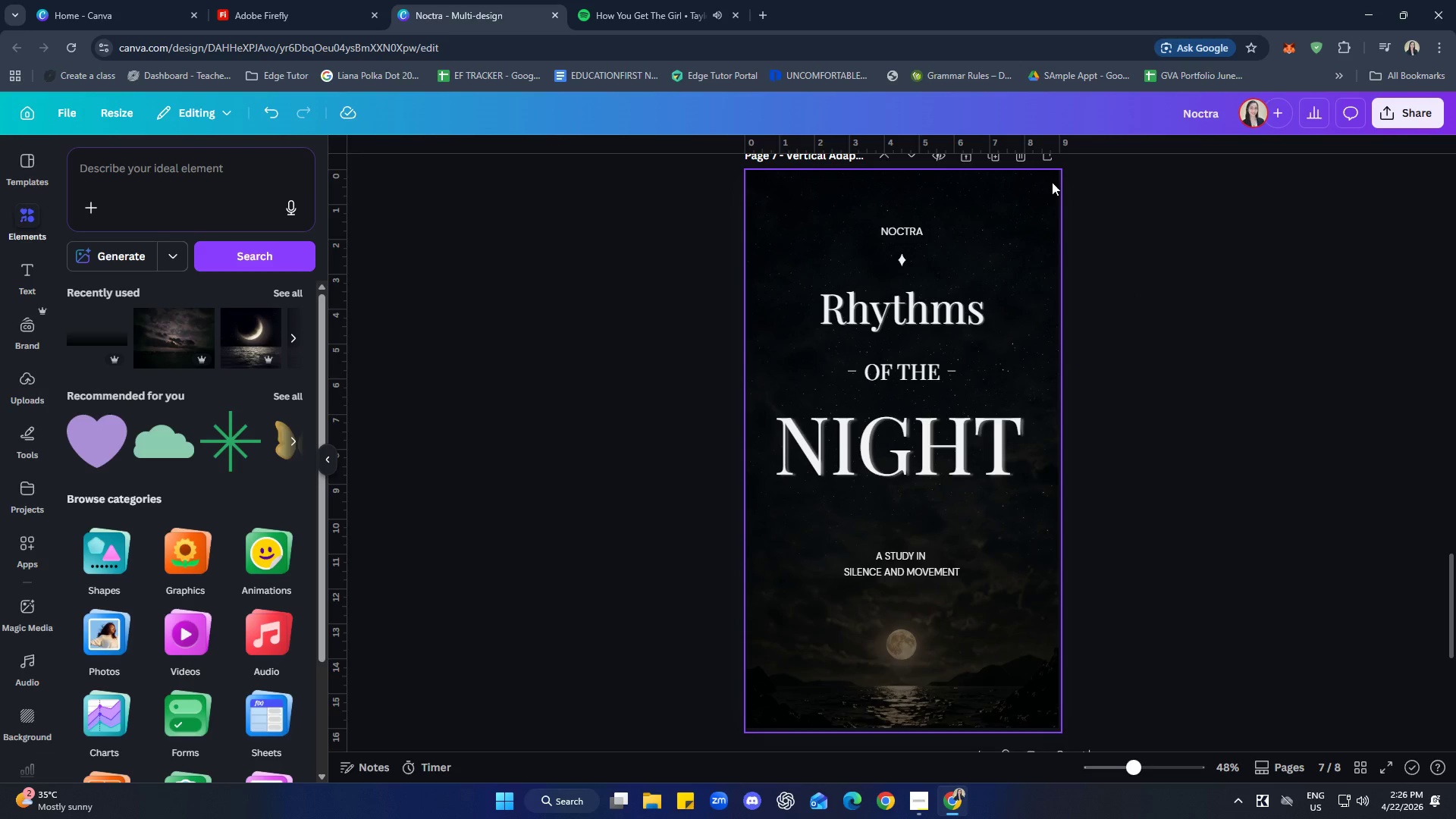 
scroll: coordinate [1188, 547], scroll_direction: down, amount: 8.0
 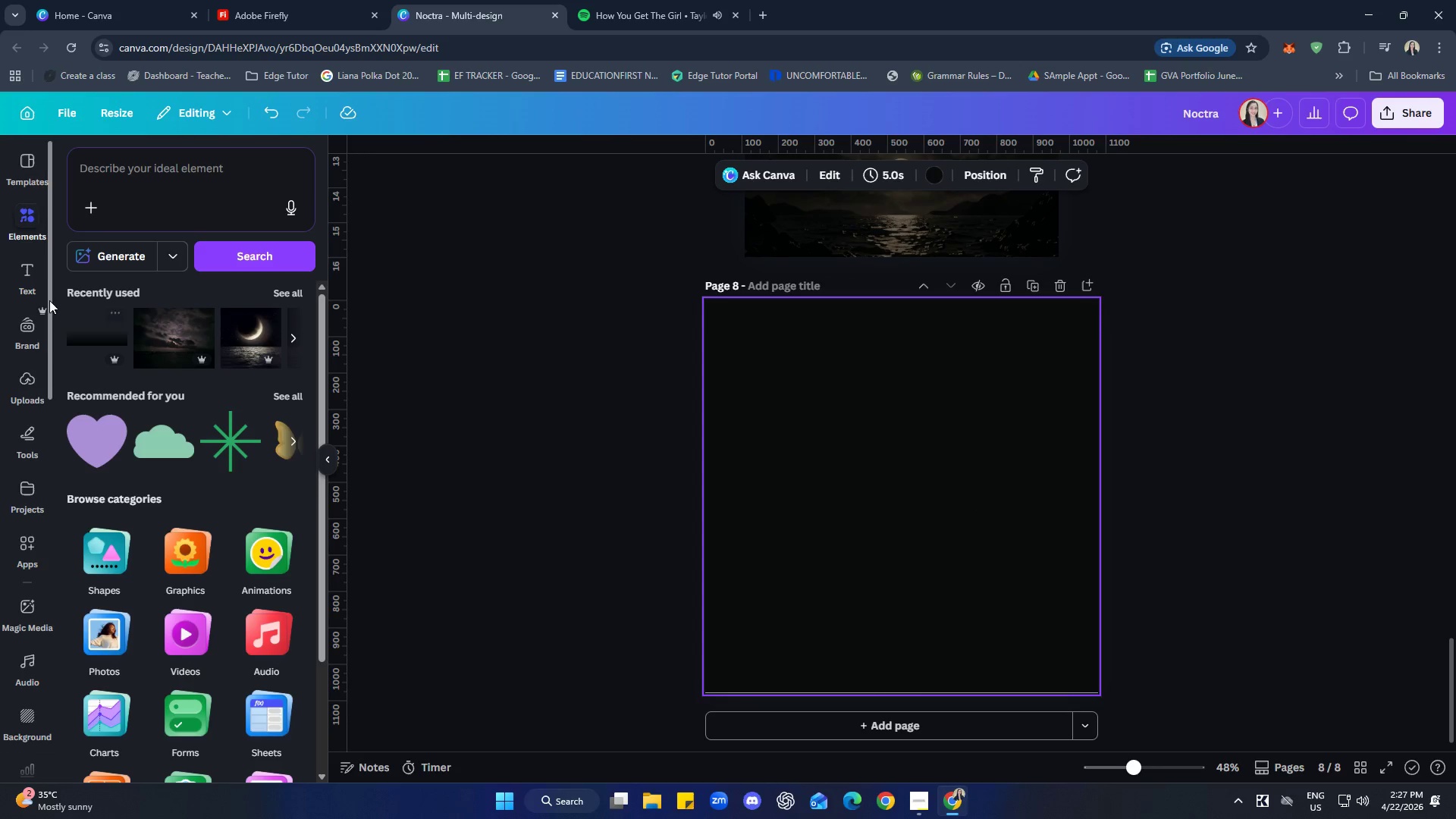 
wait(10.2)
 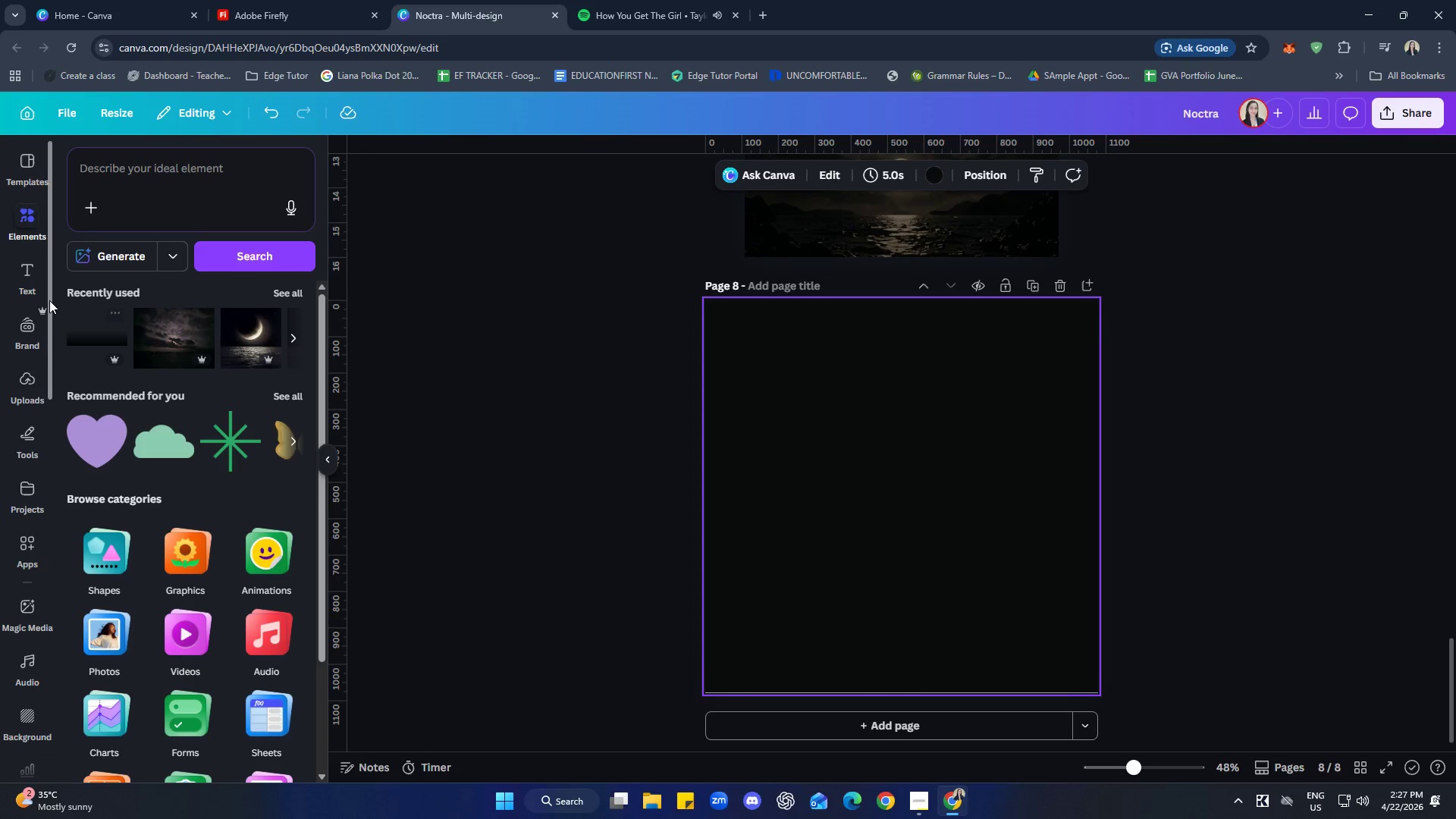 
left_click([19, 384])
 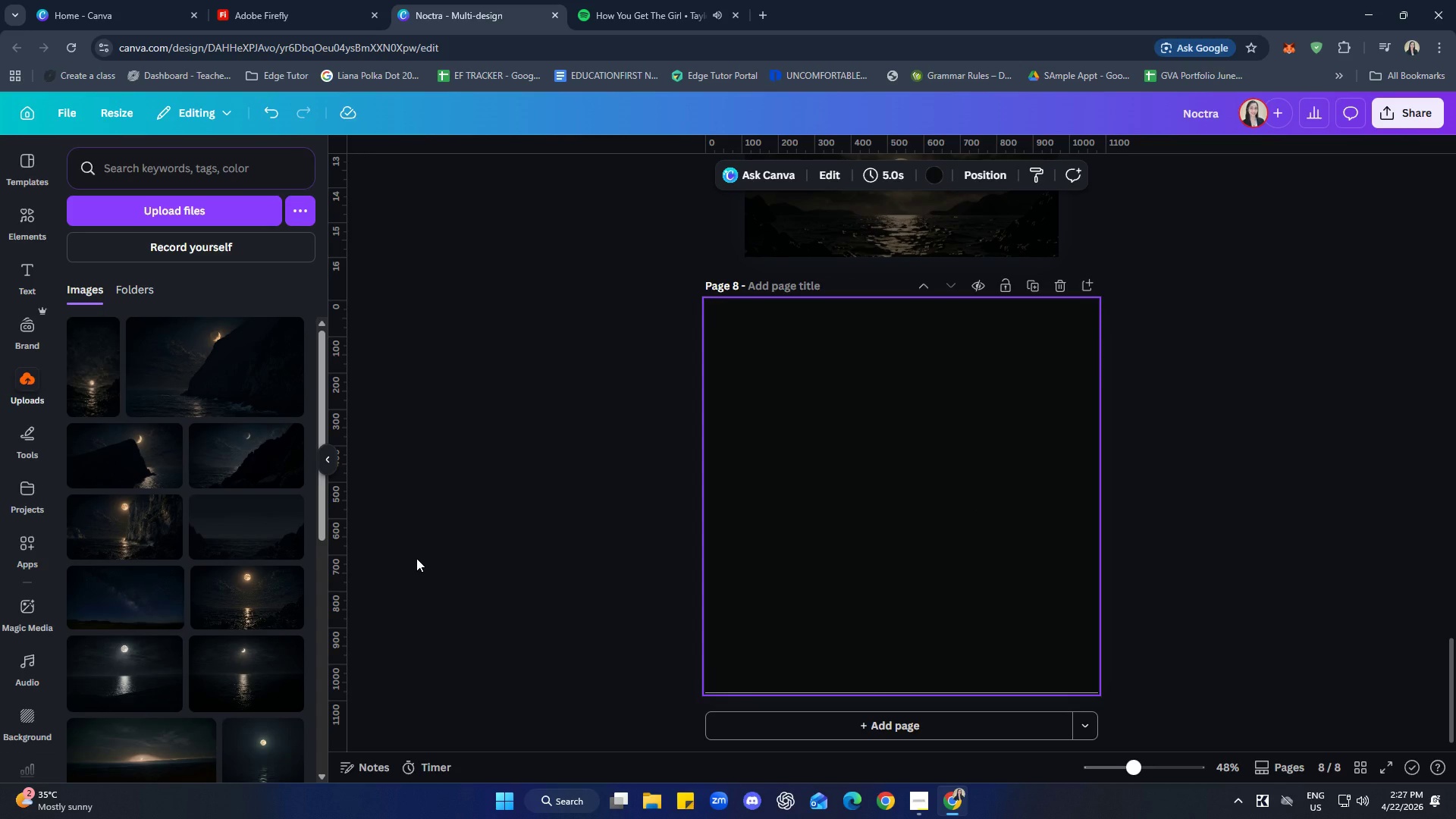 
left_click([234, 457])
 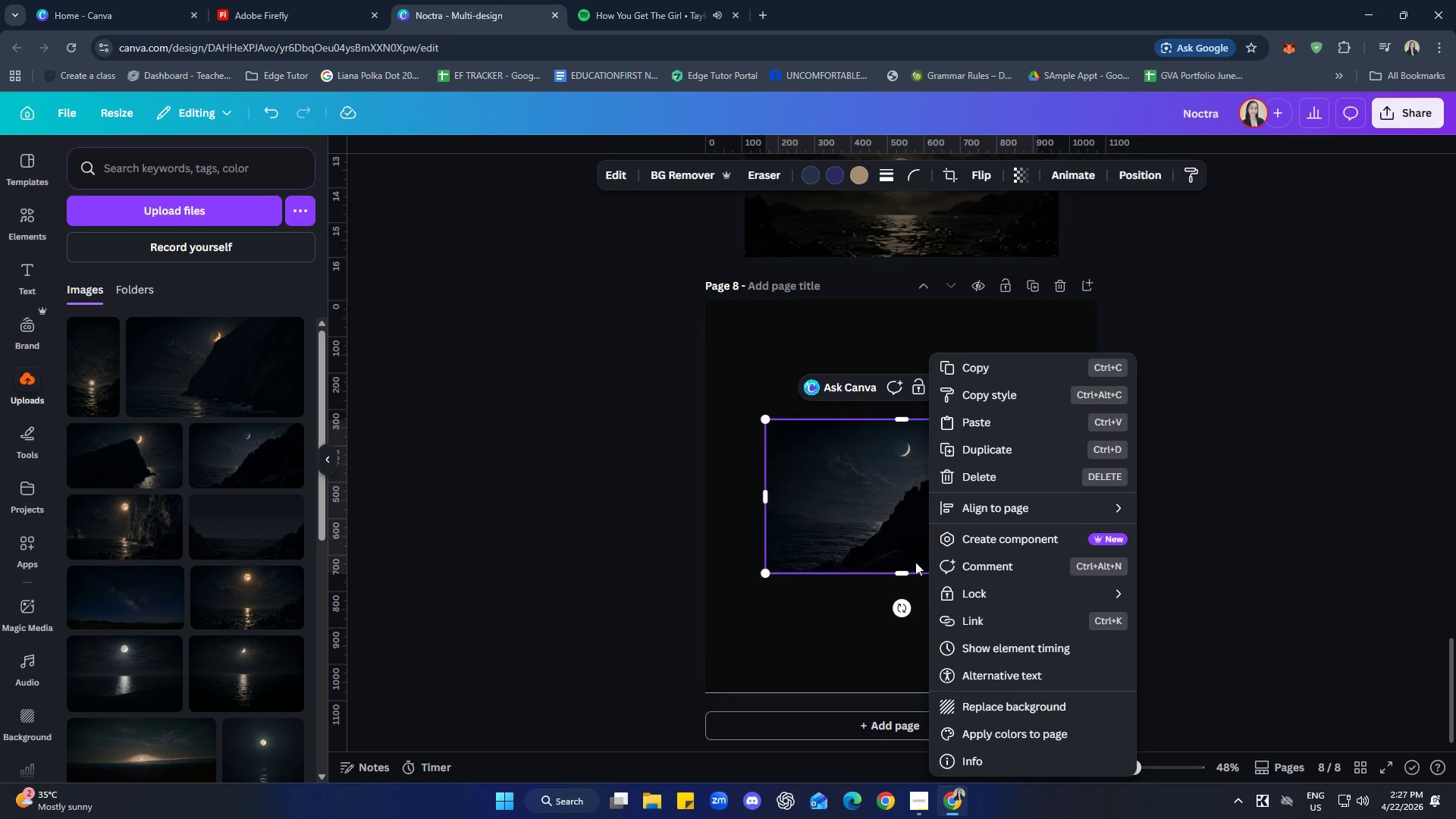 
left_click([999, 705])
 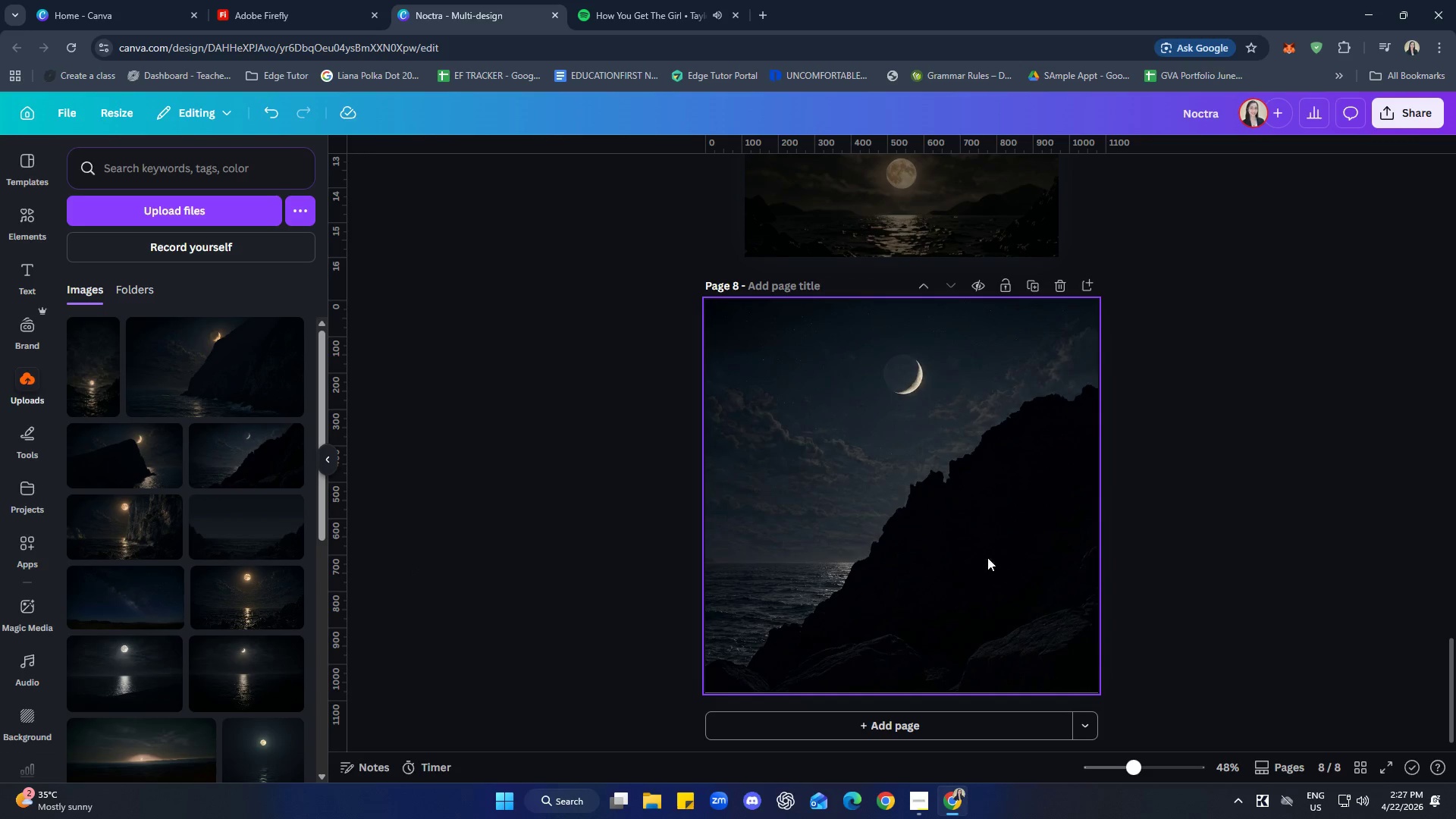 
left_click([1272, 560])
 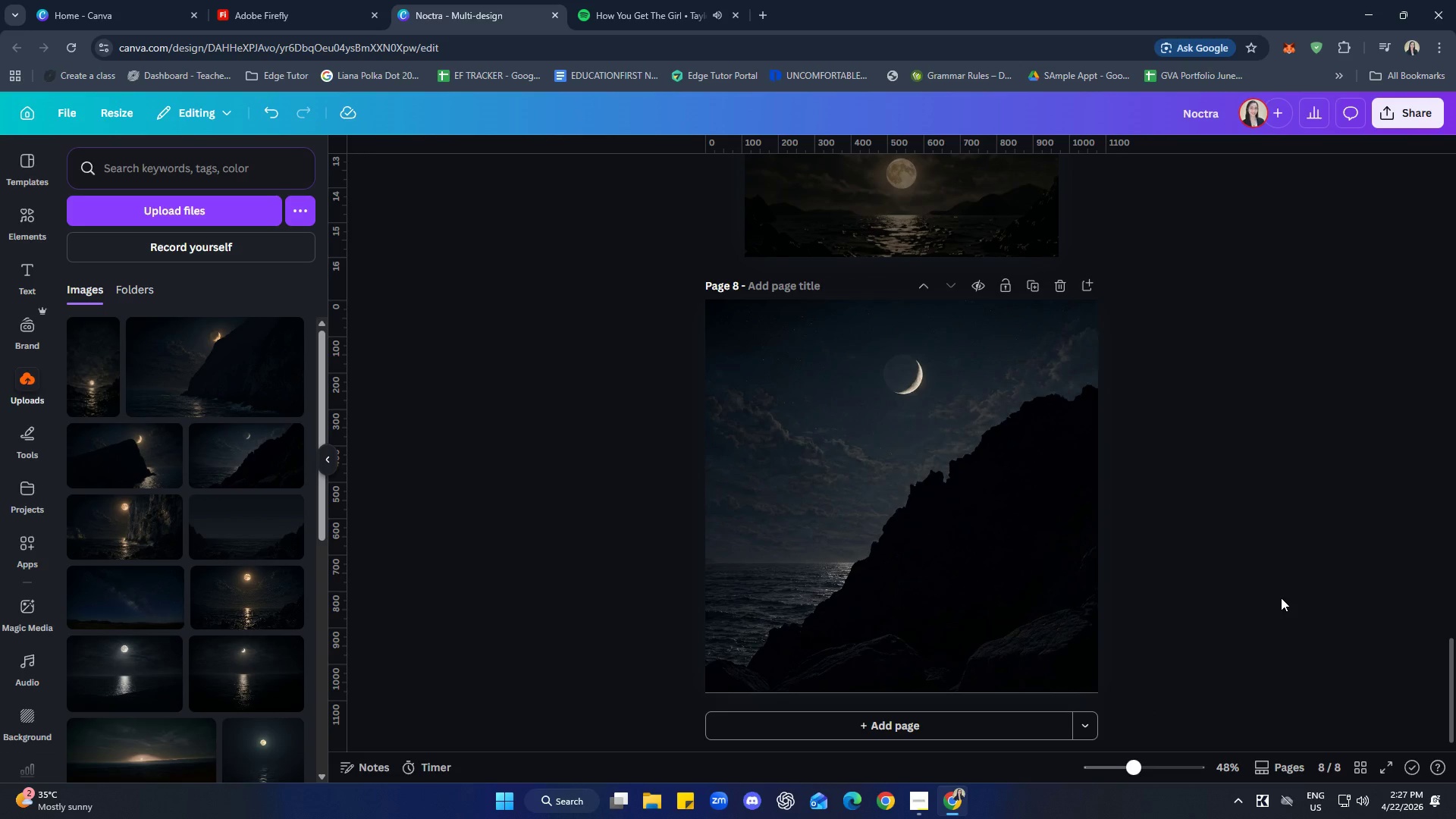 
wait(6.48)
 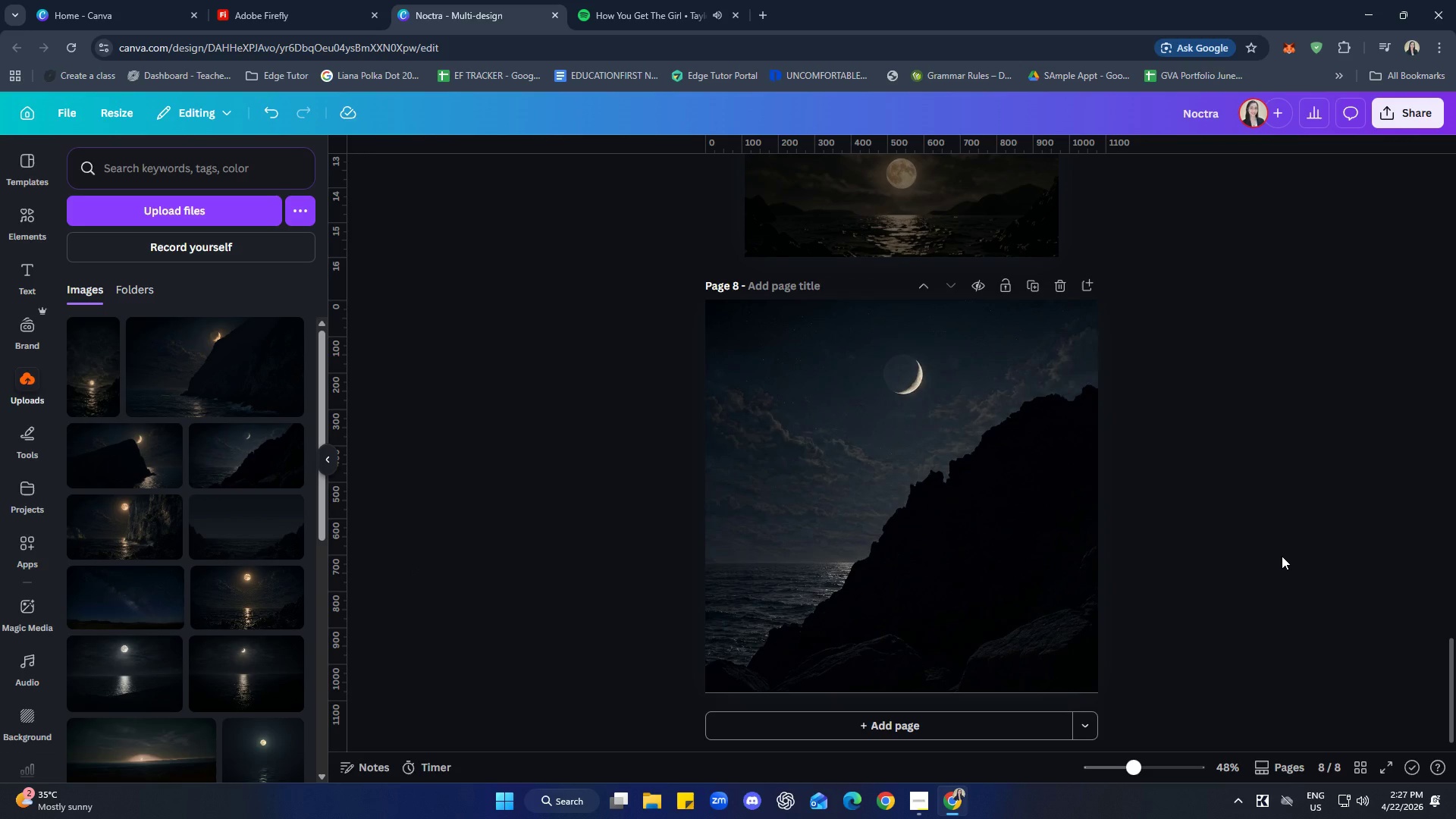 
left_click([168, 529])
 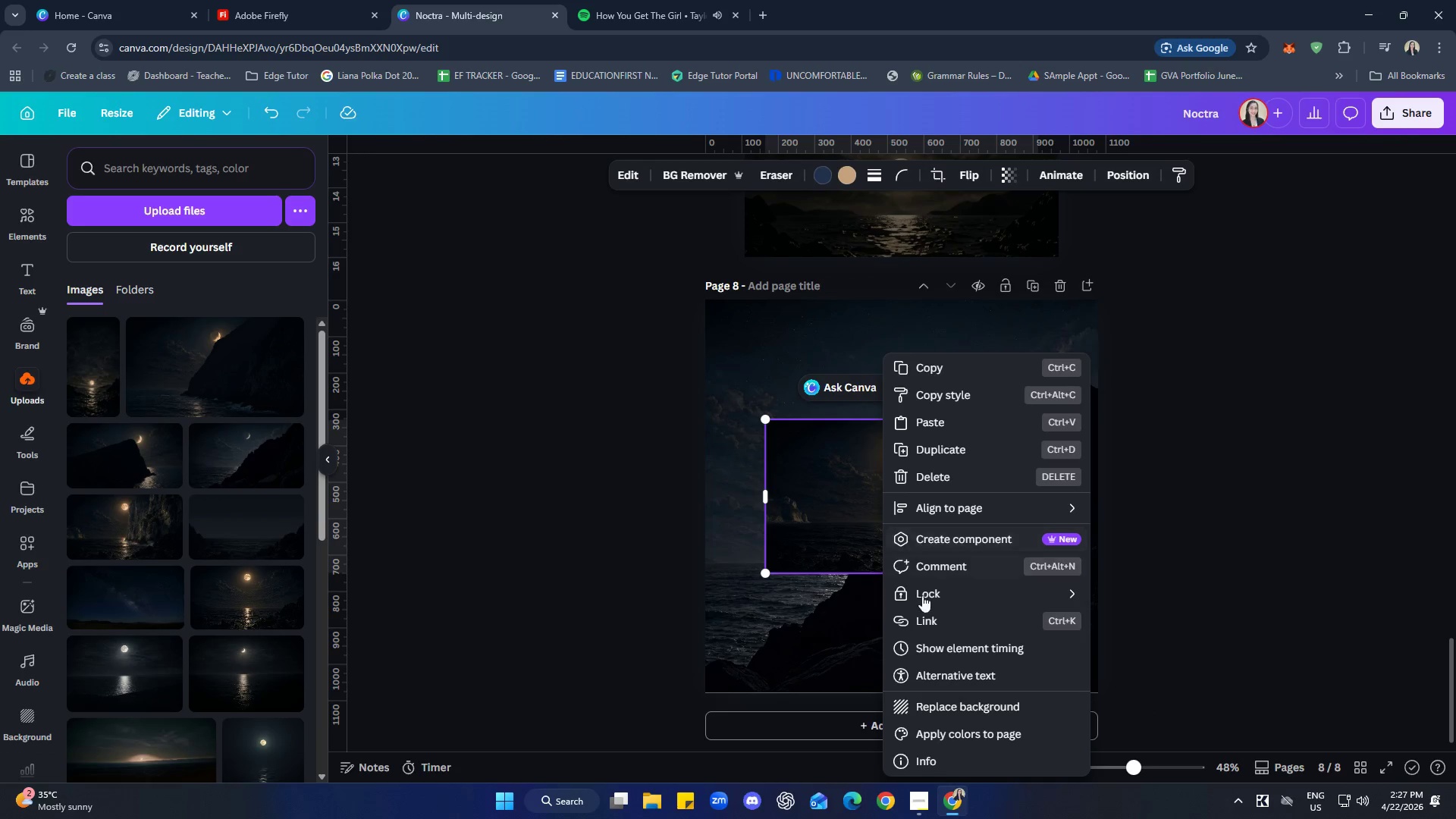 
left_click_drag(start_coordinate=[968, 710], to_coordinate=[977, 708])
 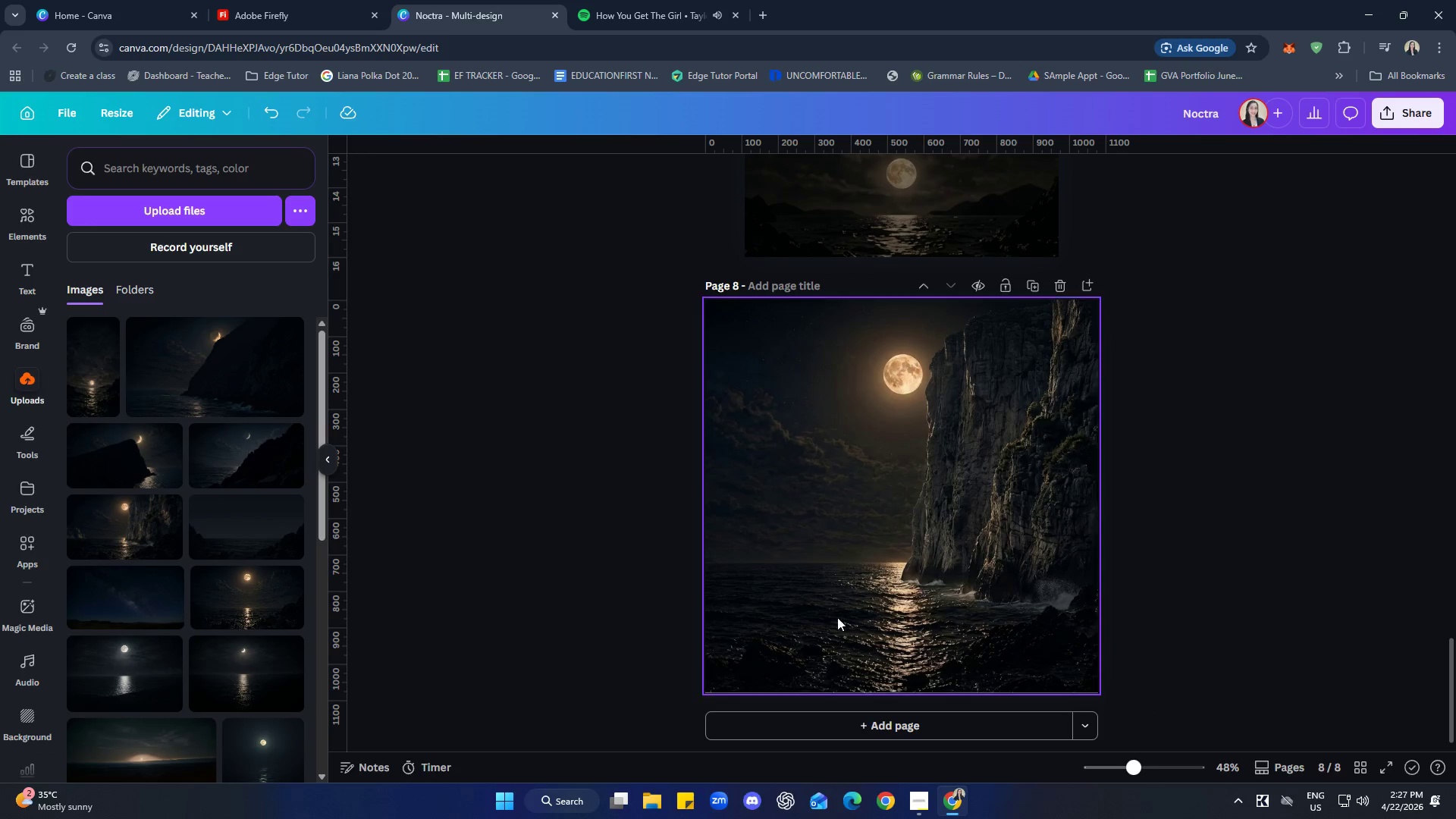 
left_click([224, 368])
 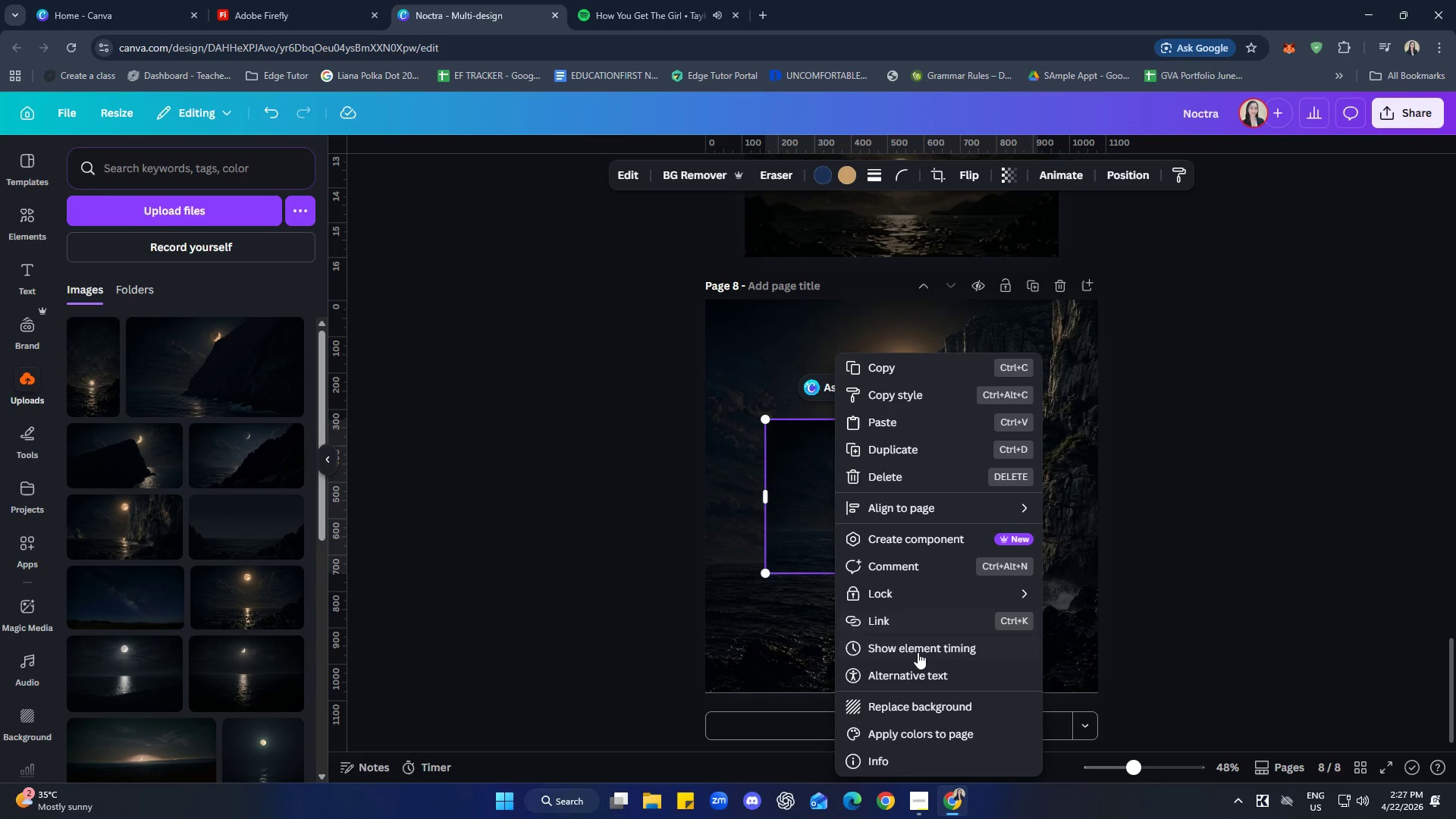 
left_click([901, 708])
 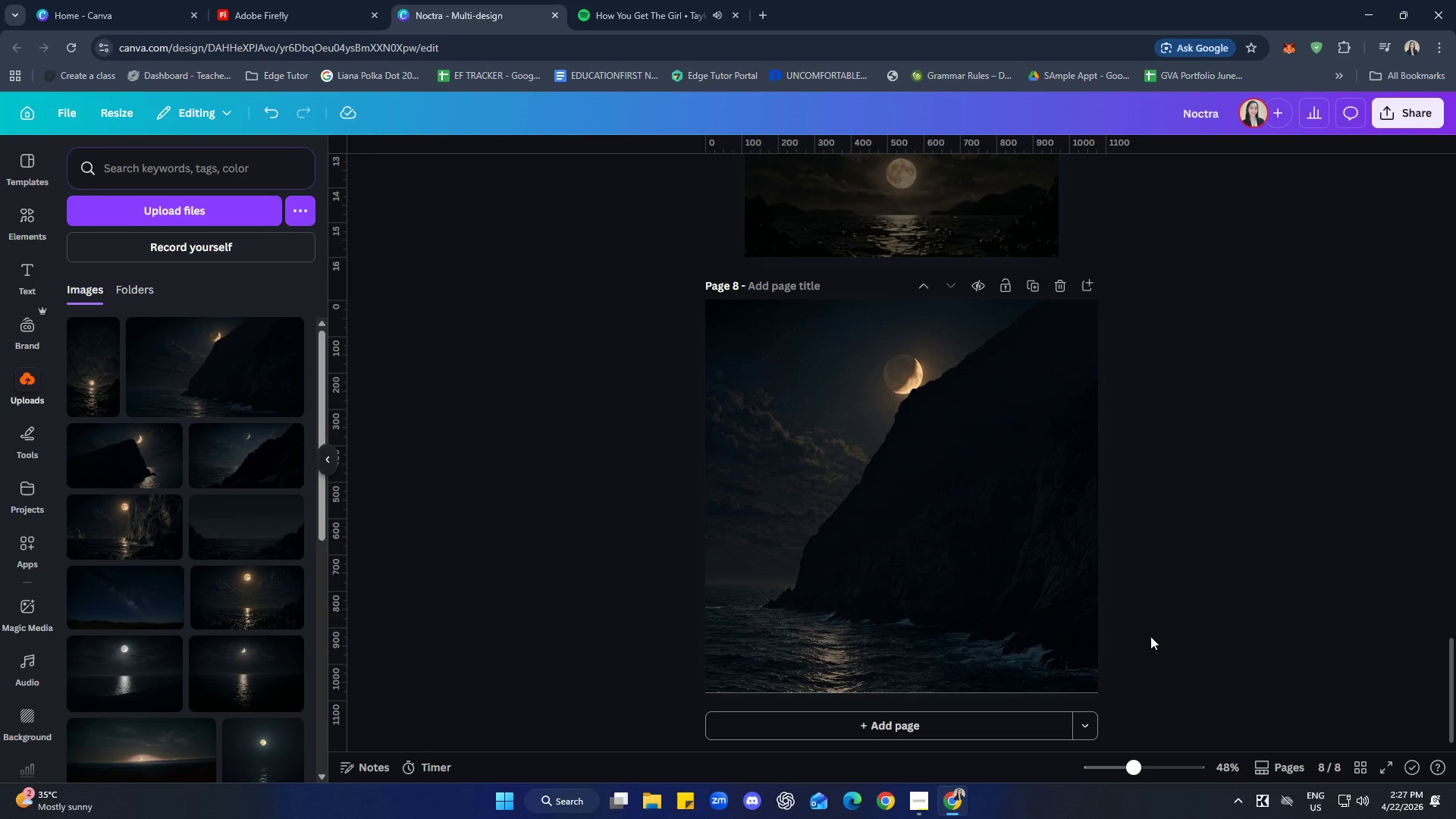 
wait(24.2)
 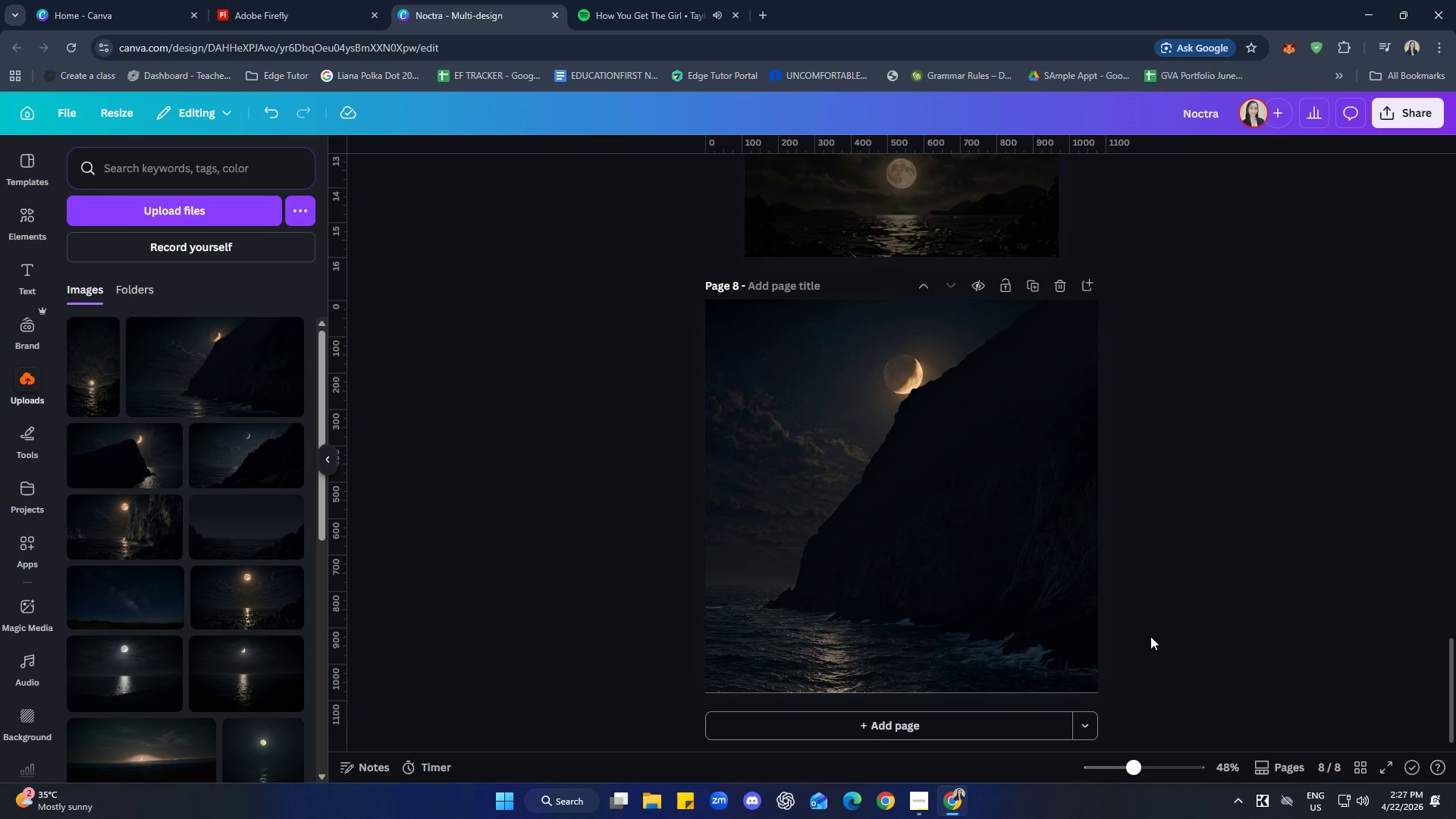 
left_click([1172, 475])
 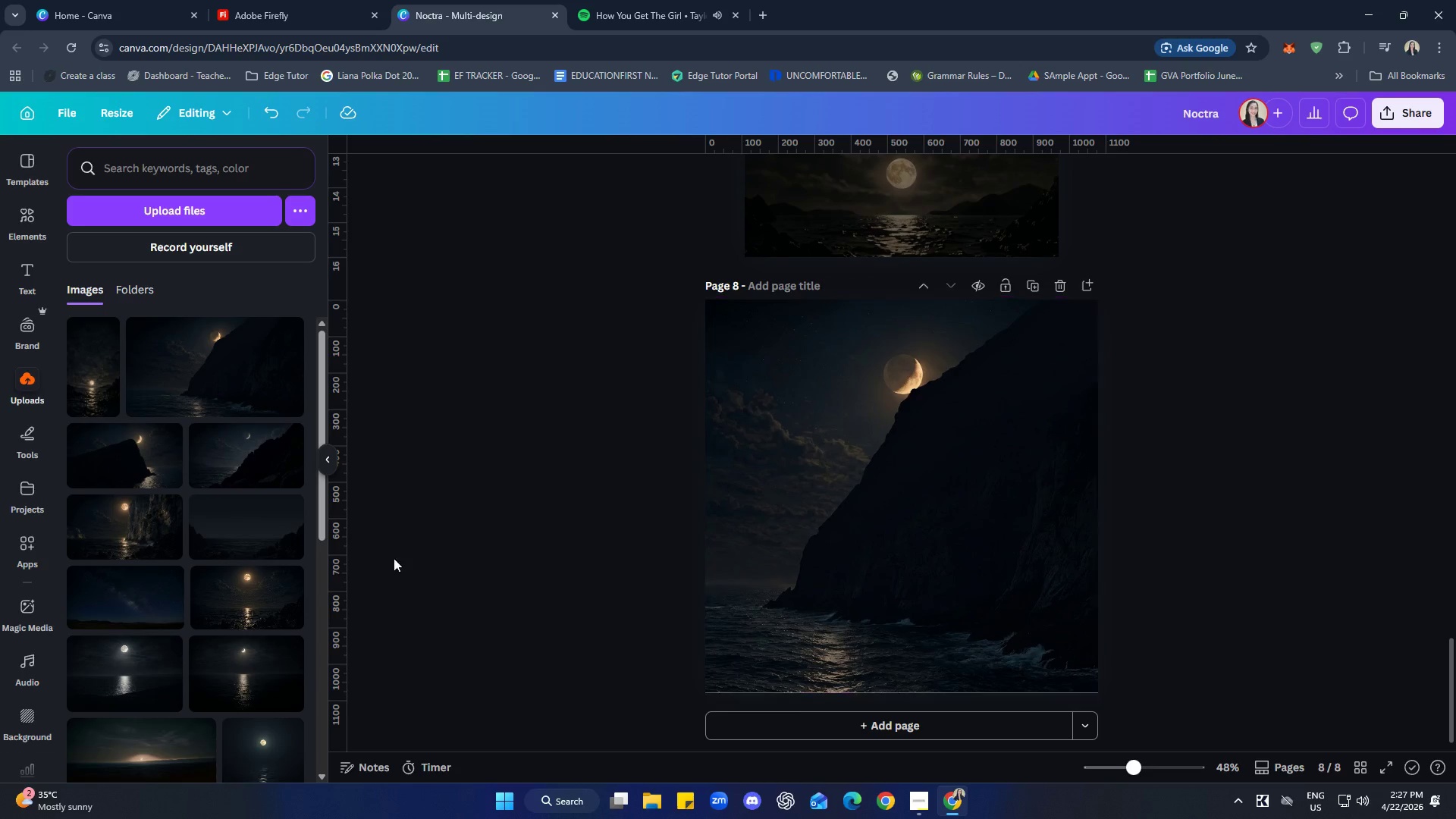 
scroll: coordinate [260, 540], scroll_direction: up, amount: 2.0
 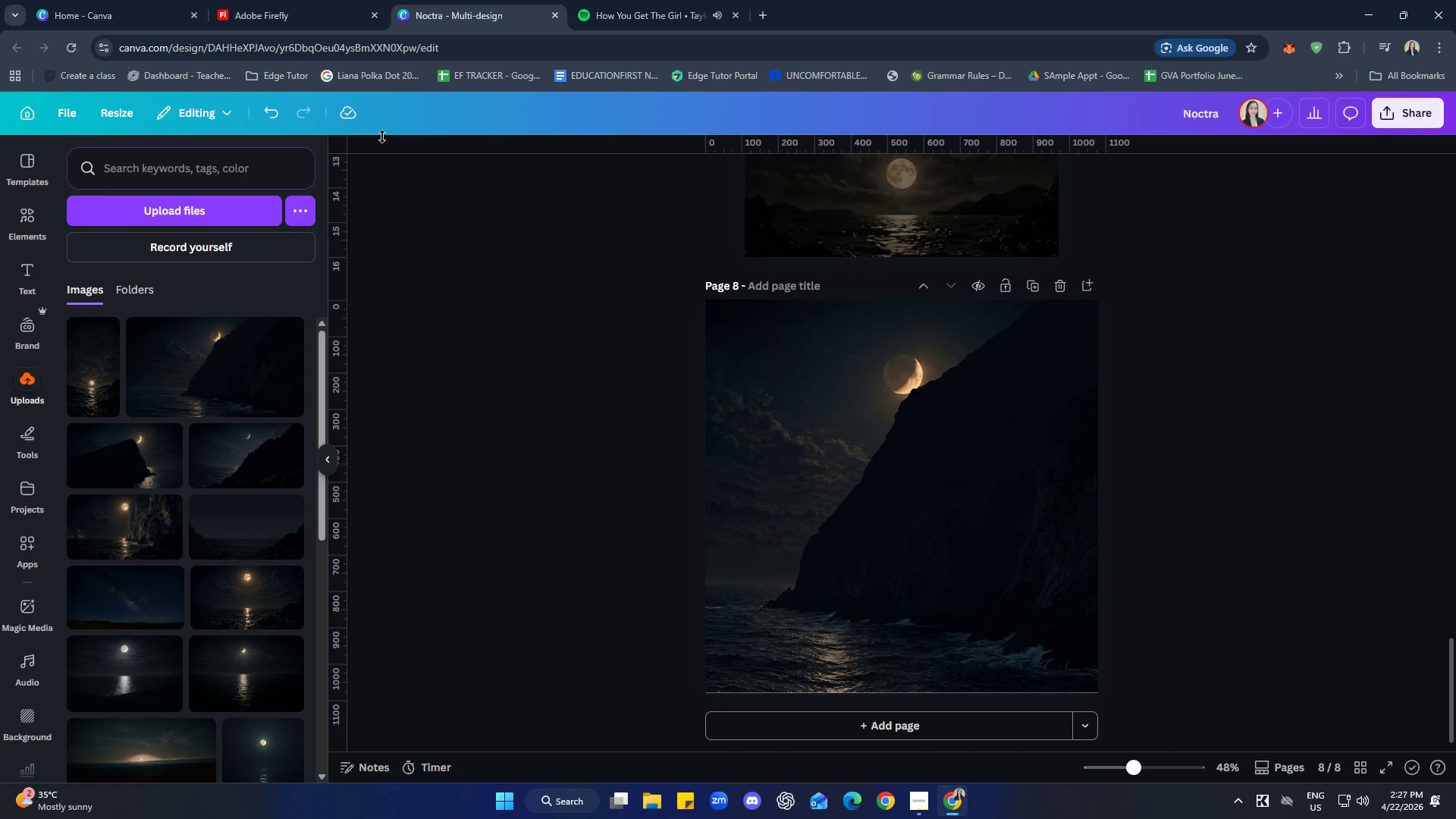 
left_click([323, 14])
 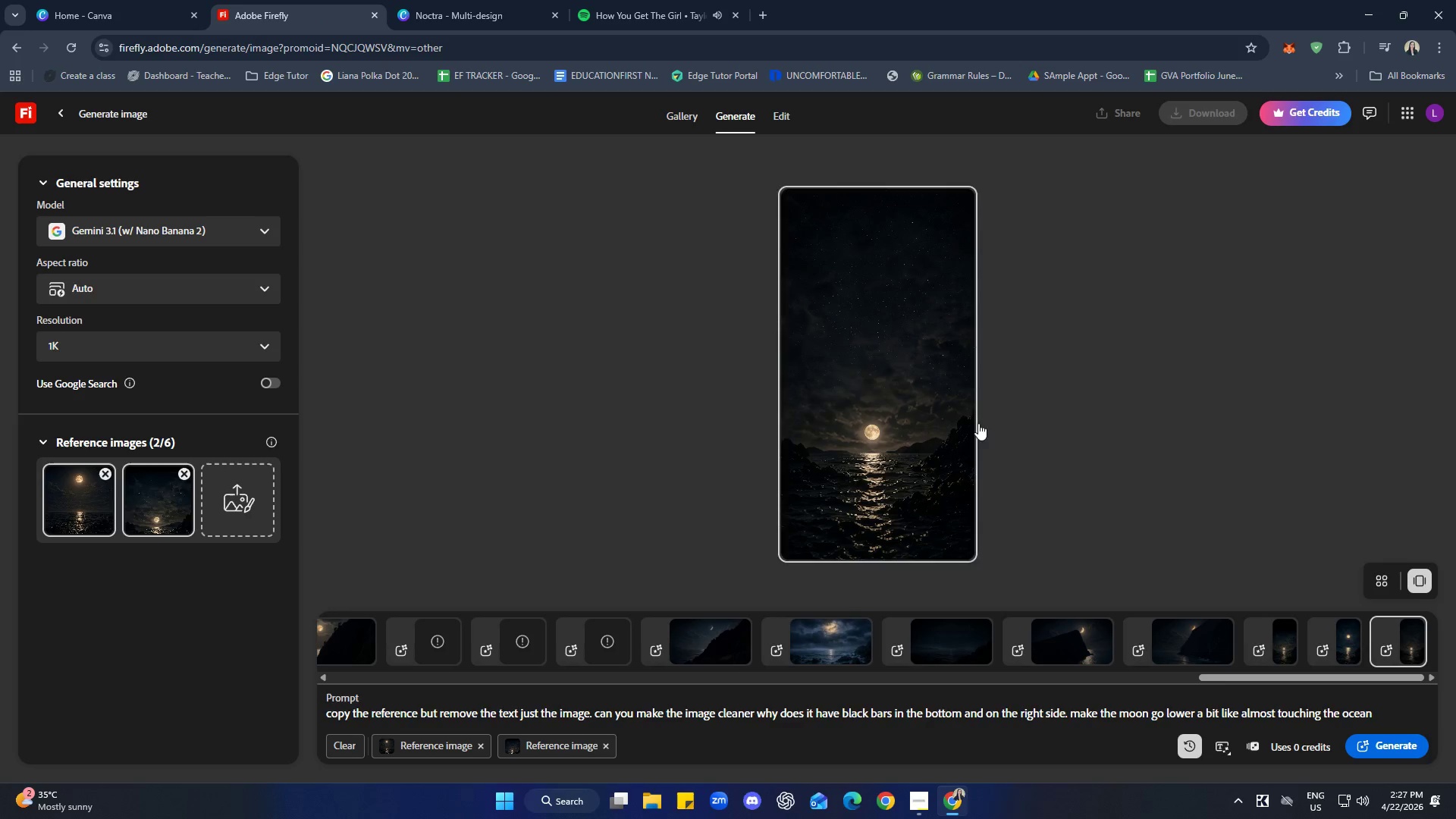 
left_click([1094, 391])
 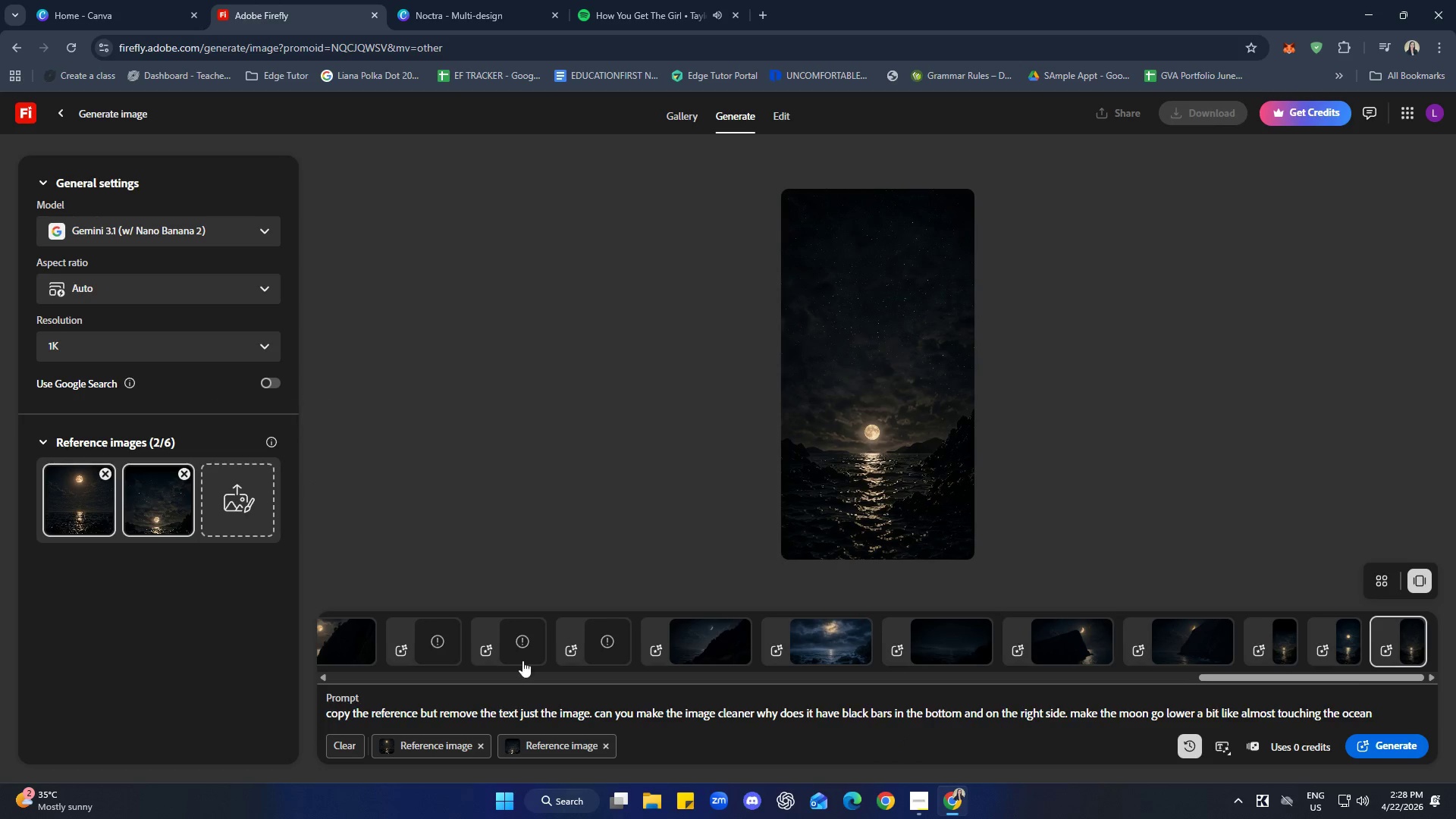 
wait(18.53)
 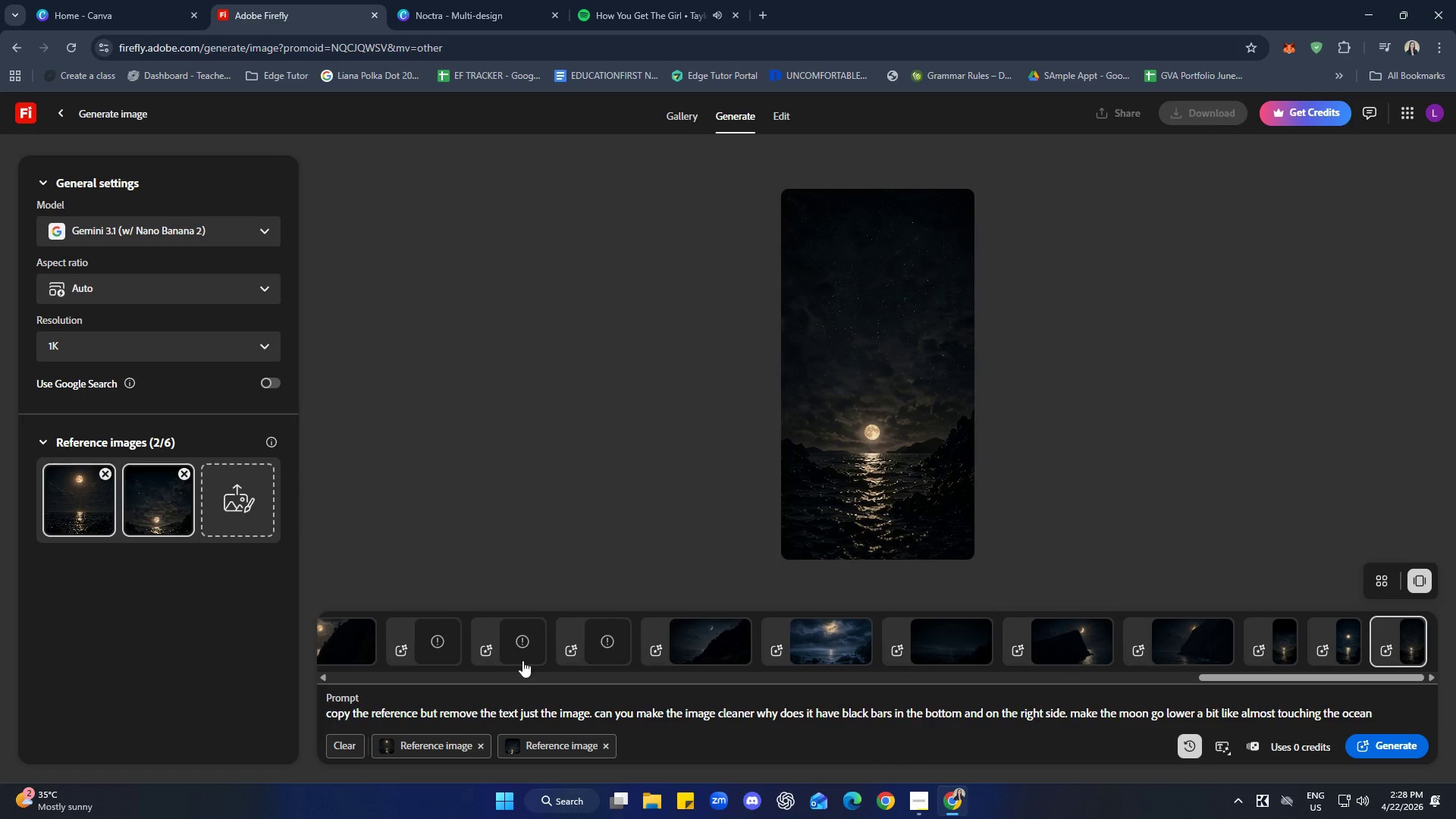 
left_click_drag(start_coordinate=[1379, 714], to_coordinate=[324, 700])
 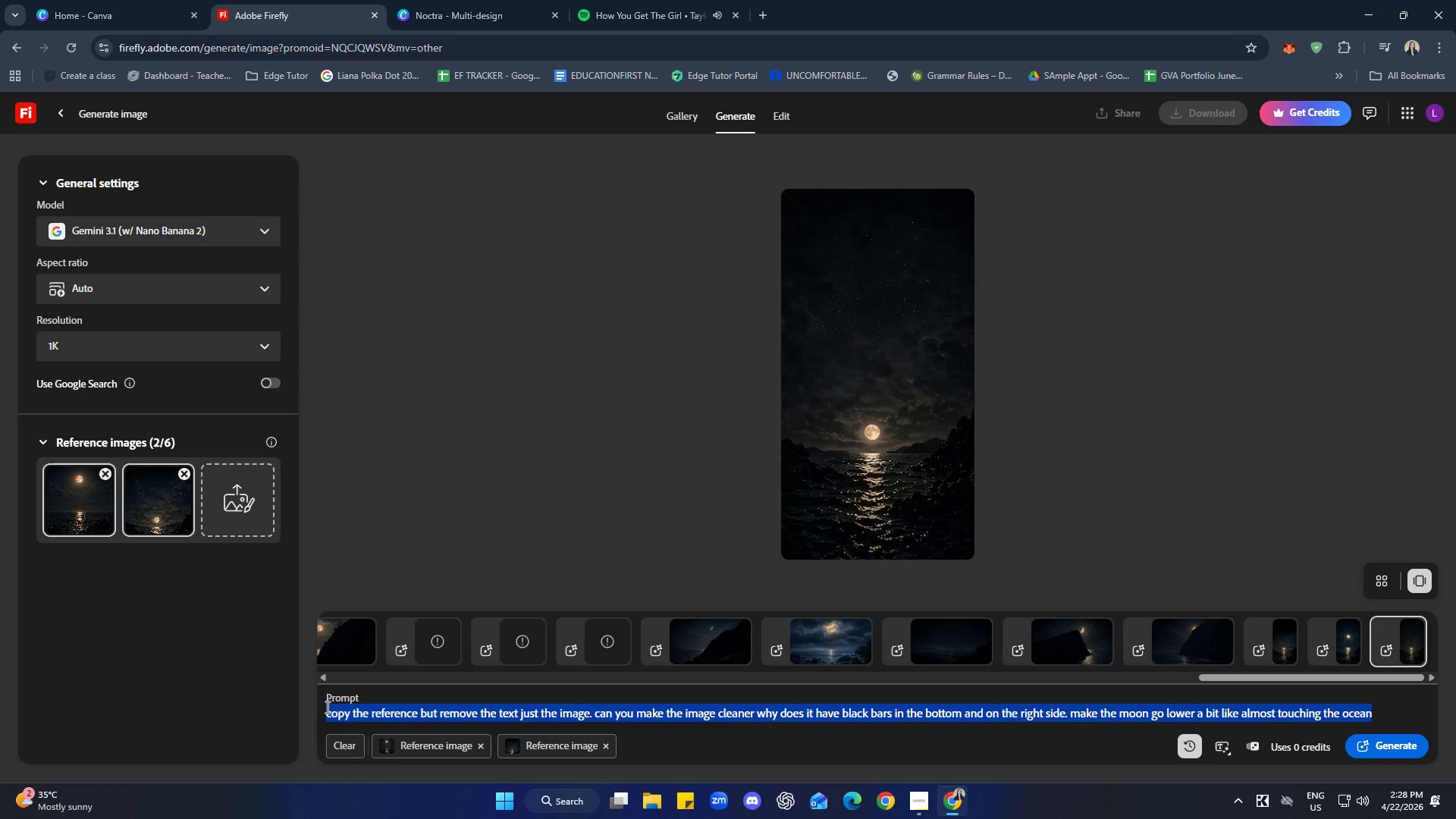 
key(Backspace)
 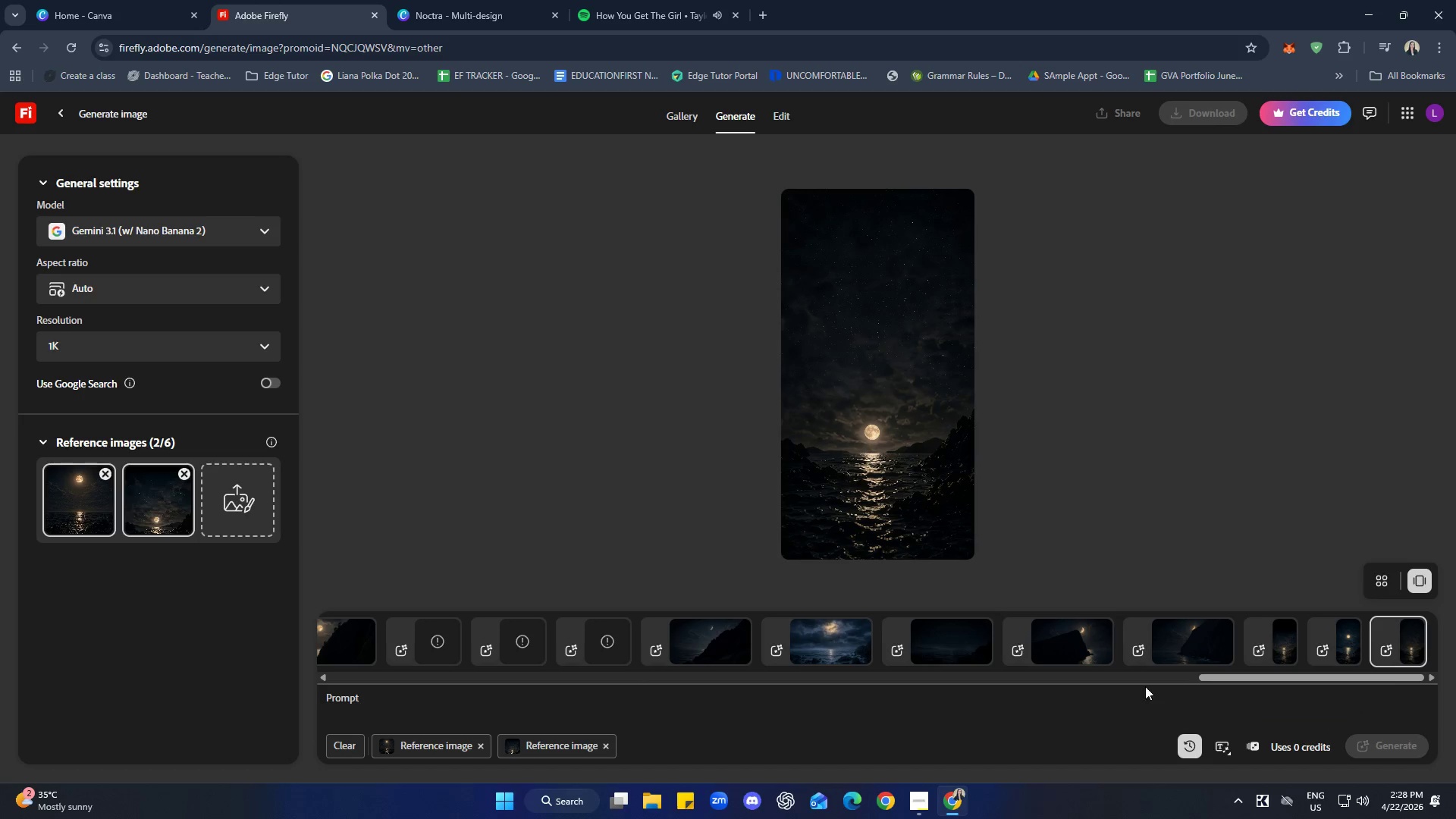 
left_click([717, 639])
 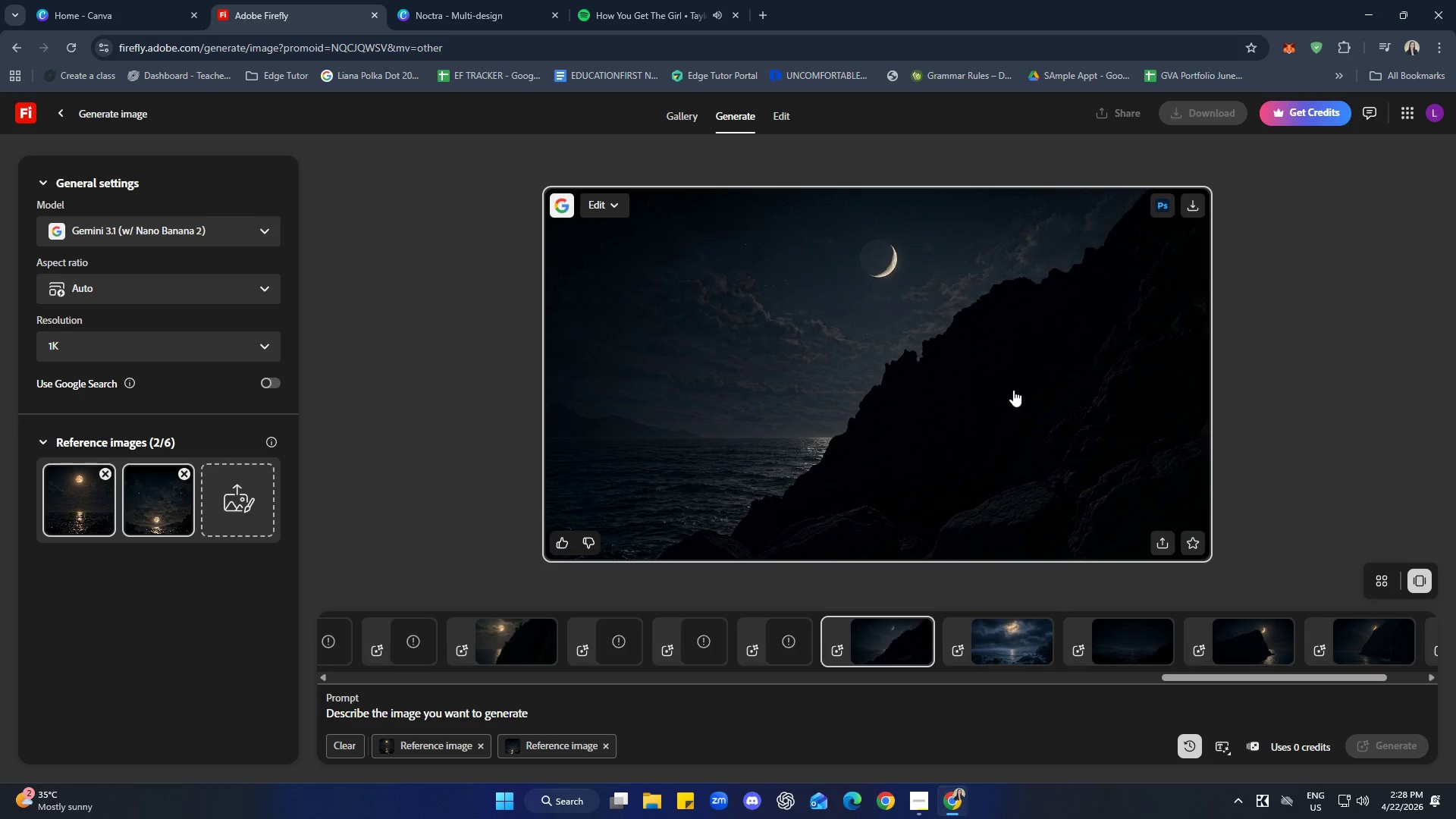 
mouse_move([616, 221])
 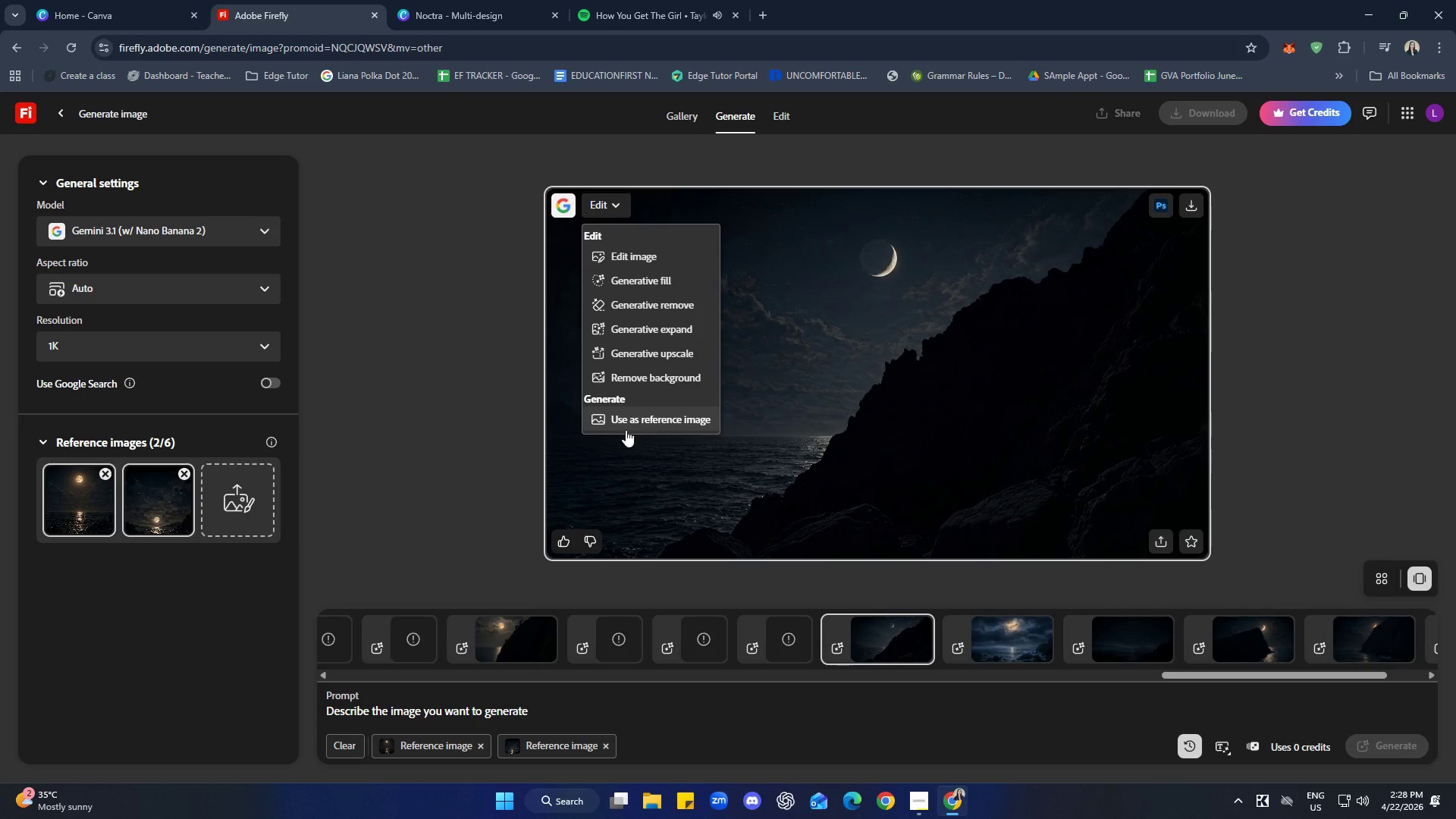 
wait(5.46)
 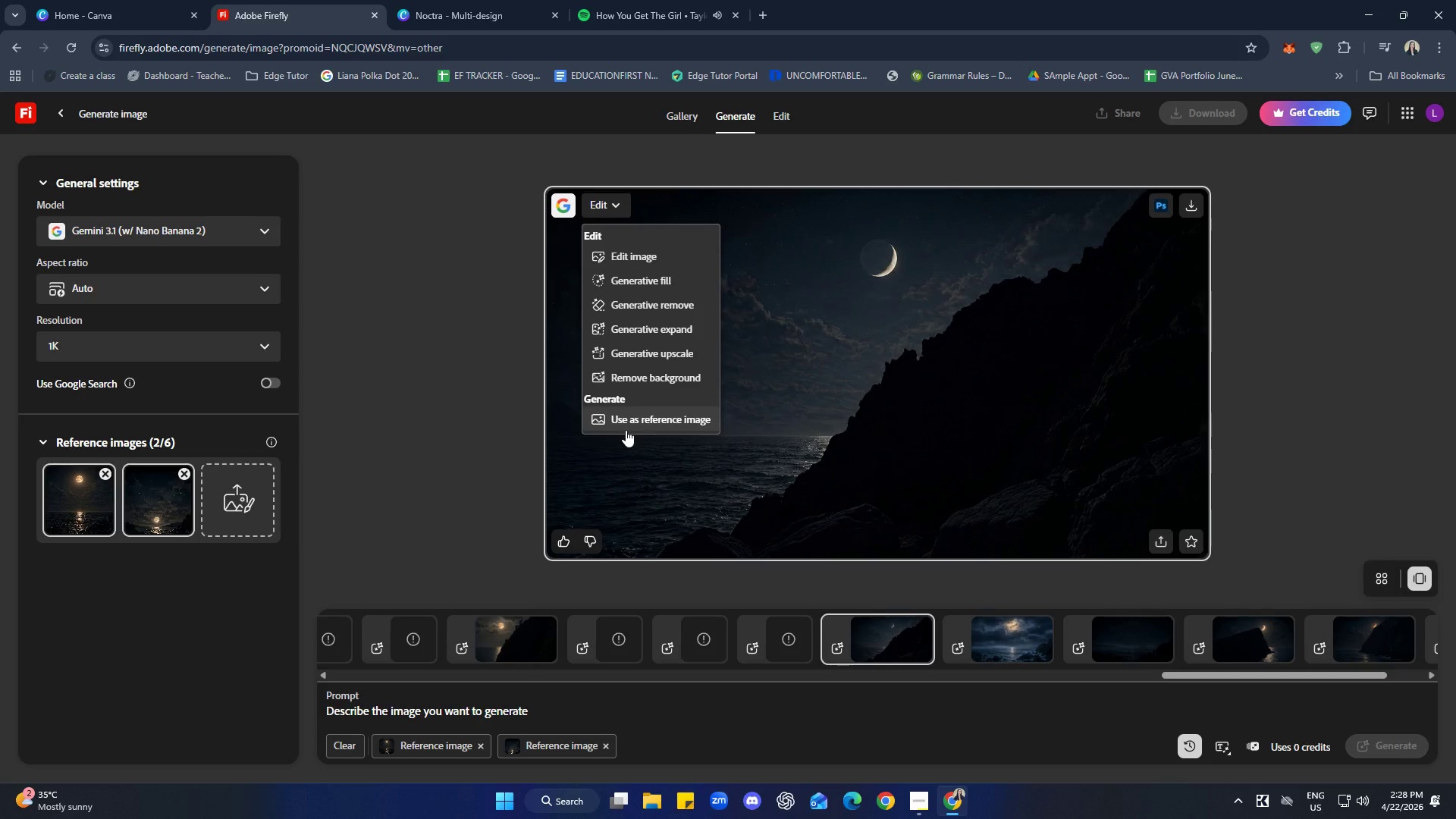 
left_click([626, 430])
 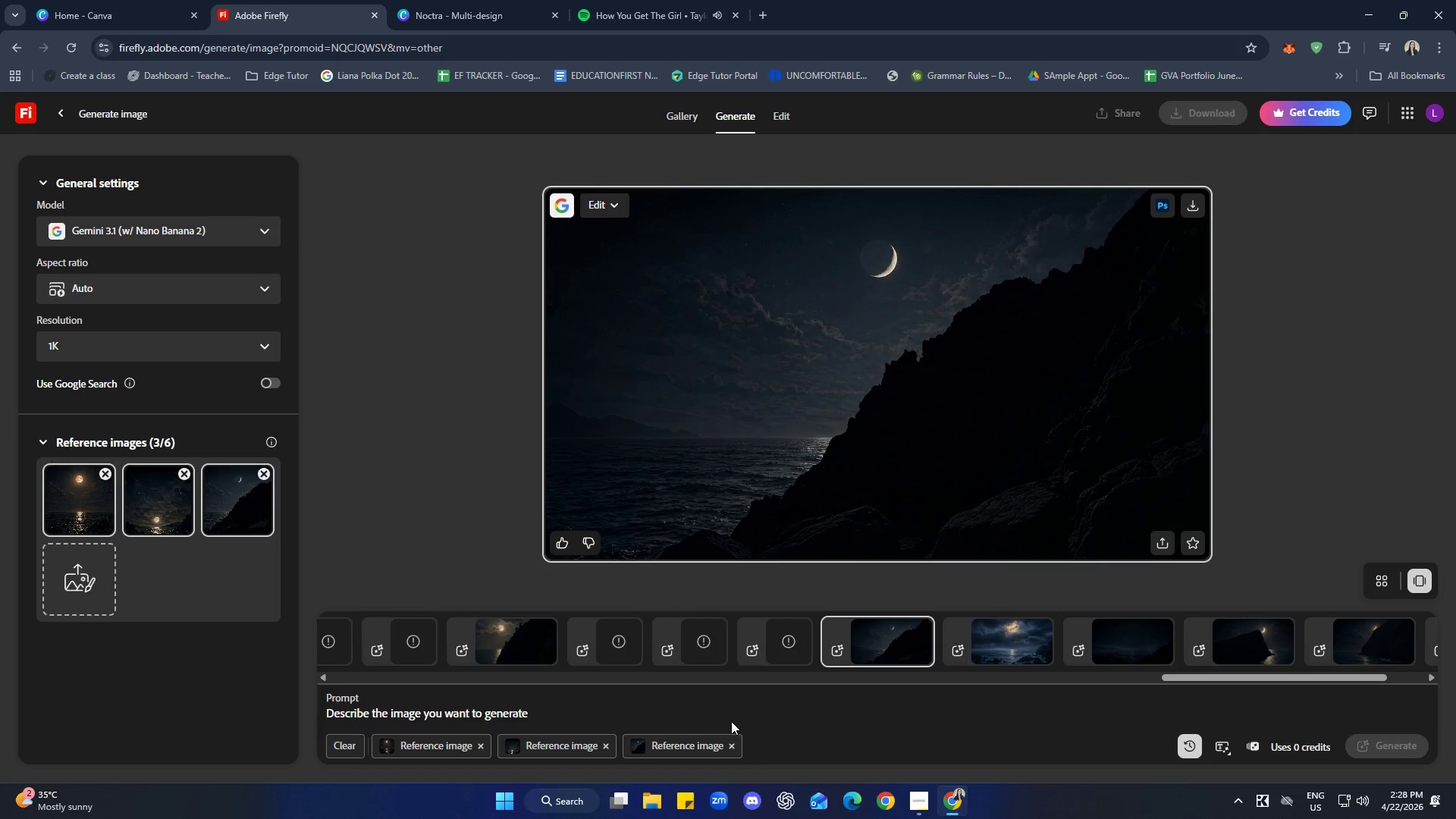 
left_click([599, 717])
 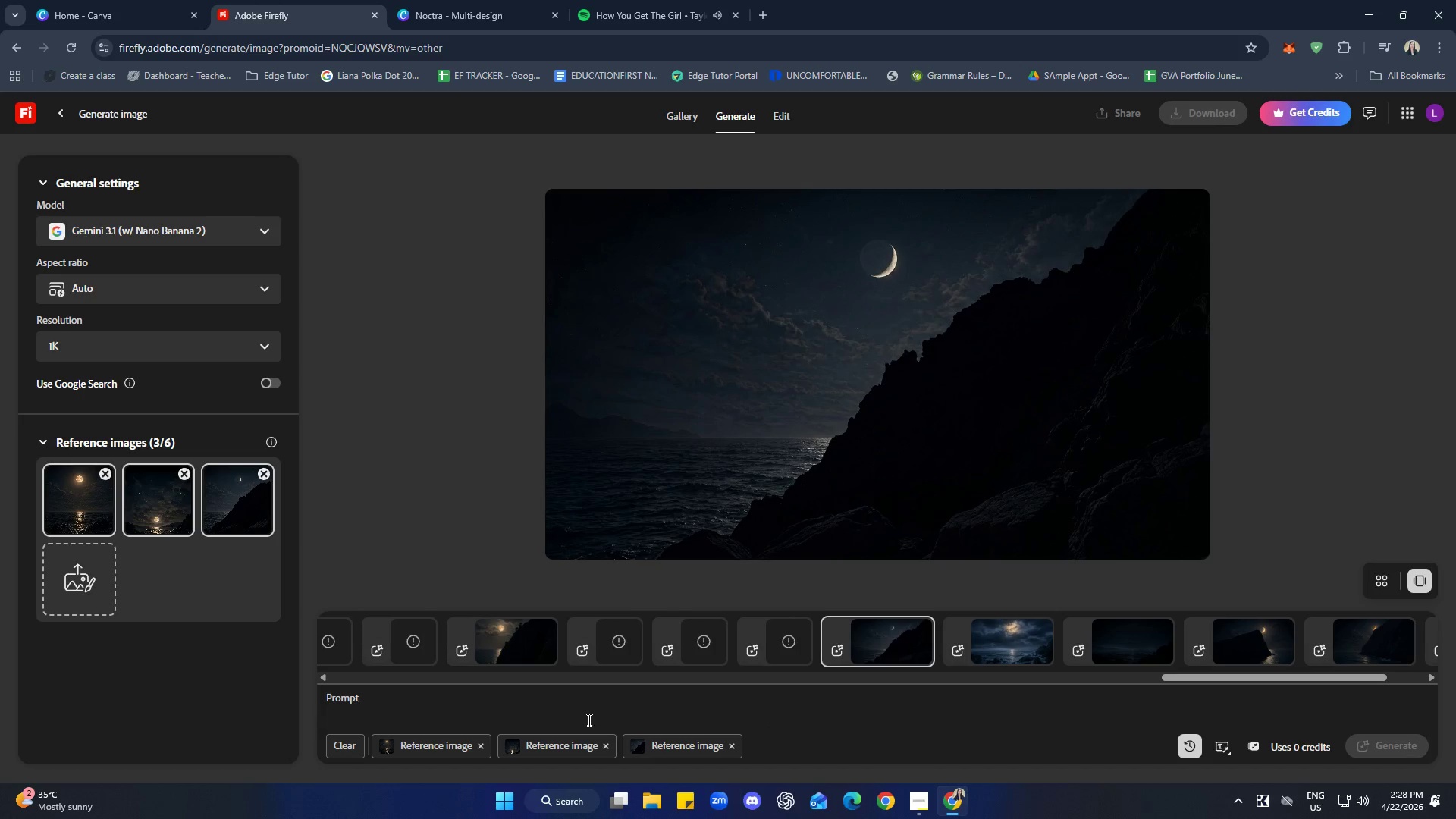 
wait(8.56)
 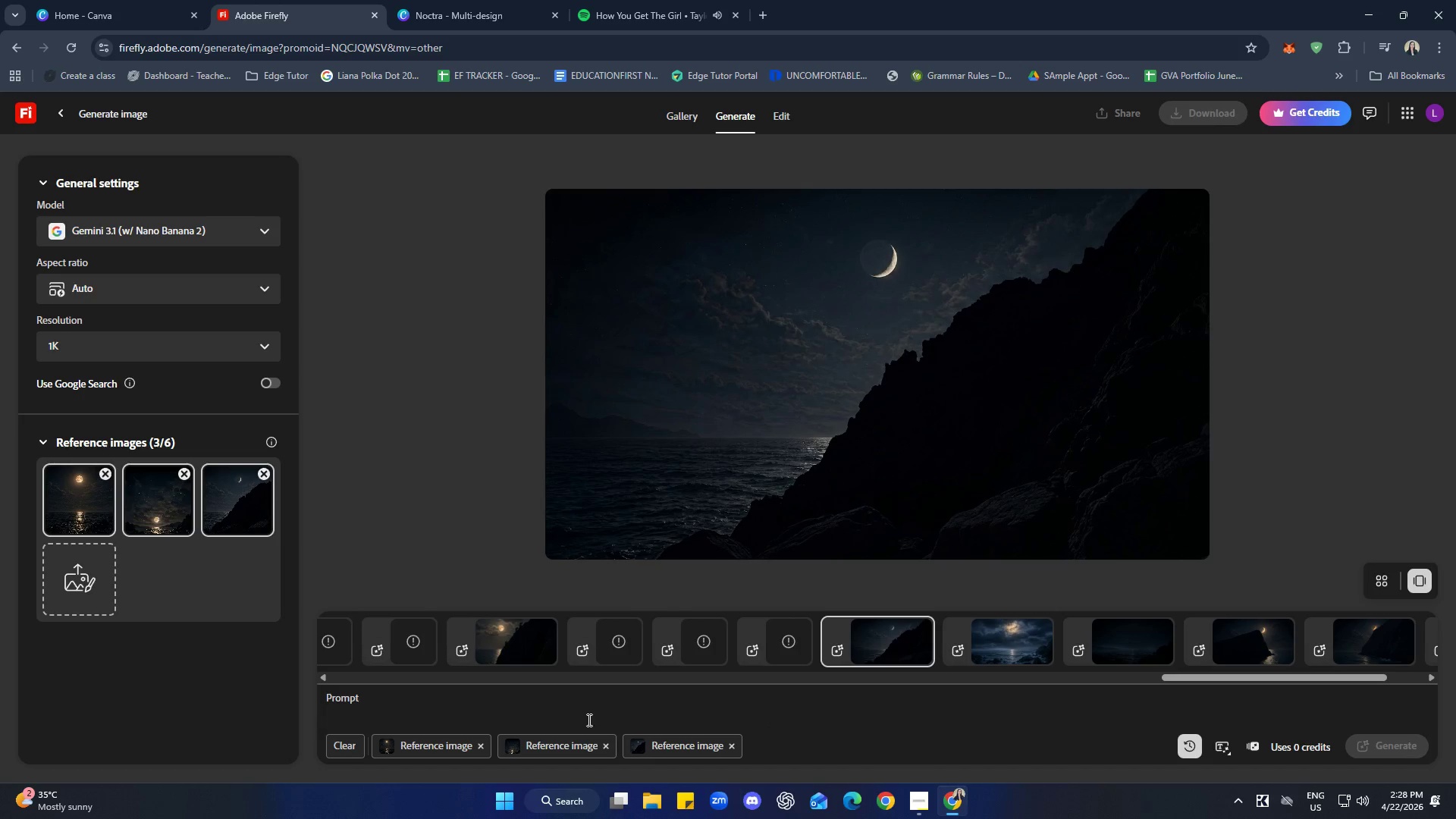 
type(ma)
key(Backspace)
key(Backspace)
key(Backspace)
type(gene)
key(Backspace)
key(Backspace)
key(Backspace)
key(Backspace)
key(Backspace)
type(make the)
key(Backspace)
key(Backspace)
key(Backspace)
key(Backspace)
type( a moon in the night at sea)
 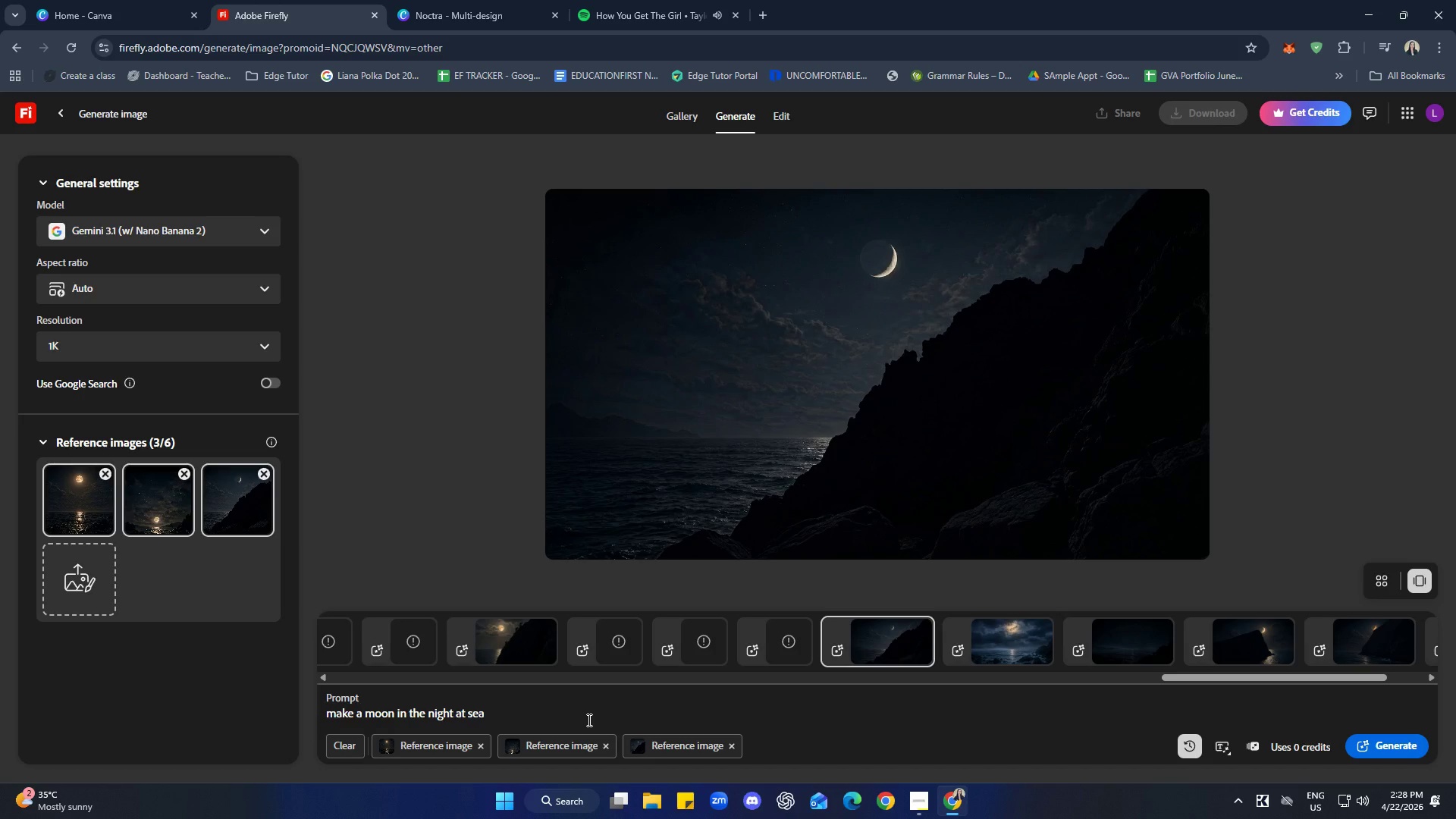 
hold_key(key=Backspace, duration=1.5)
 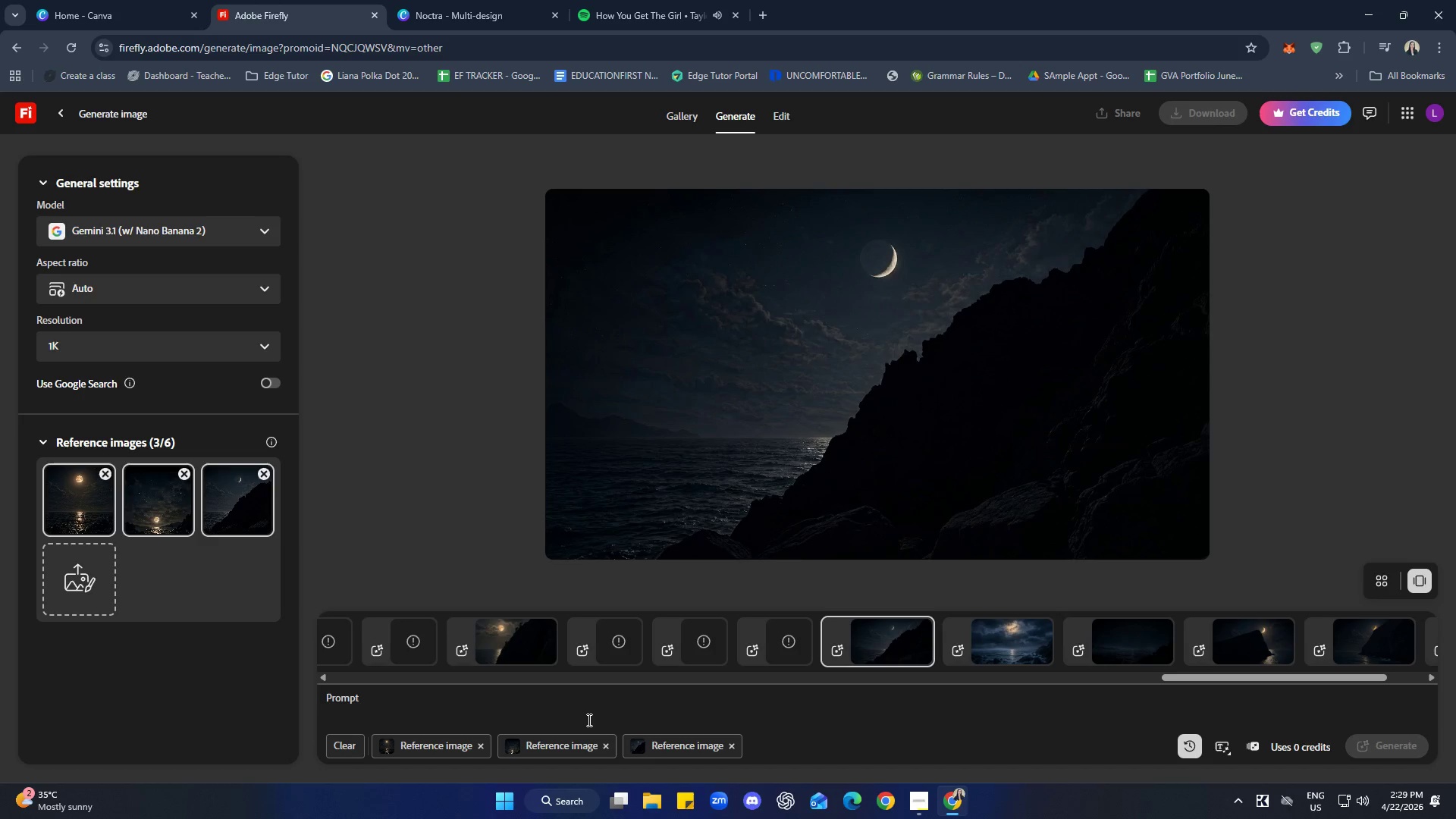 
hold_key(key=Backspace, duration=0.41)
 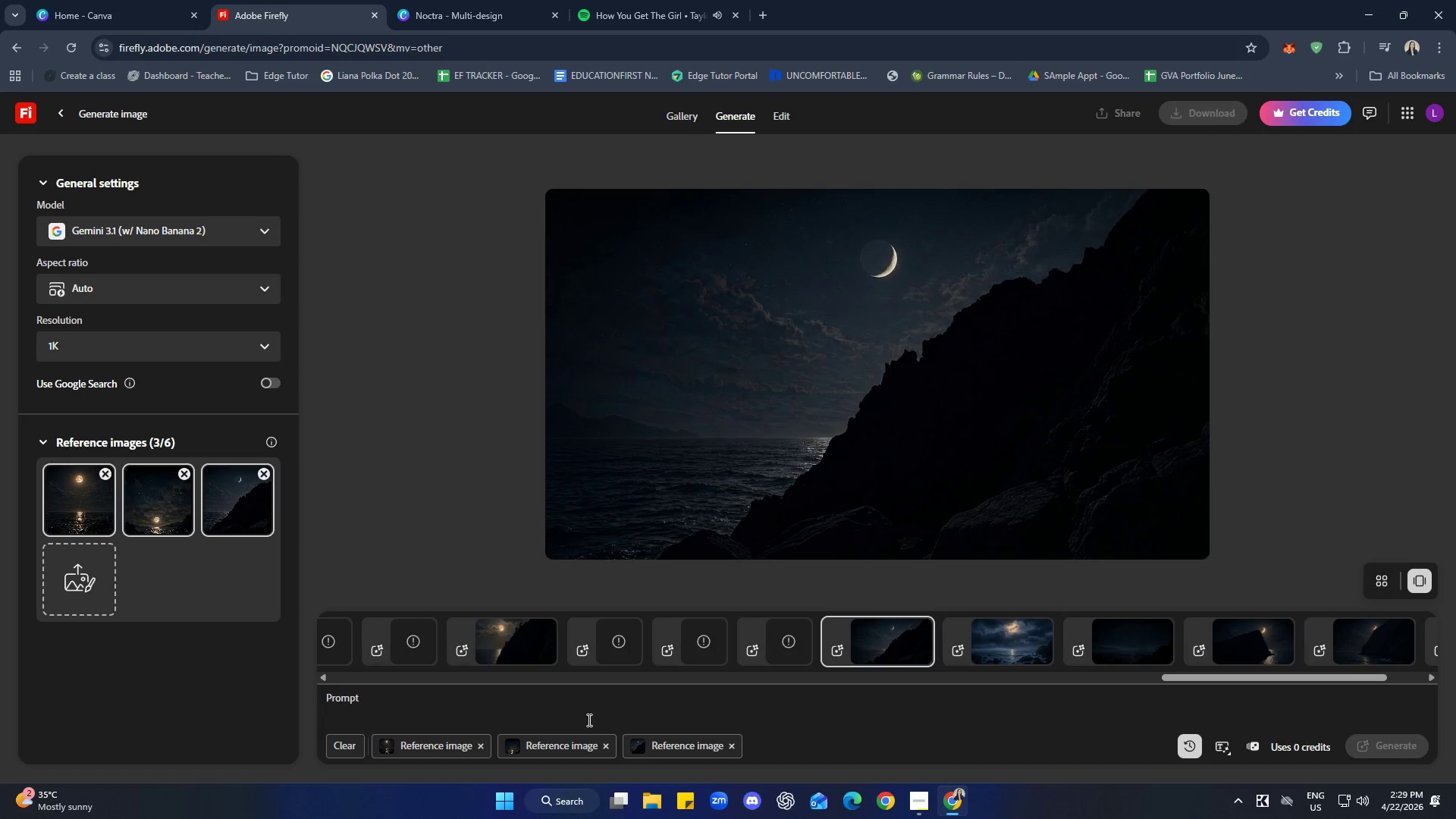 
type(pit)
key(Backspace)
type(c)
key(Backspace)
type(itch)
key(Backspace)
key(Backspace)
key(Backspace)
key(Backspace)
type(tch black moody scena)
key(Backspace)
type(ery of a mn)
key(Backspace)
type(on cli)
key(Backspace)
key(Backspace)
key(Backspace)
type(hihdi==)
key(Backspace)
key(Backspace)
key(Backspace)
key(Backspace)
key(Backspace)
type(dingin )
key(Backspace)
key(Backspace)
key(Backspace)
type( in the)
key(Backspace)
key(Backspace)
key(Backspace)
type(ht)
key(Backspace)
key(Backspace)
type(the cliffs shadow shinig )
key(Backspace)
key(Backspace)
type(ng down on the sea )
 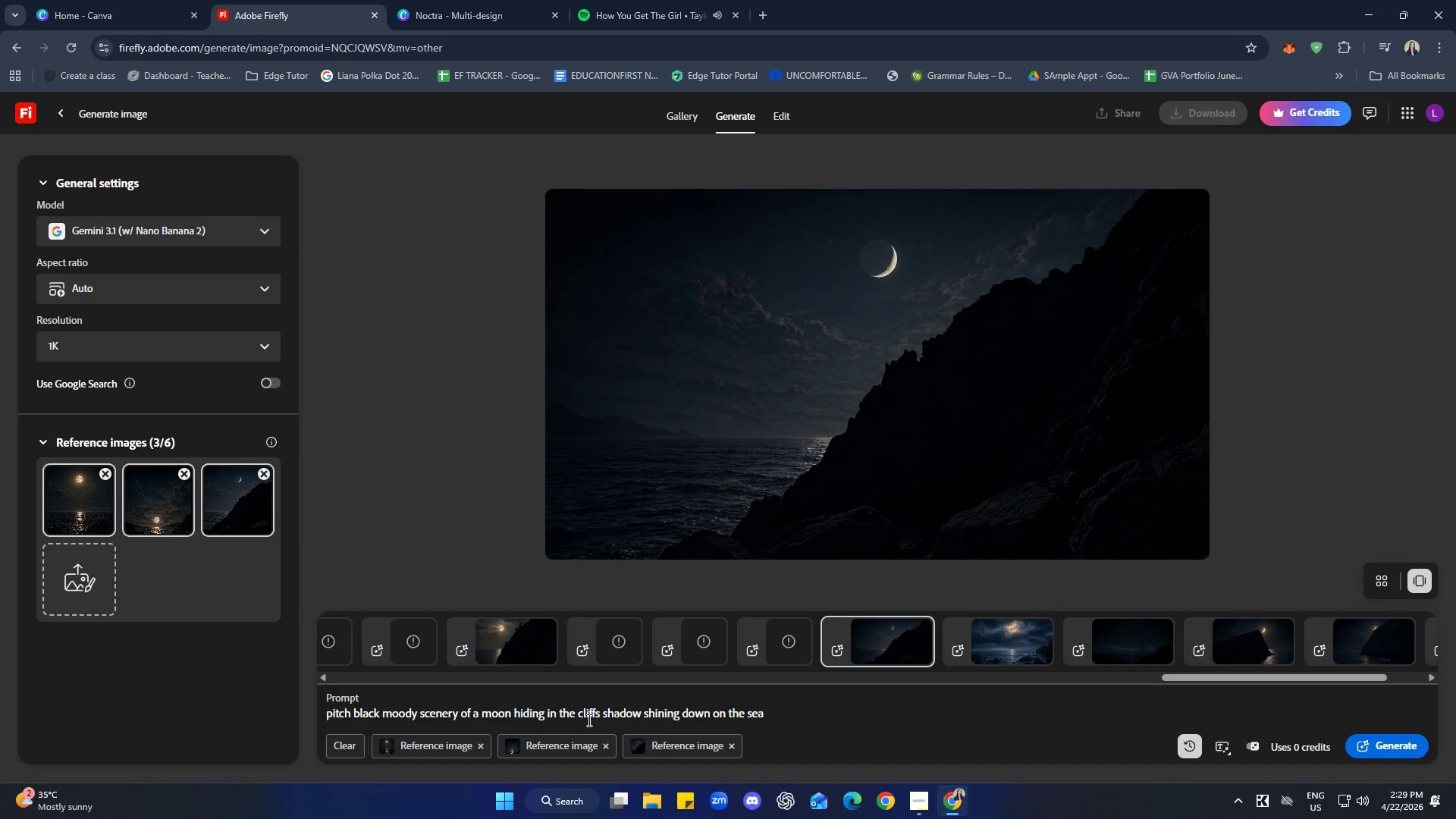 
key(Enter)
 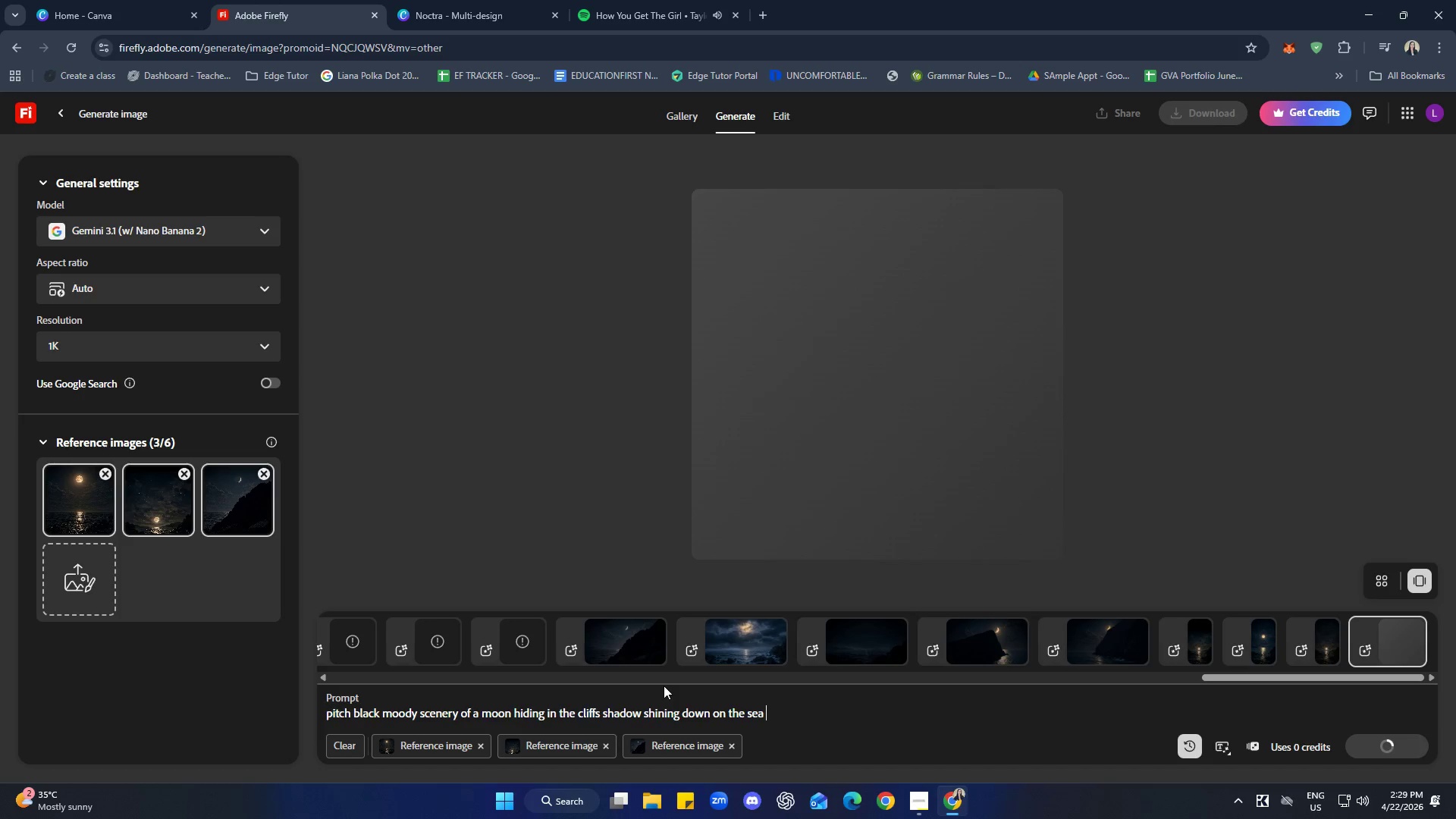 
wait(12.98)
 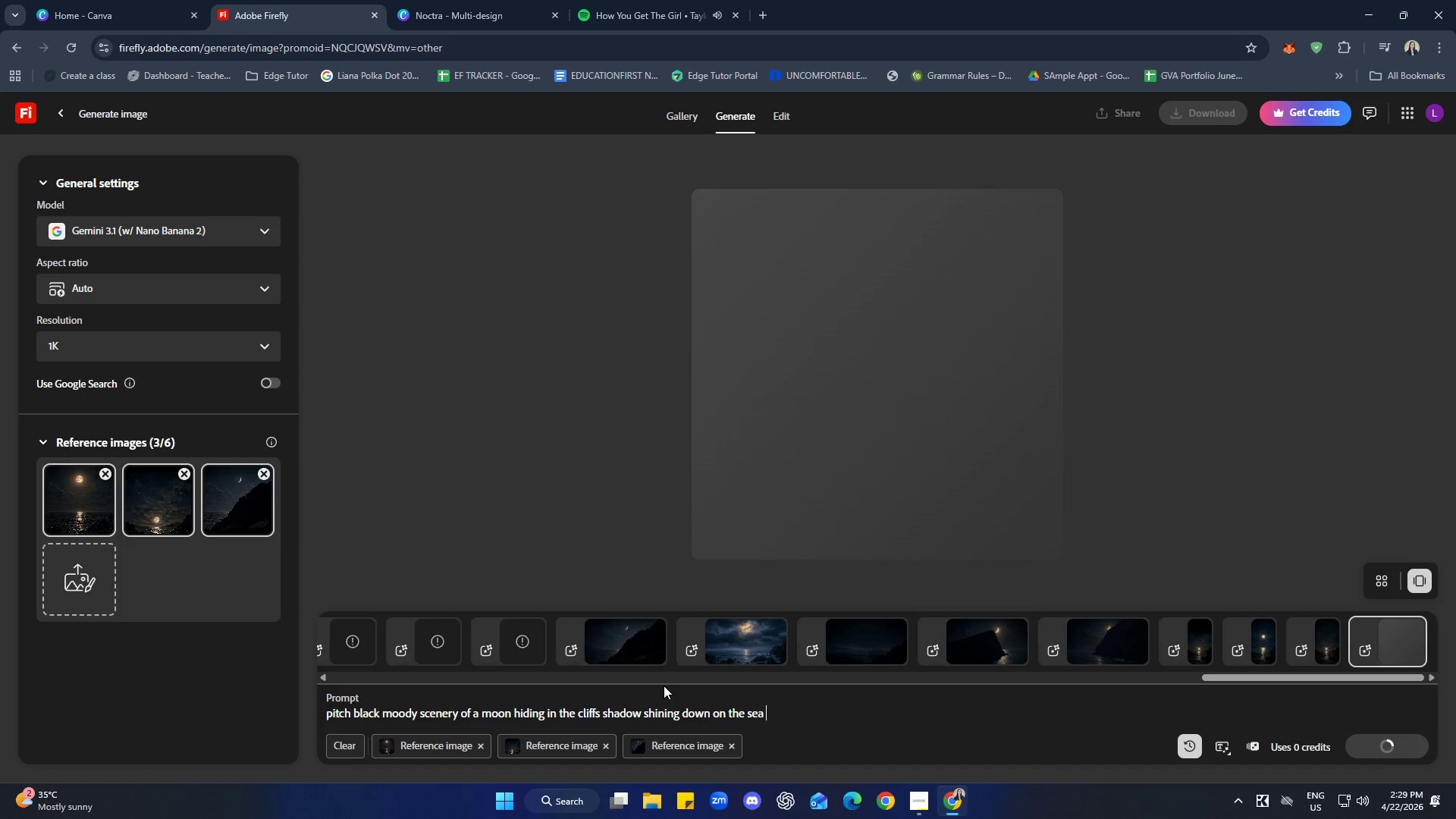 
left_click([74, 54])
 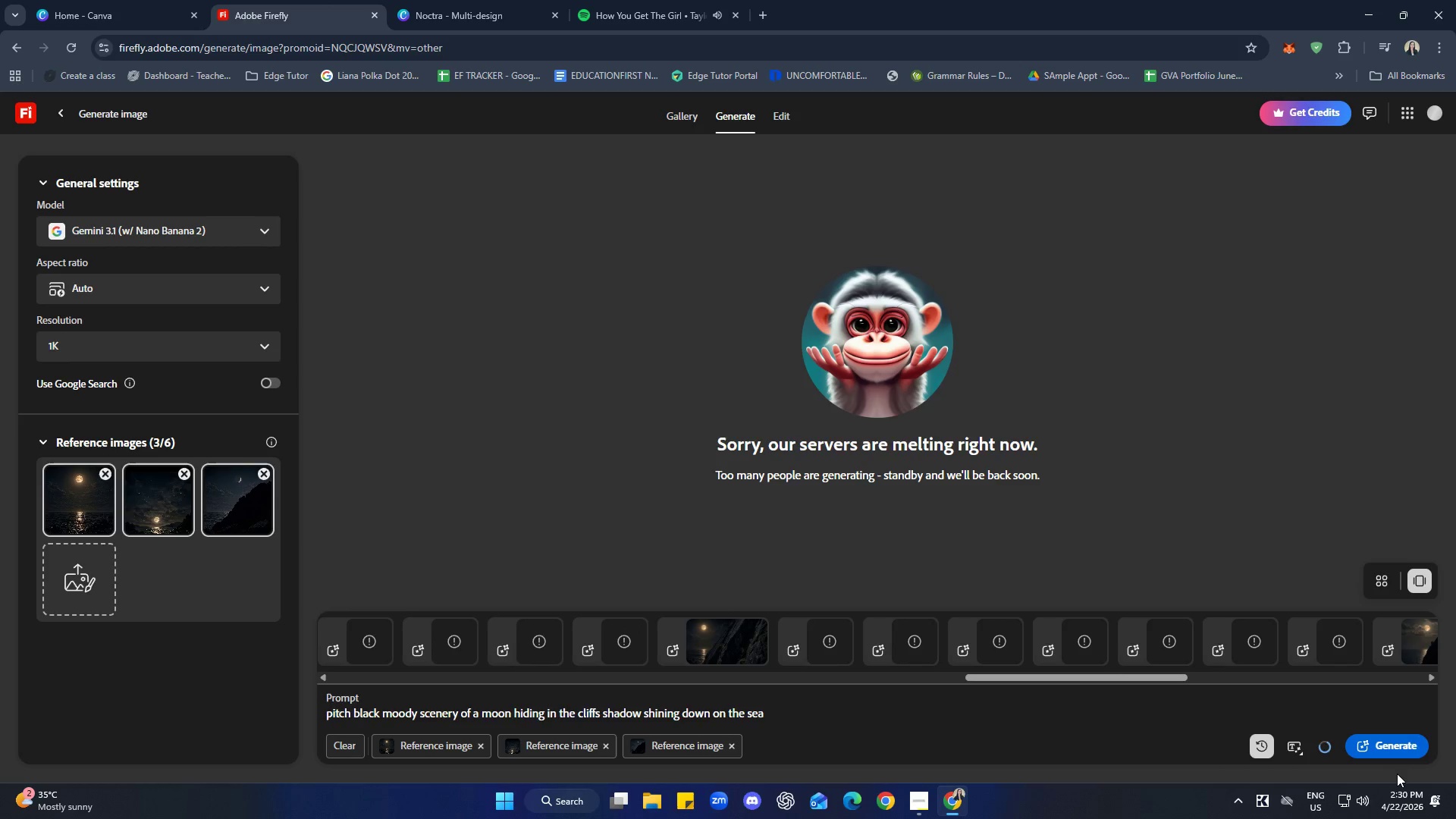 
left_click([1381, 753])
 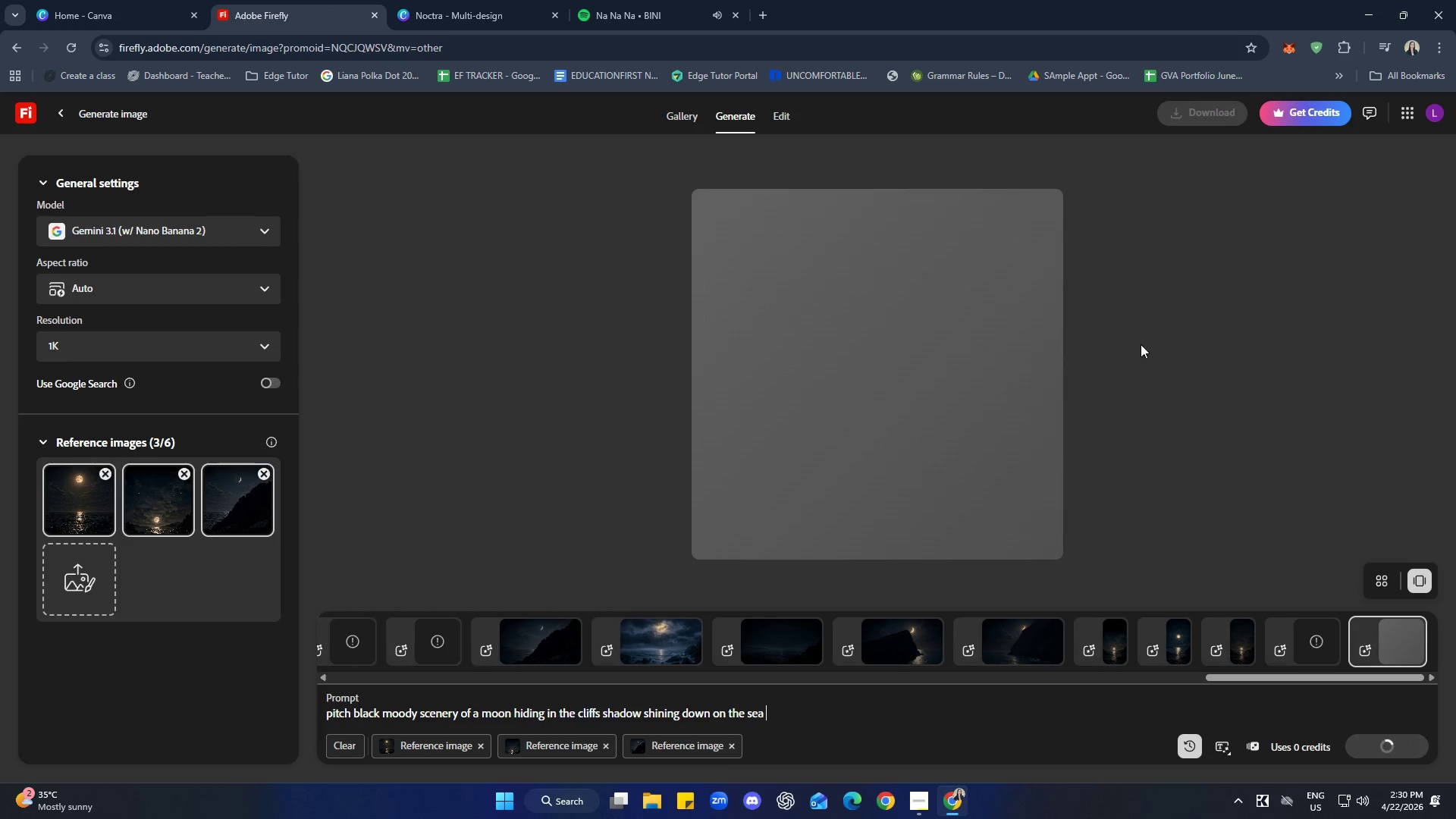 
left_click([453, 0])
 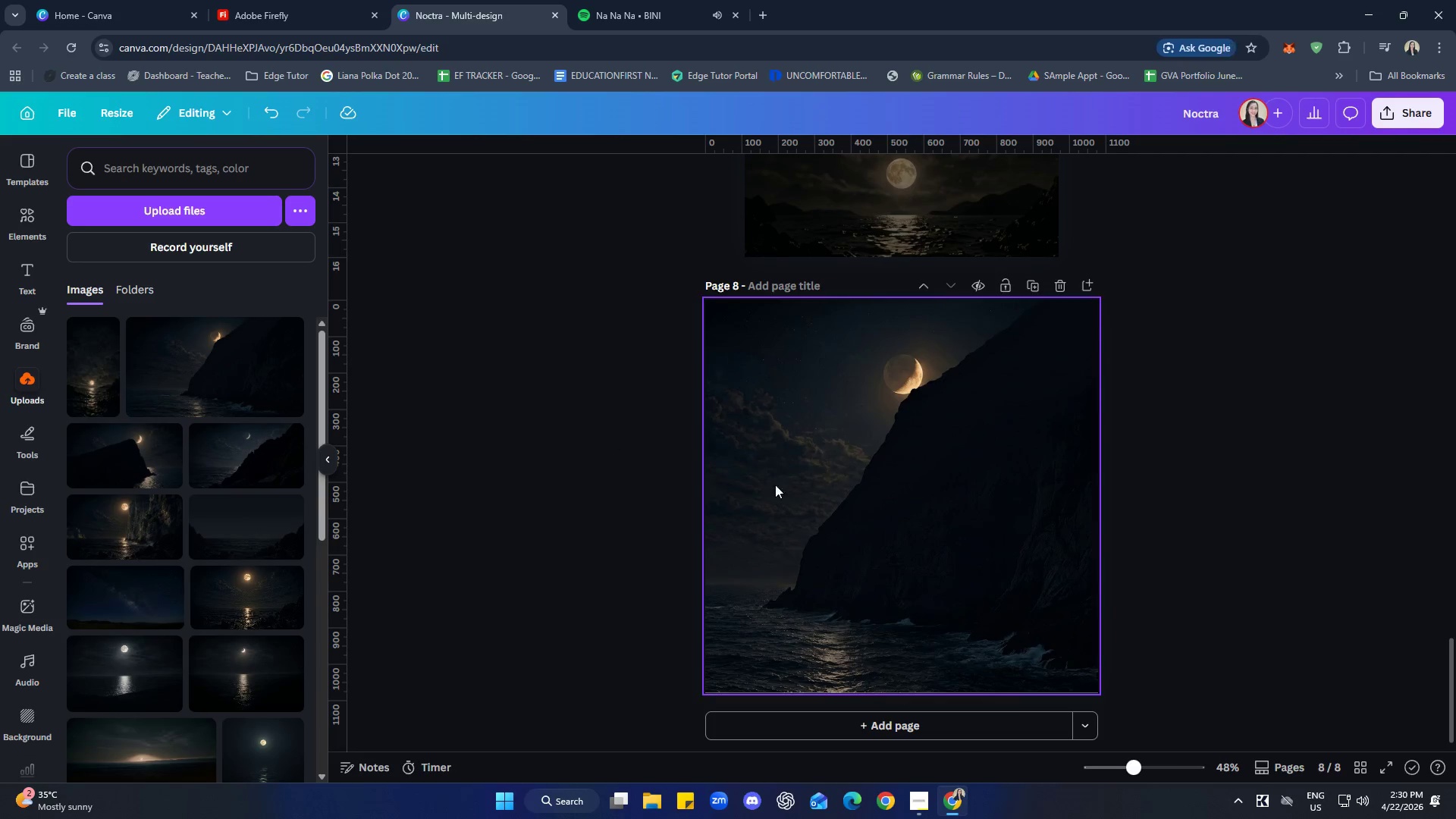 
left_click([1217, 425])
 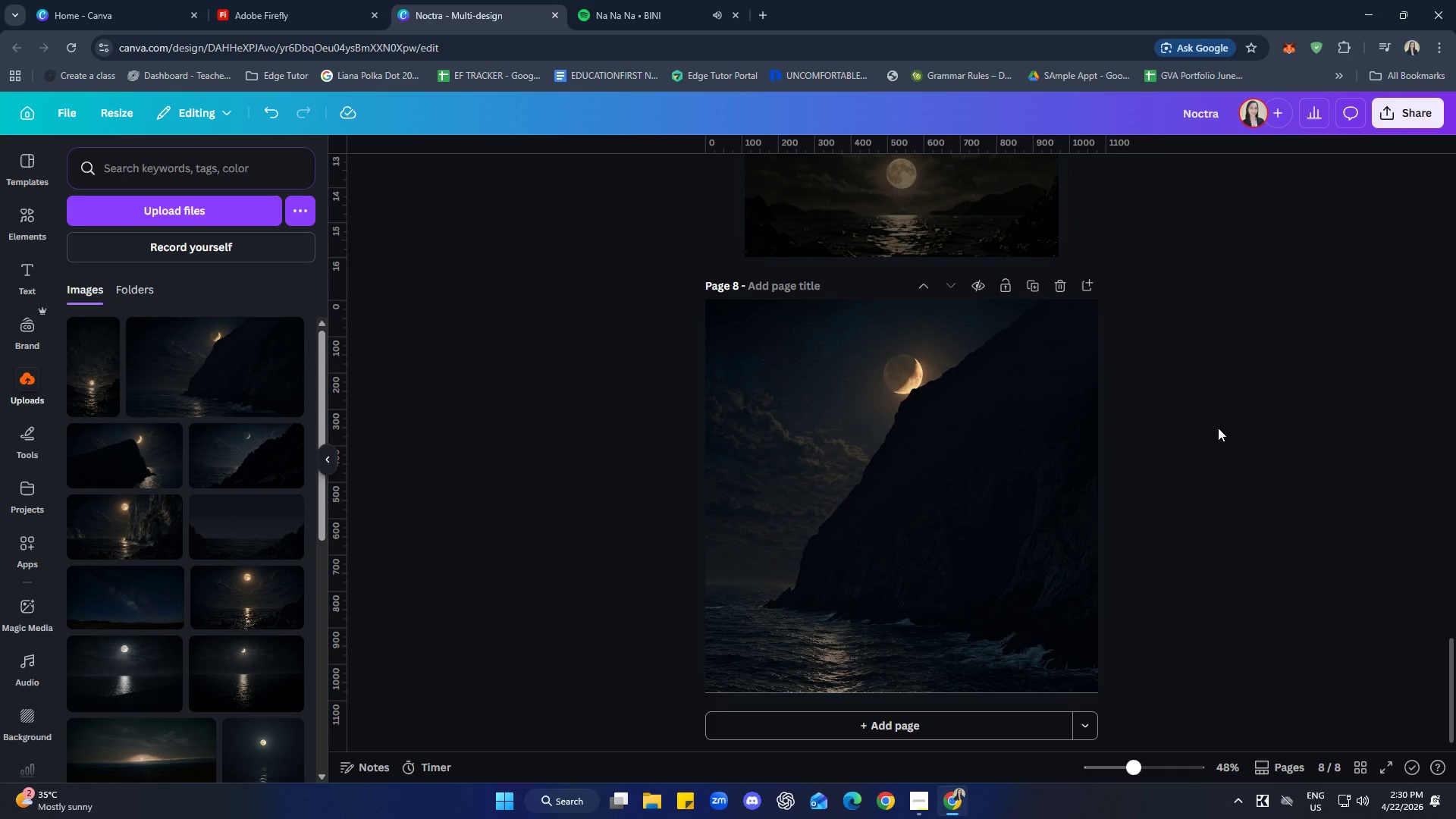 
wait(35.91)
 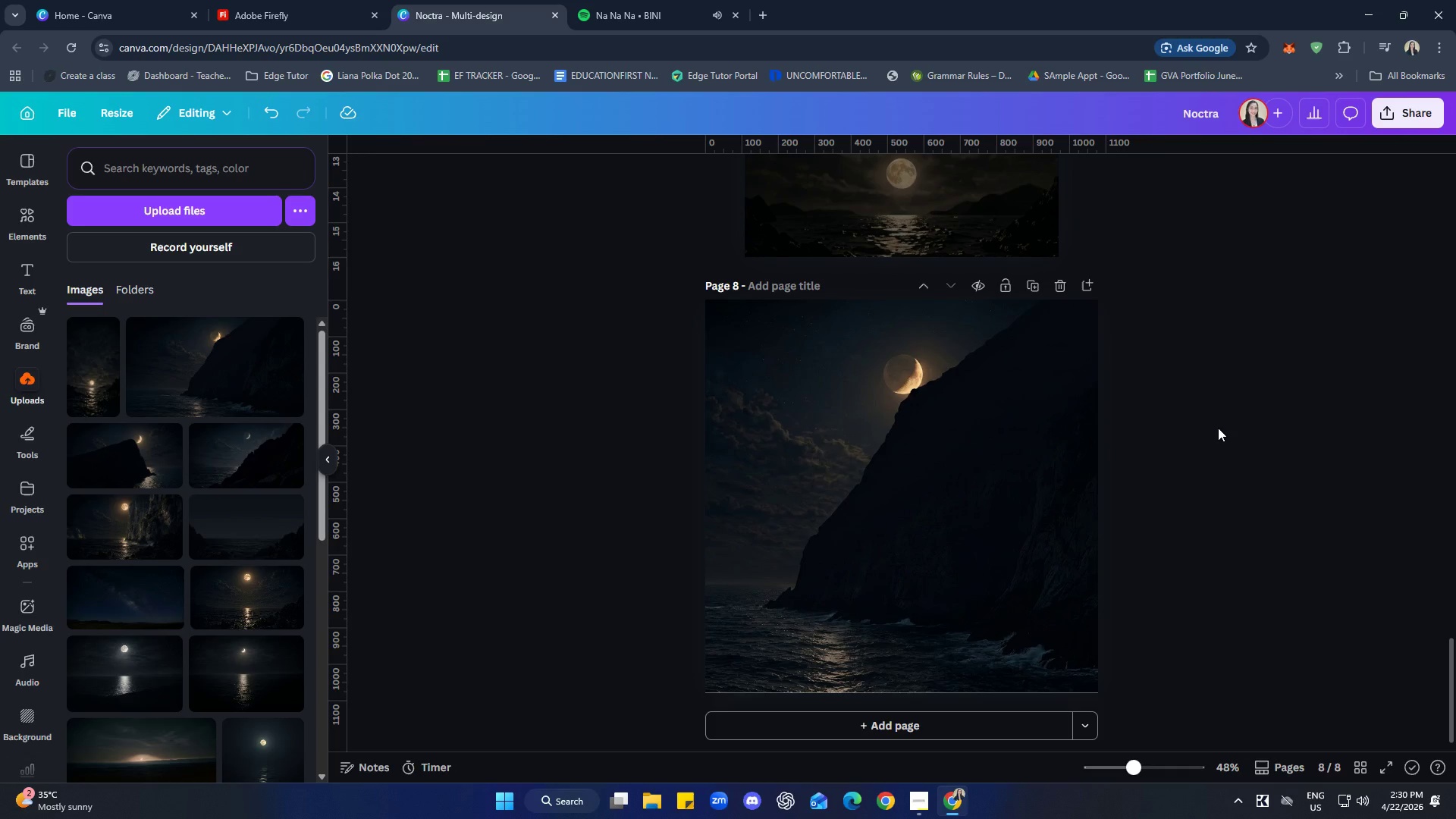 
left_click([328, 0])
 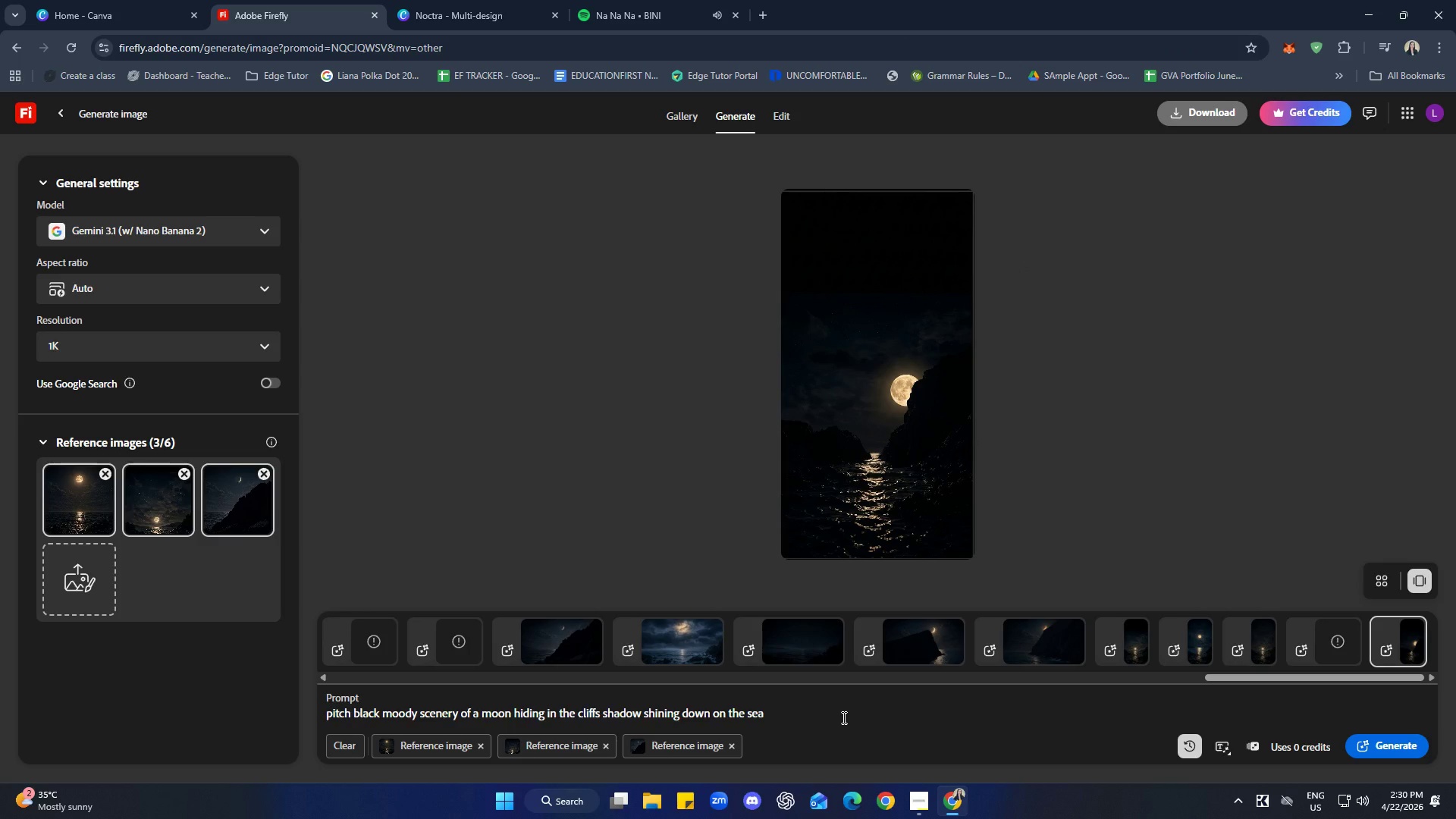 
wait(6.74)
 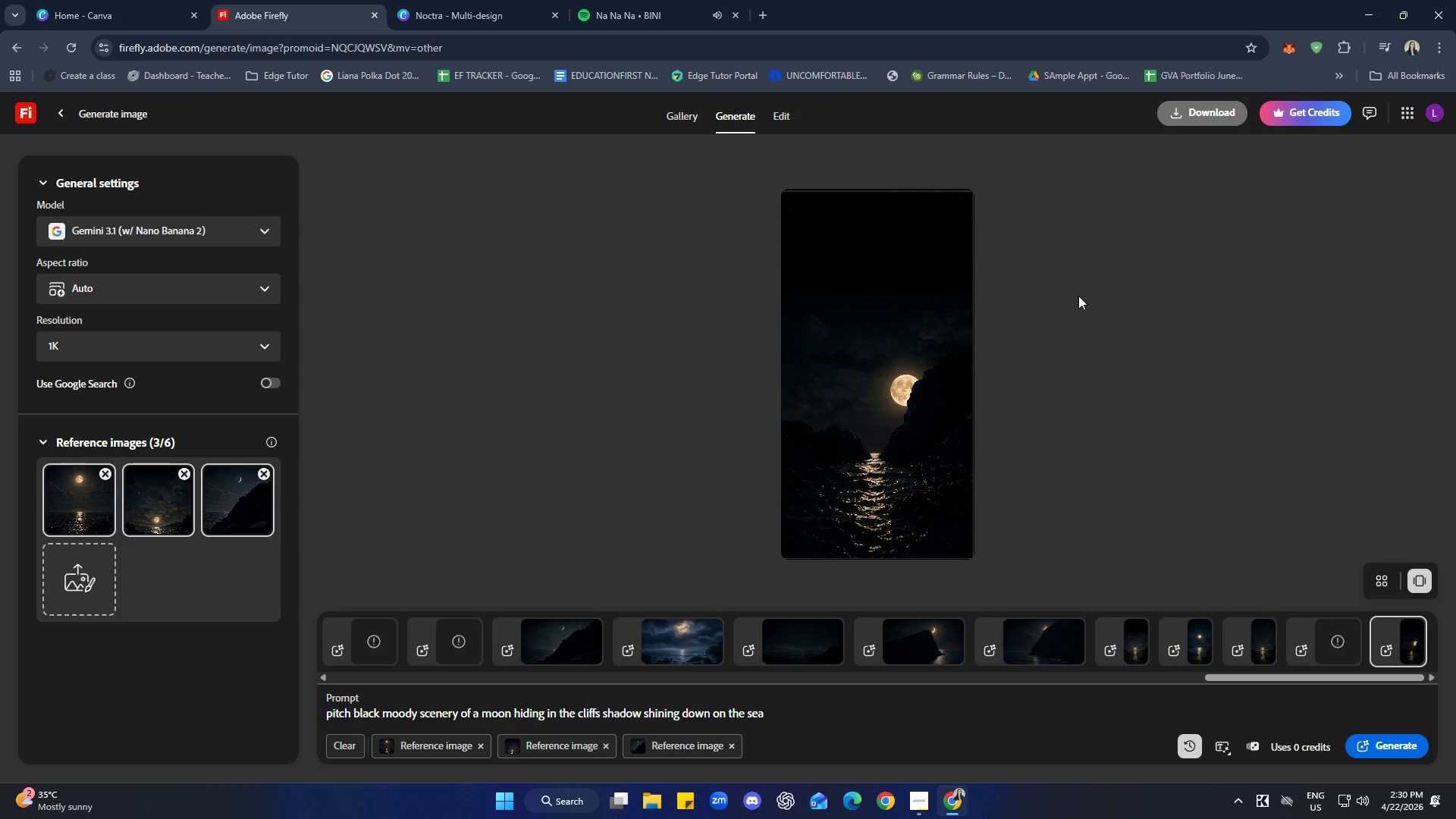 
mouse_move([1220, 757])
 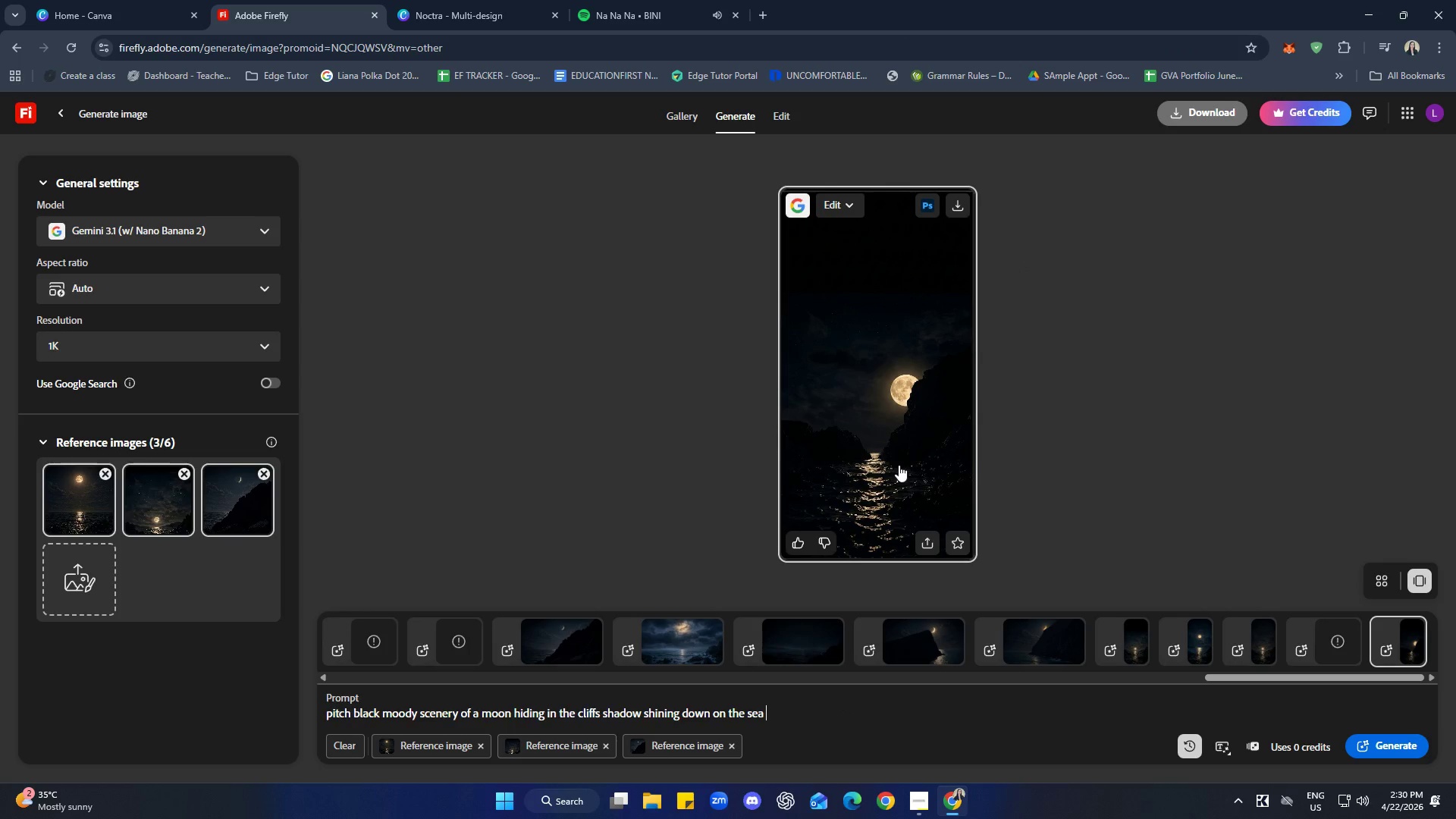 
left_click([1223, 440])
 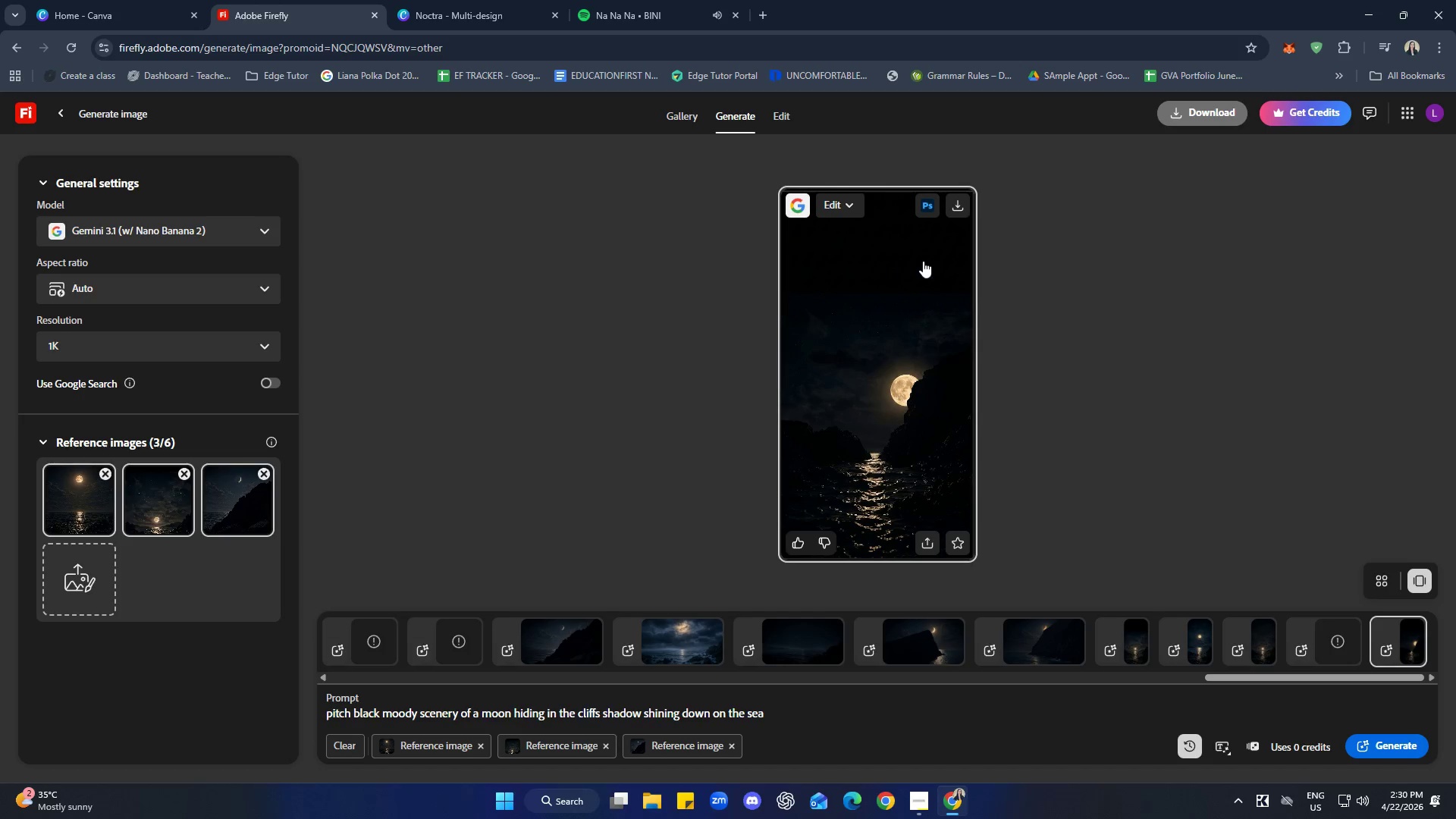 
left_click([956, 206])
 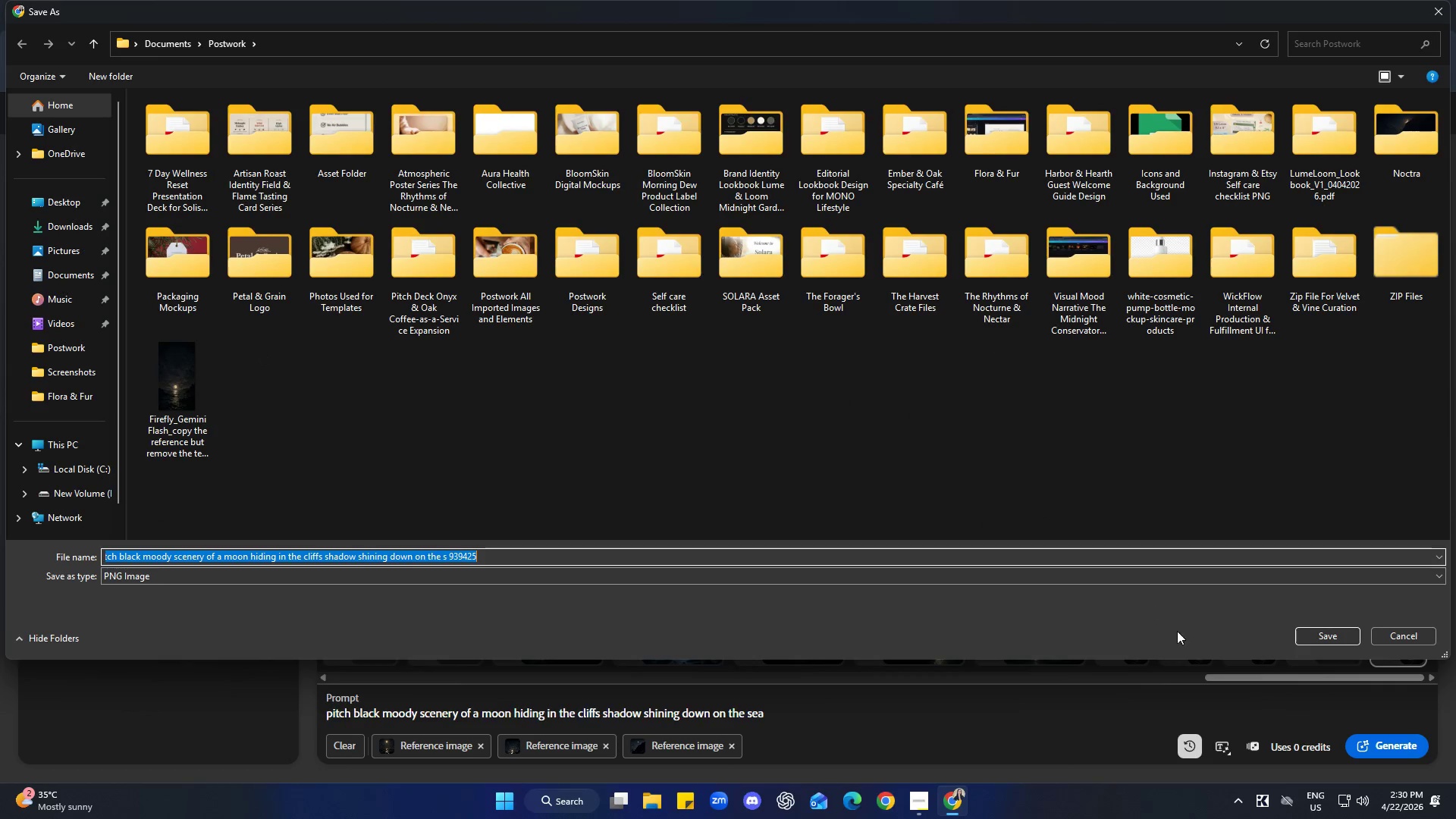 
left_click([1321, 632])
 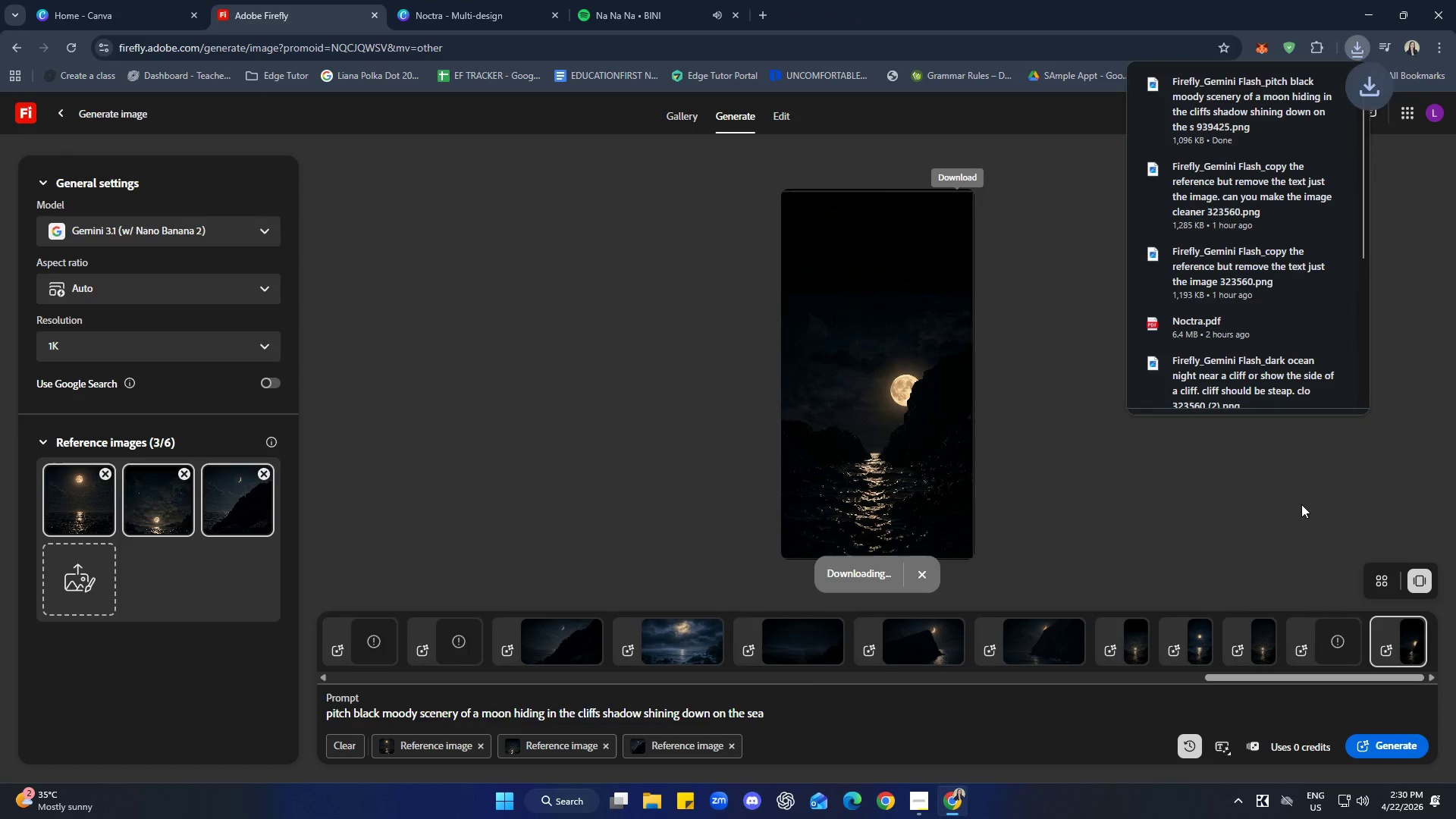 
left_click([1285, 485])
 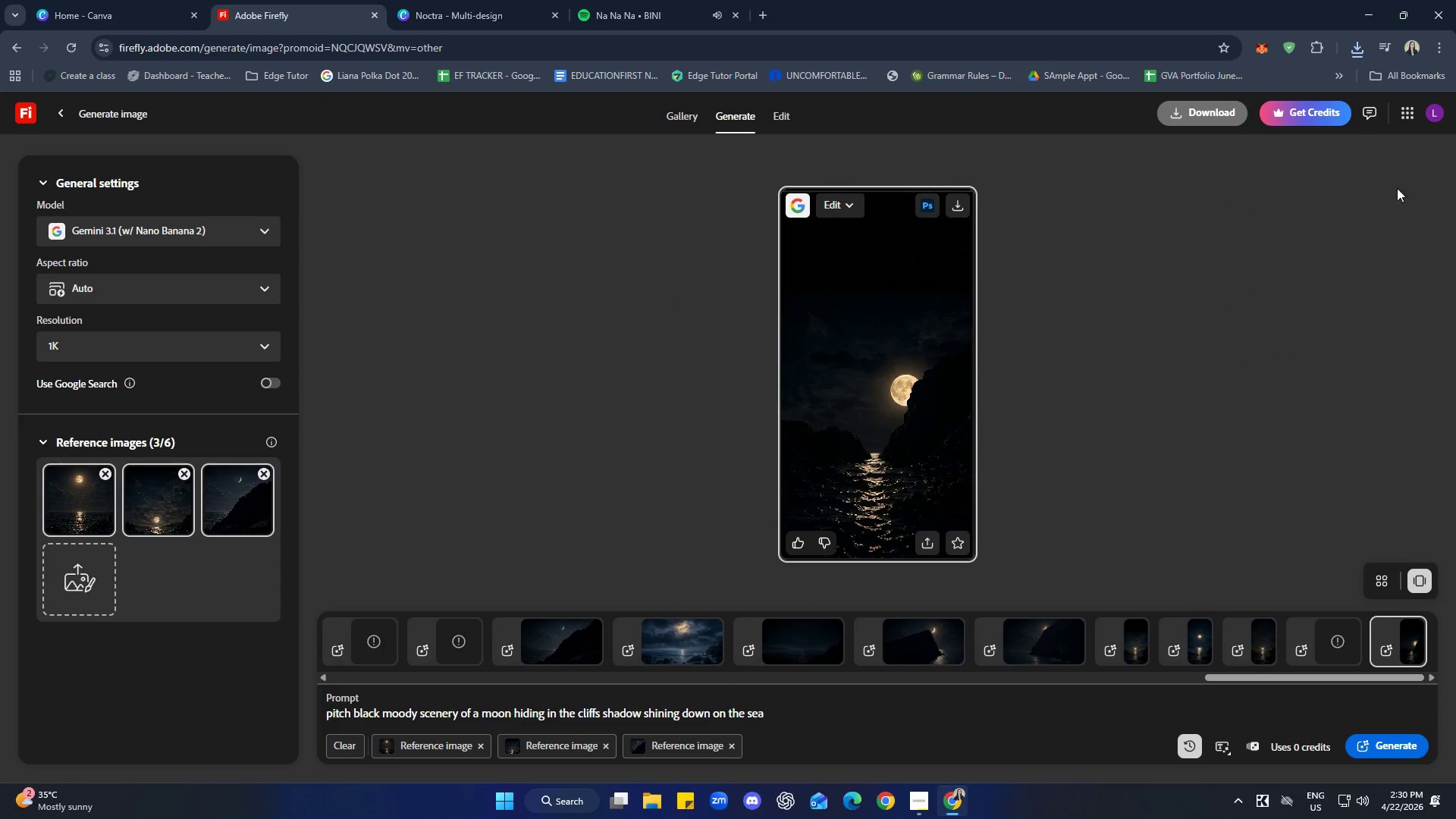 
wait(6.34)
 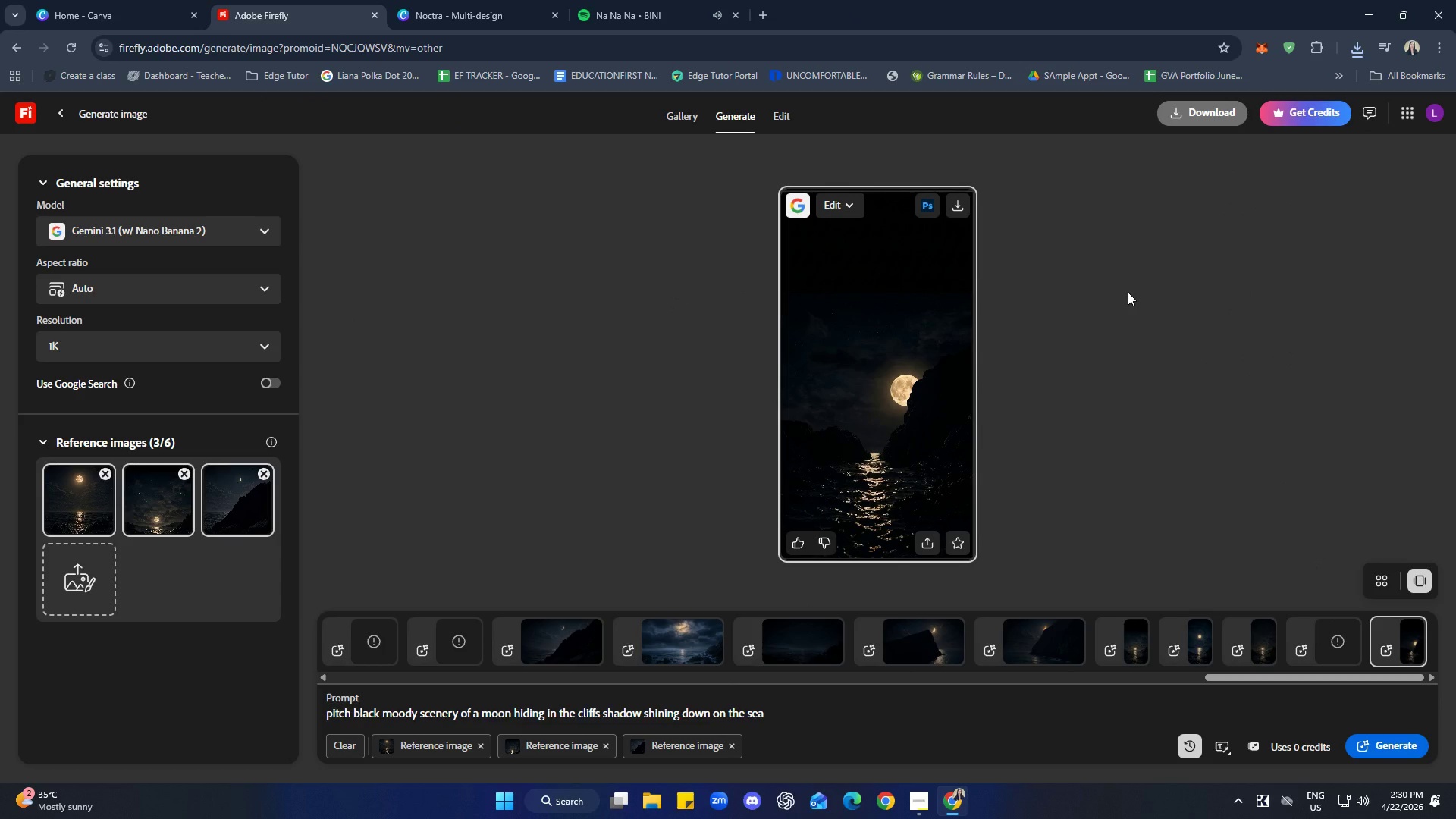 
left_click([248, 295])
 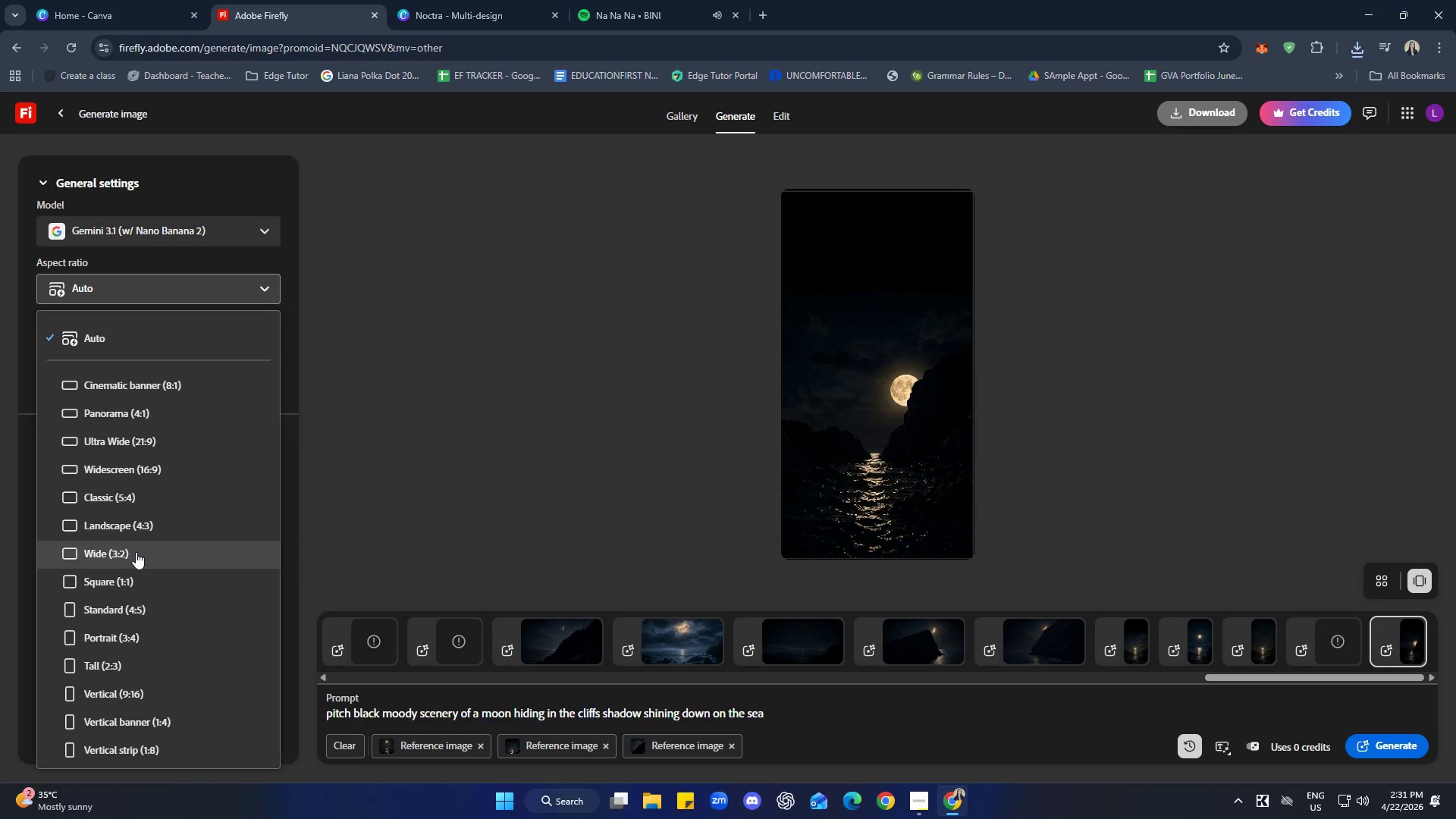 
left_click([127, 591])
 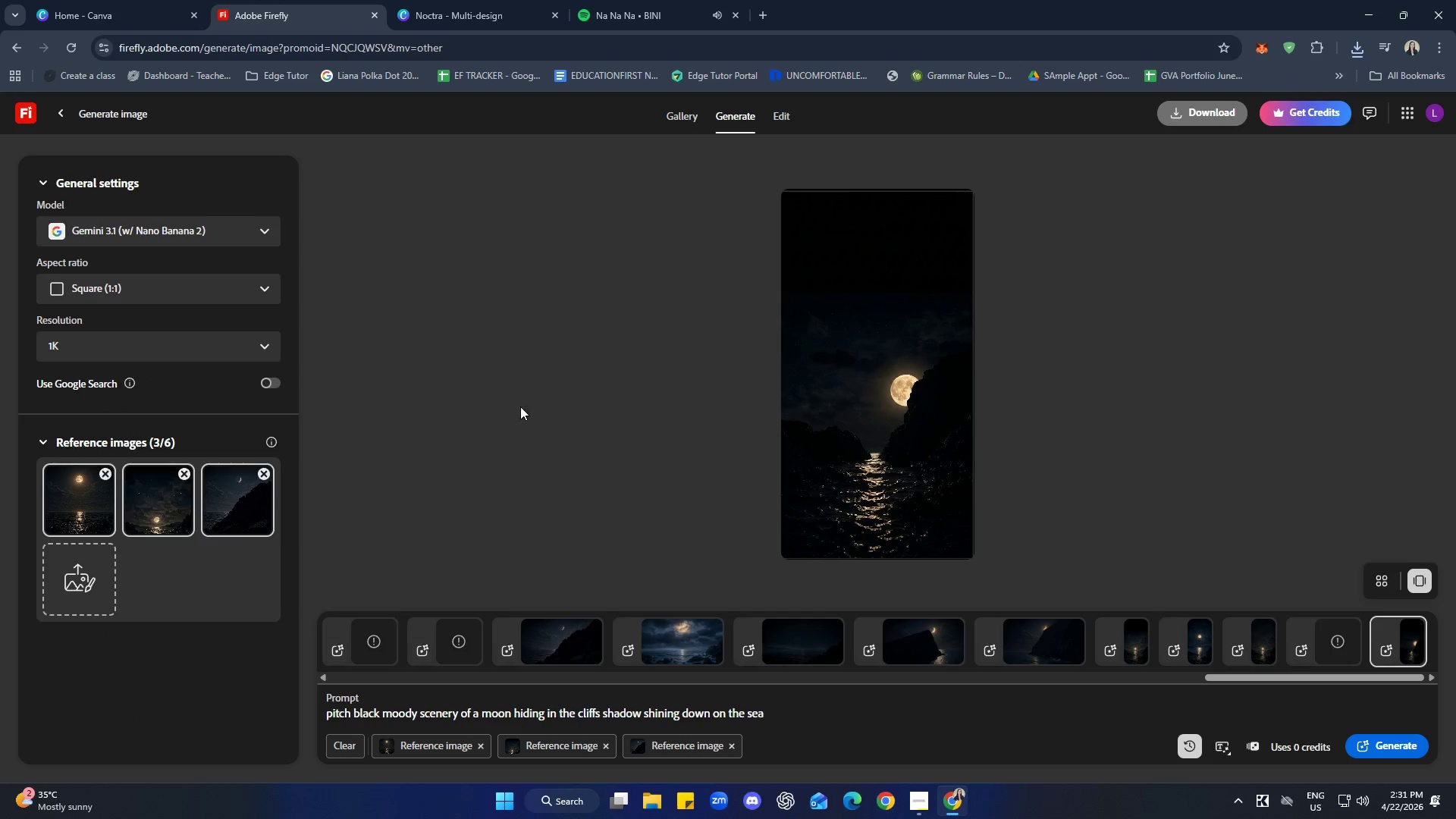 
left_click([534, 391])
 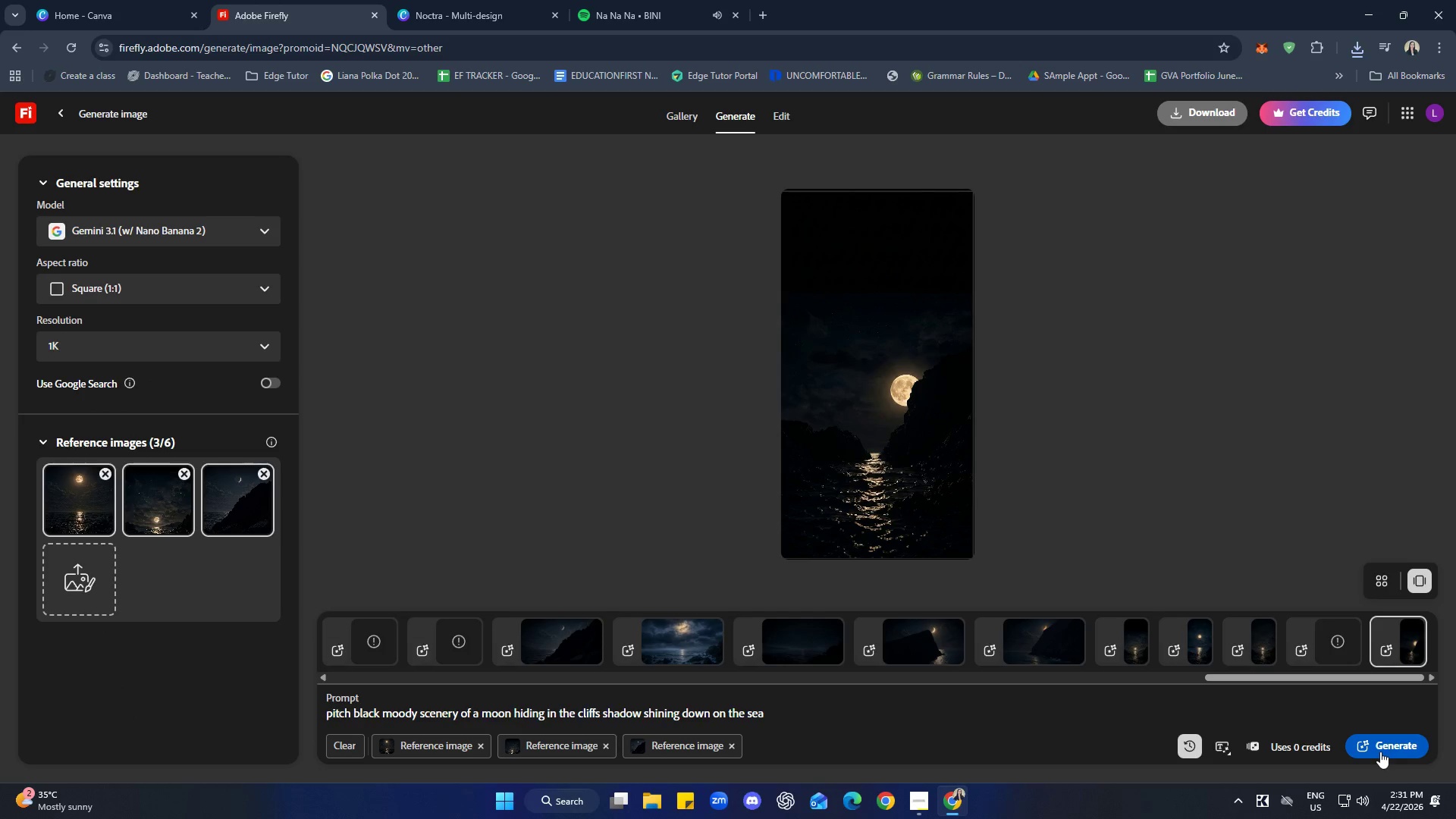 
left_click([1380, 752])
 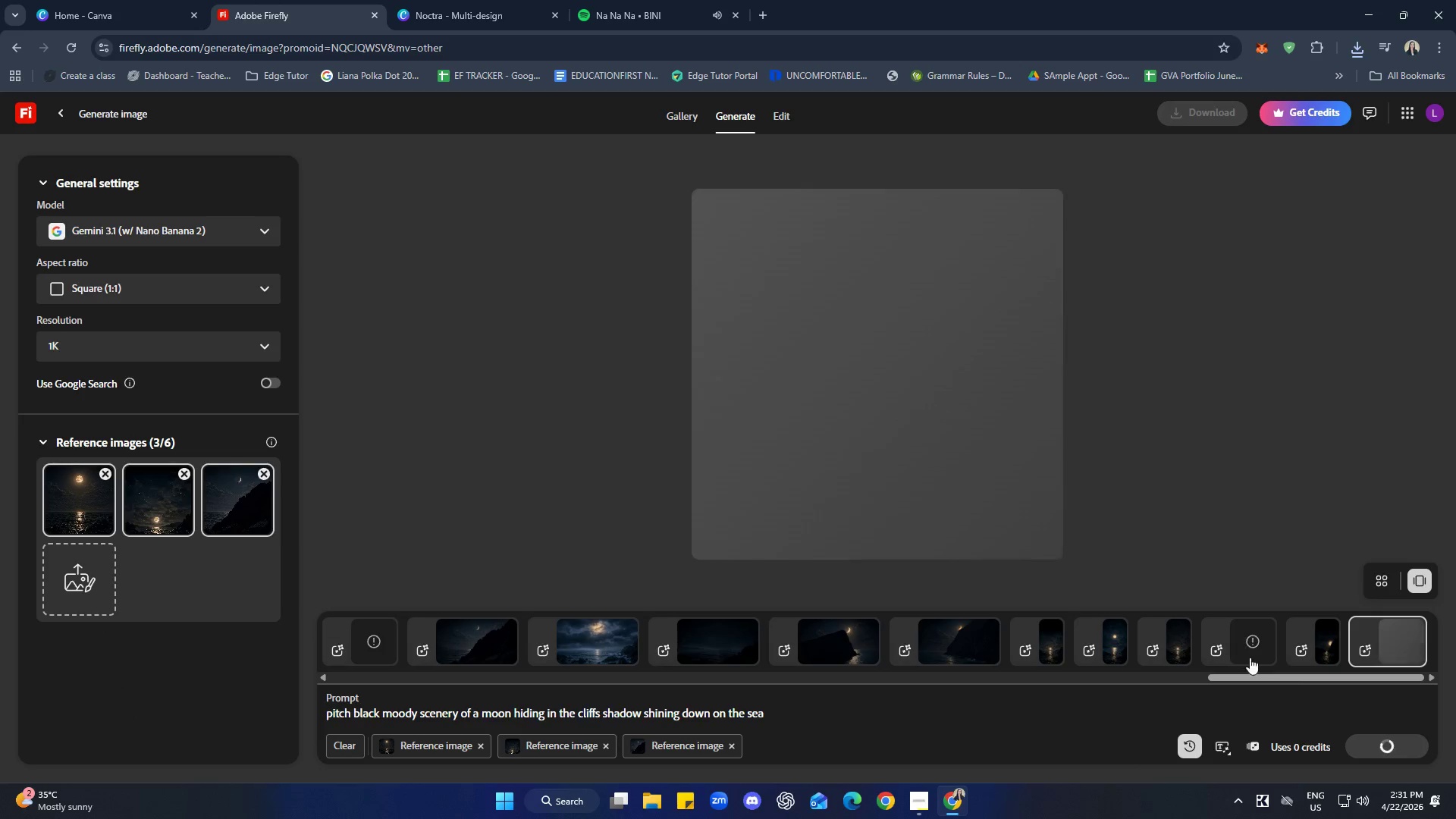 
left_click([1323, 649])
 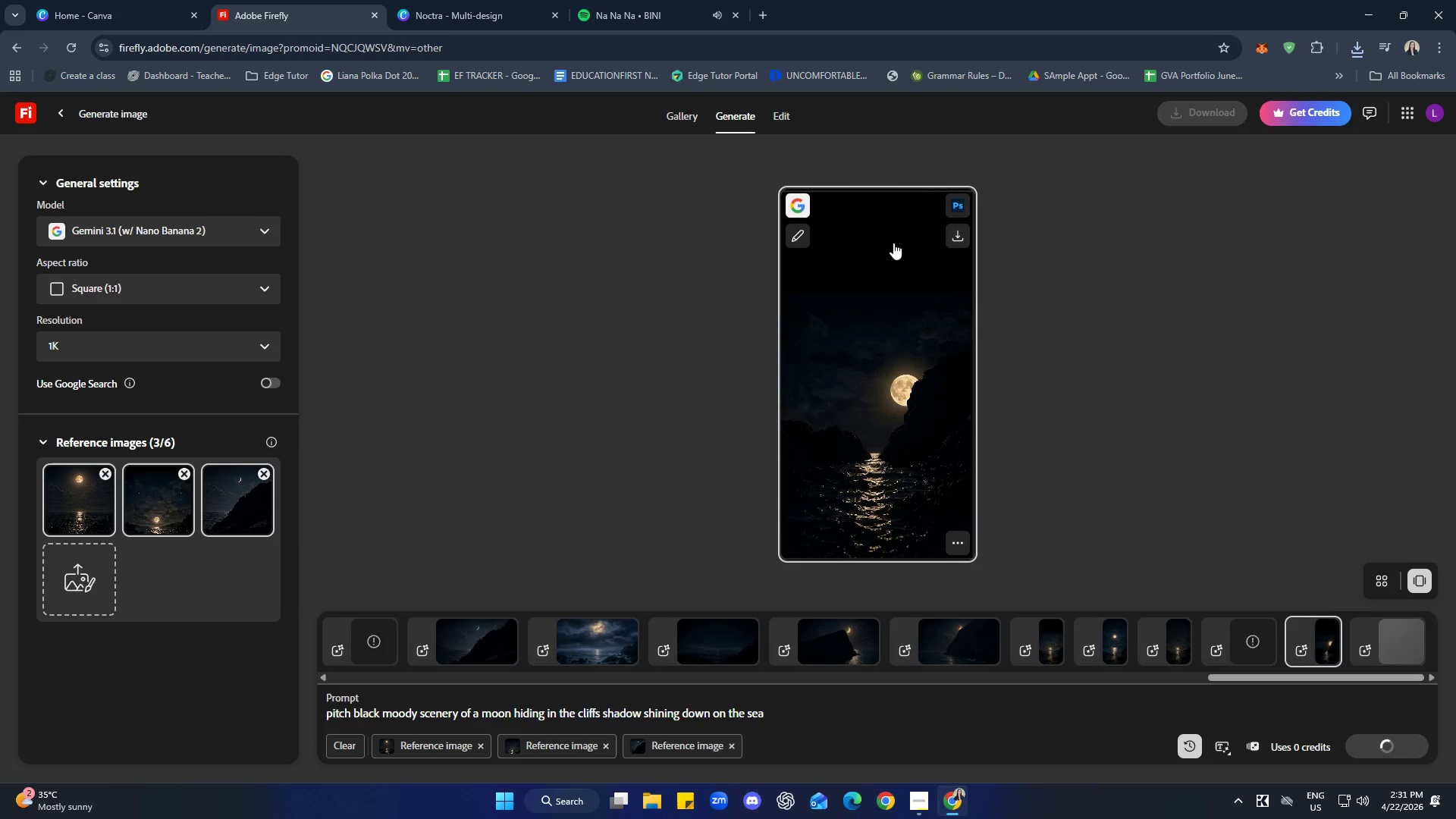 
mouse_move([925, 244])
 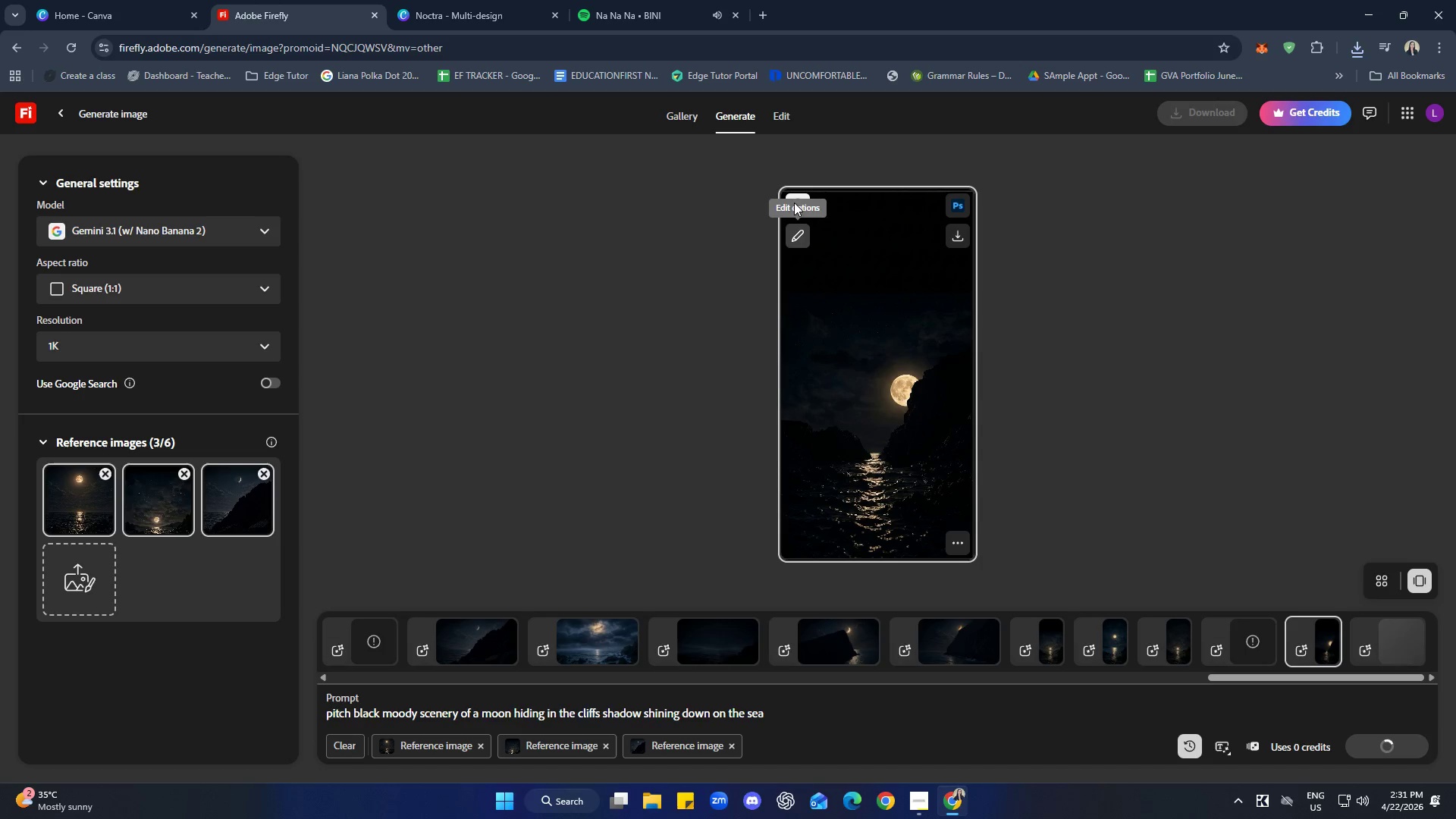 
left_click([786, 224])
 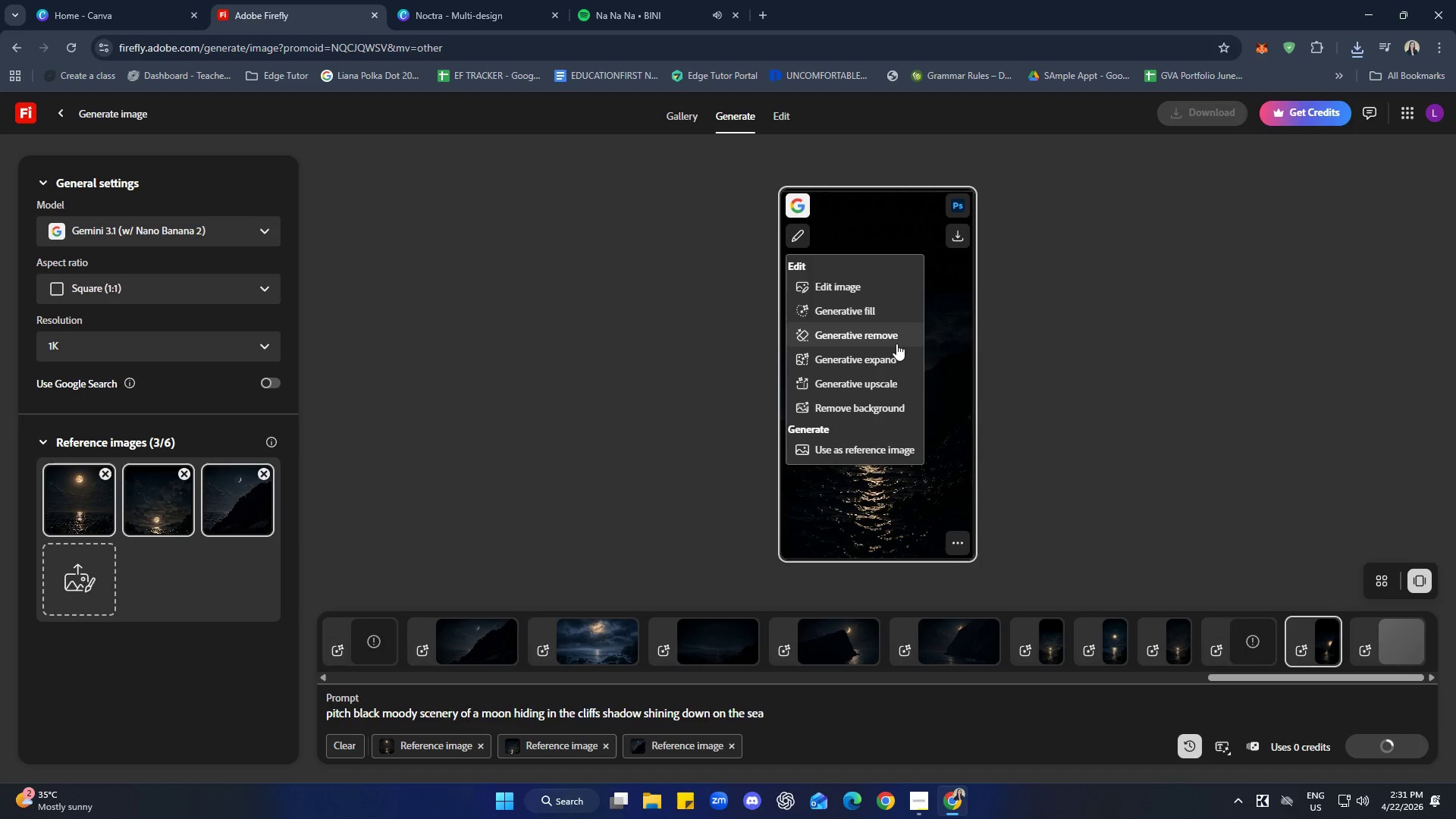 
left_click([886, 448])
 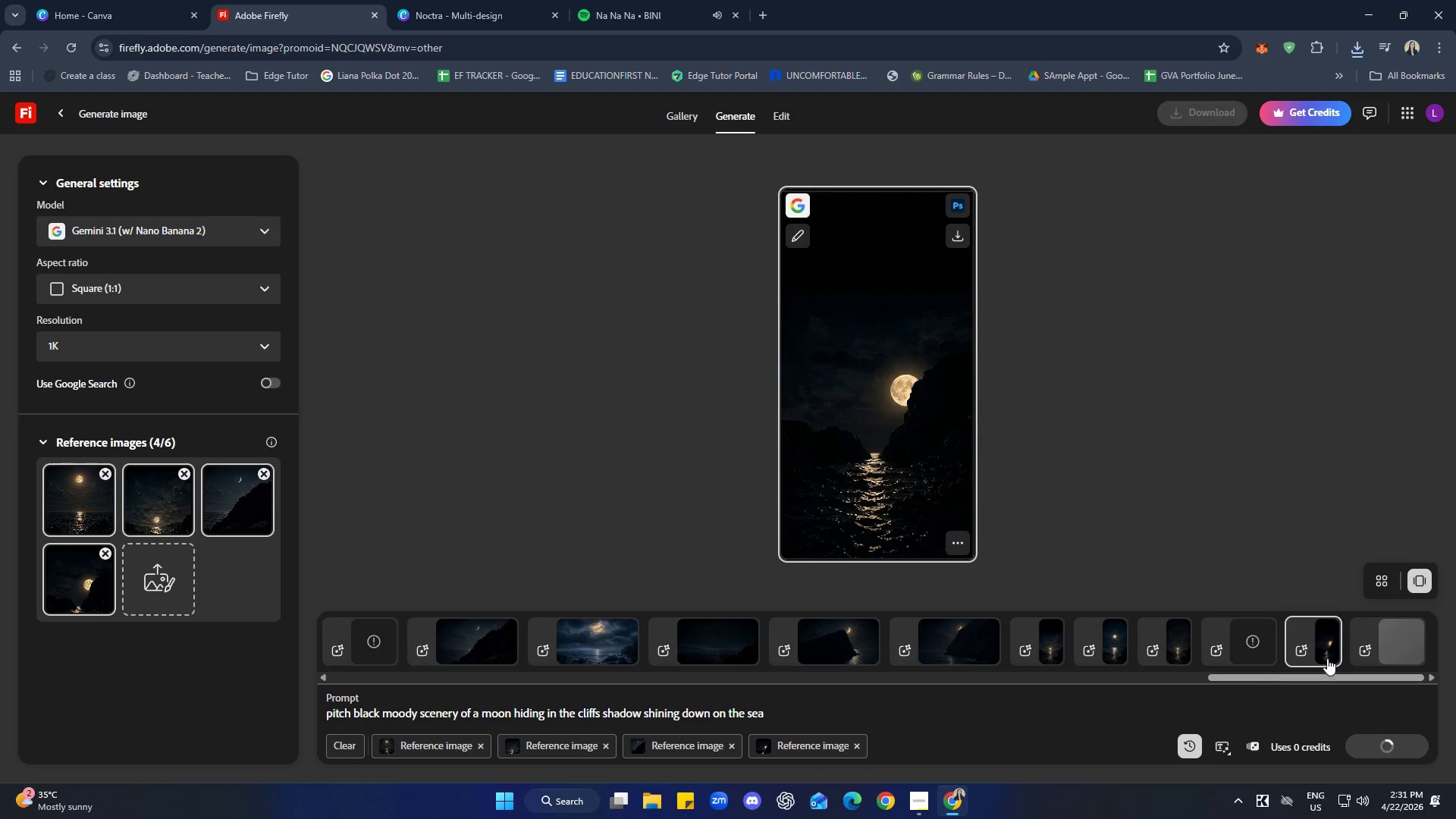 
left_click([455, 3])
 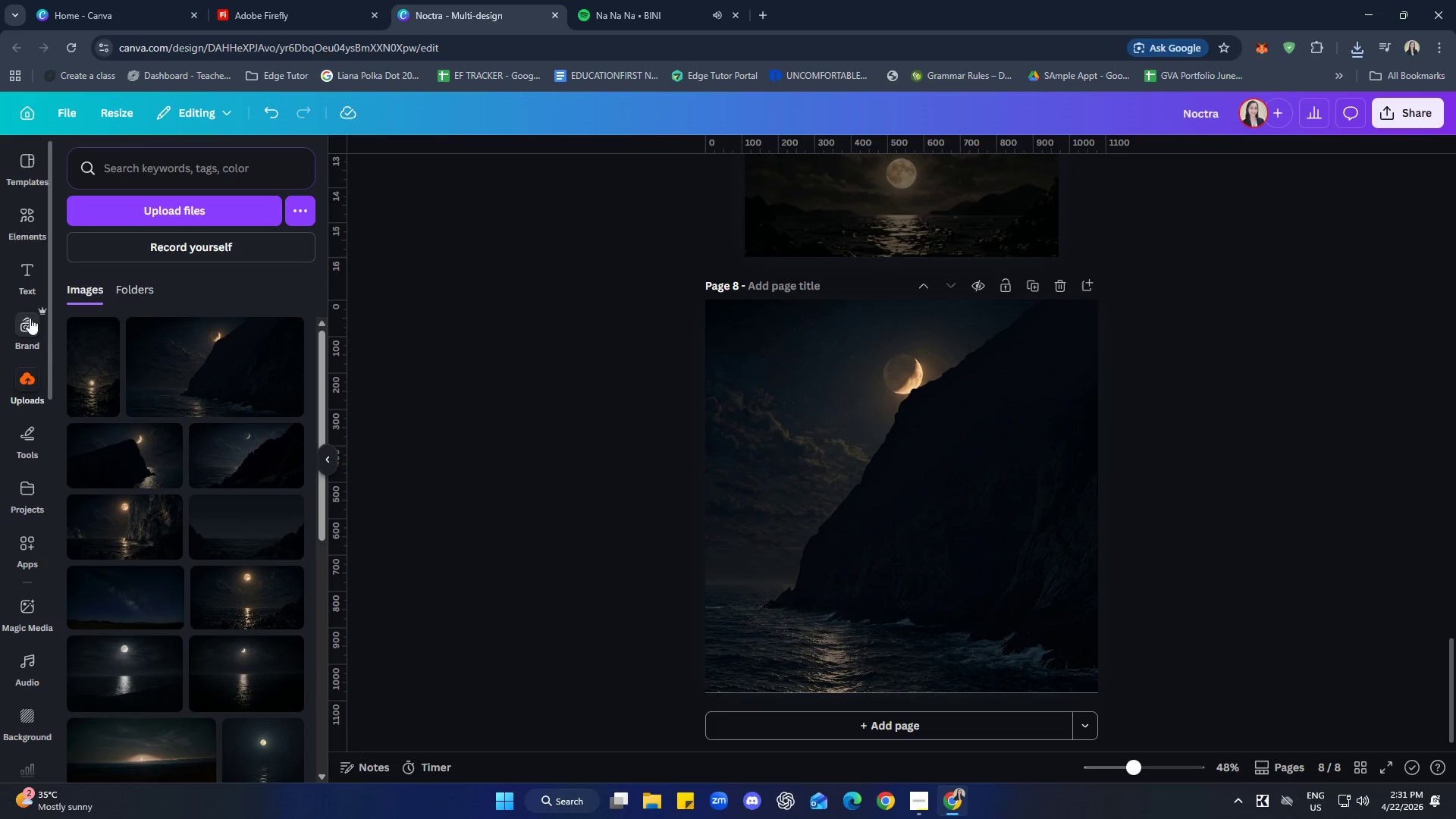 
left_click([183, 207])
 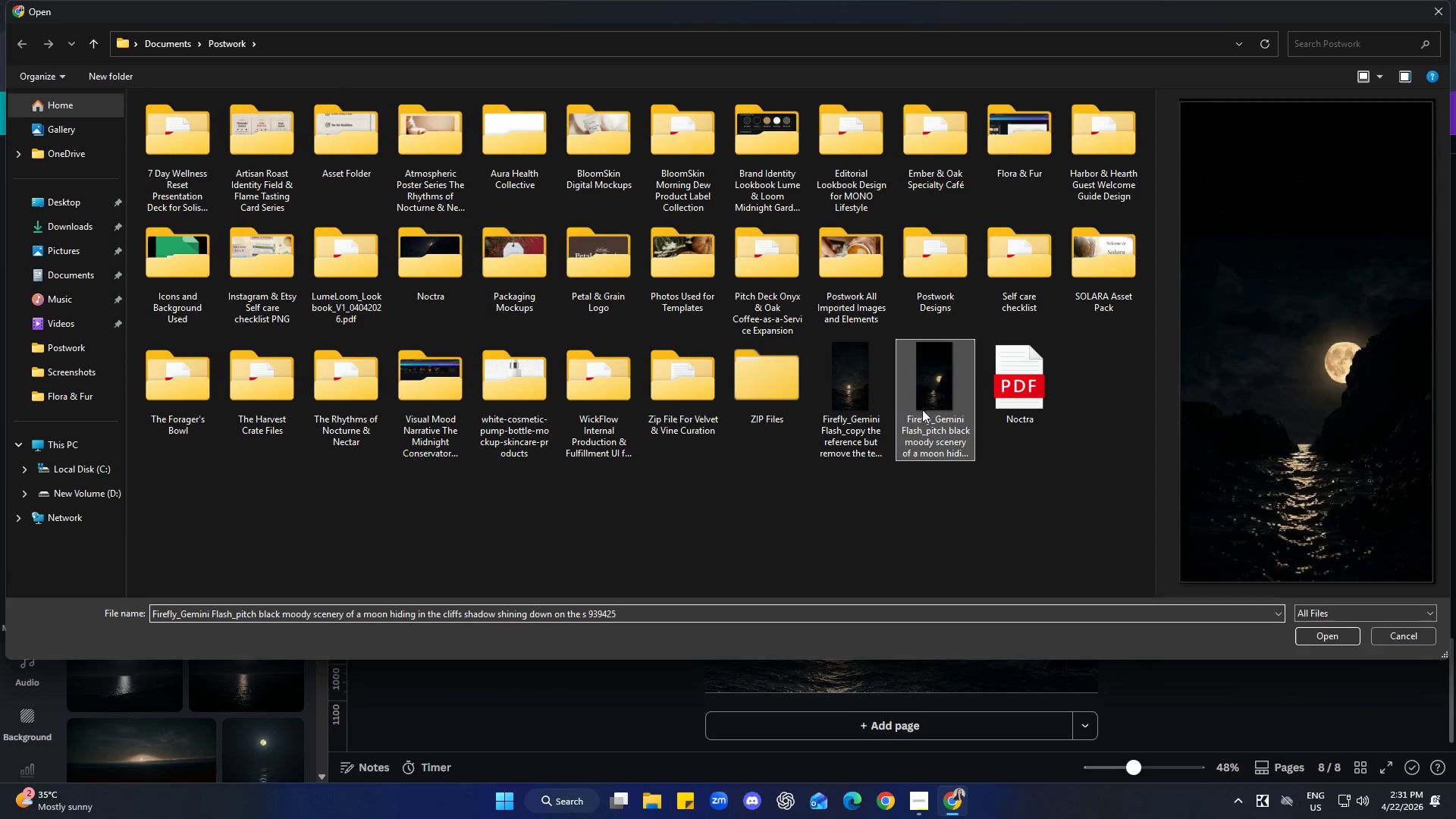 
left_click([1325, 639])
 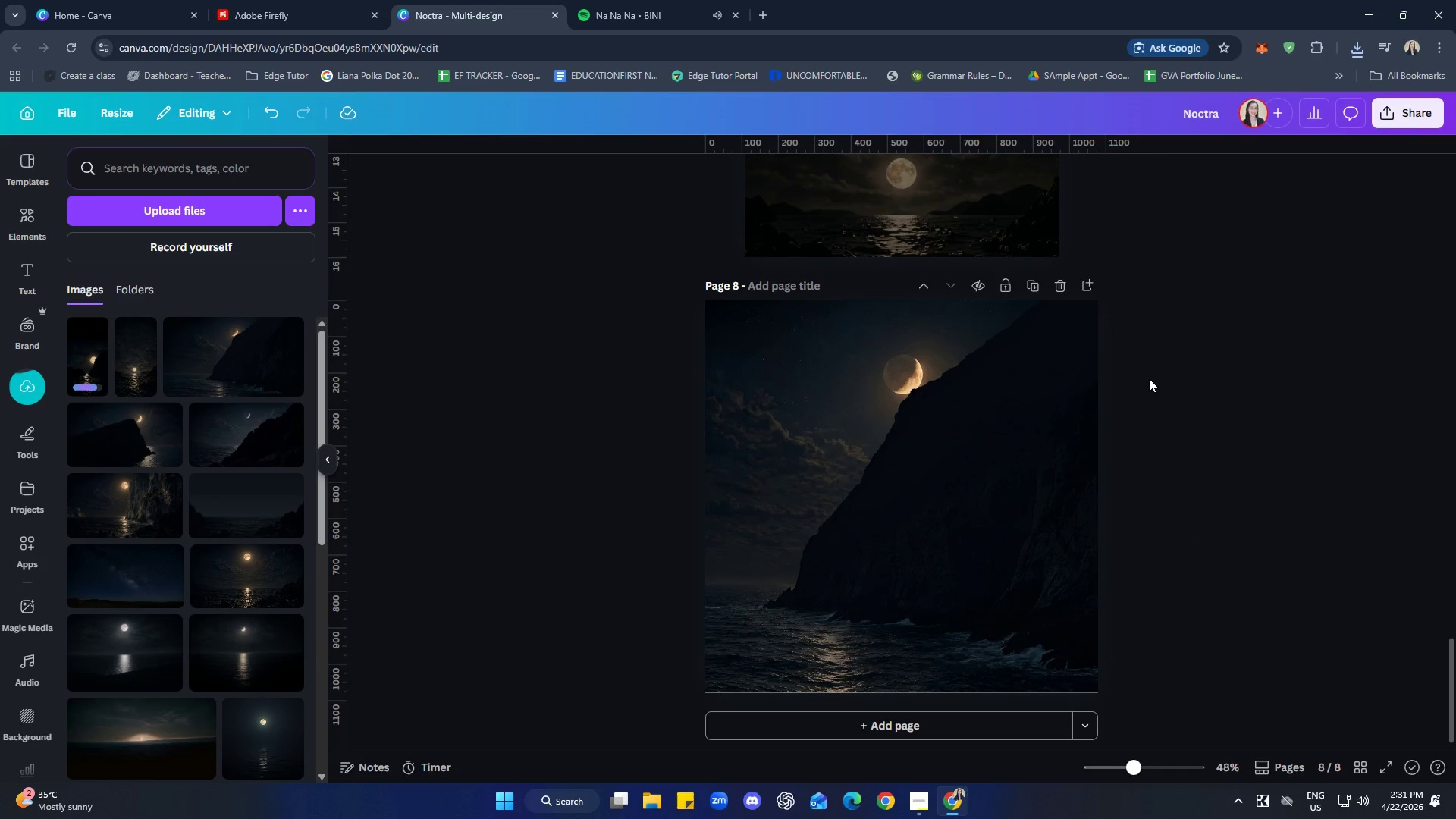 
left_click([1214, 408])
 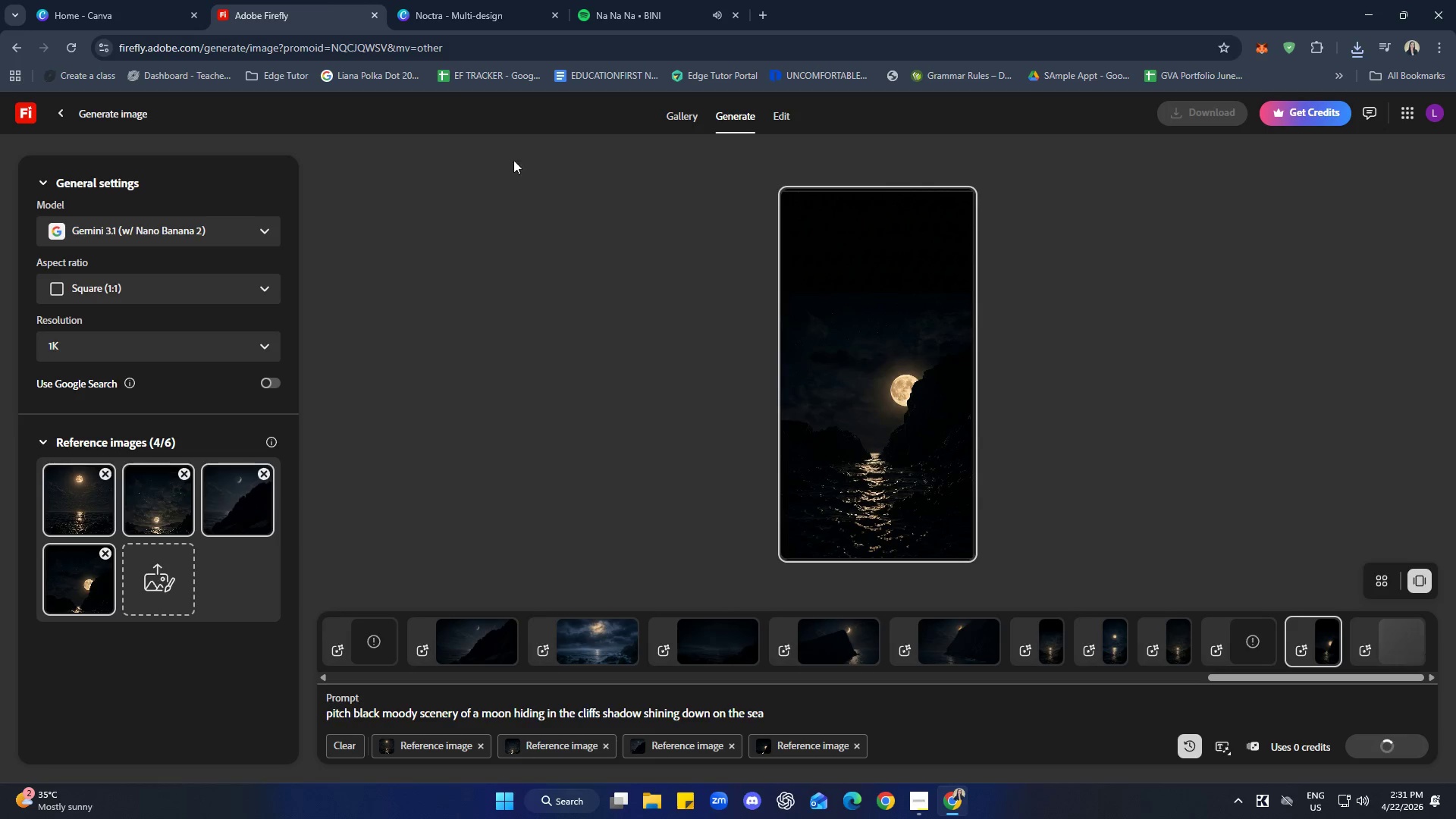 
left_click([1194, 458])
 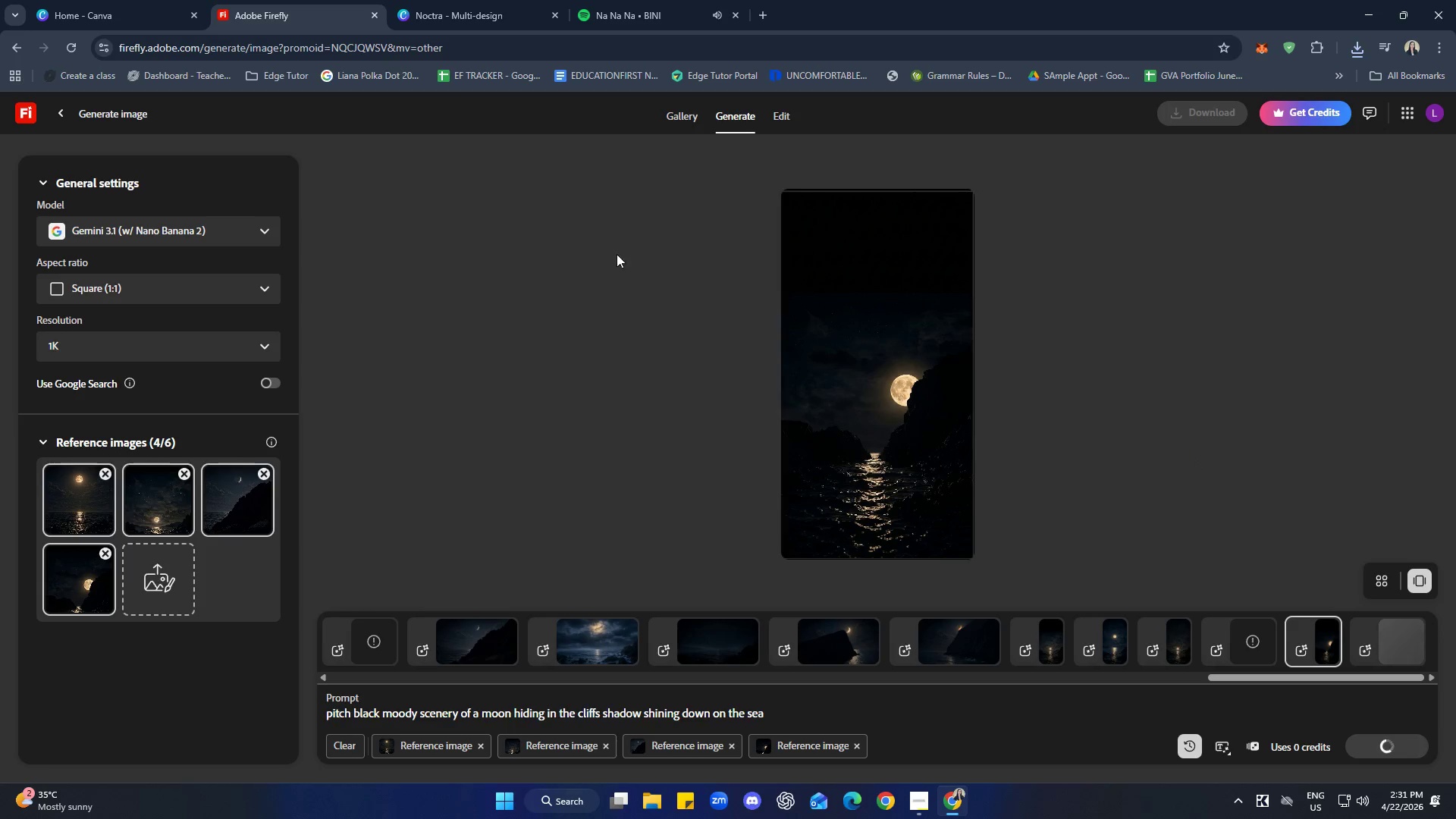 
left_click([434, 8])
 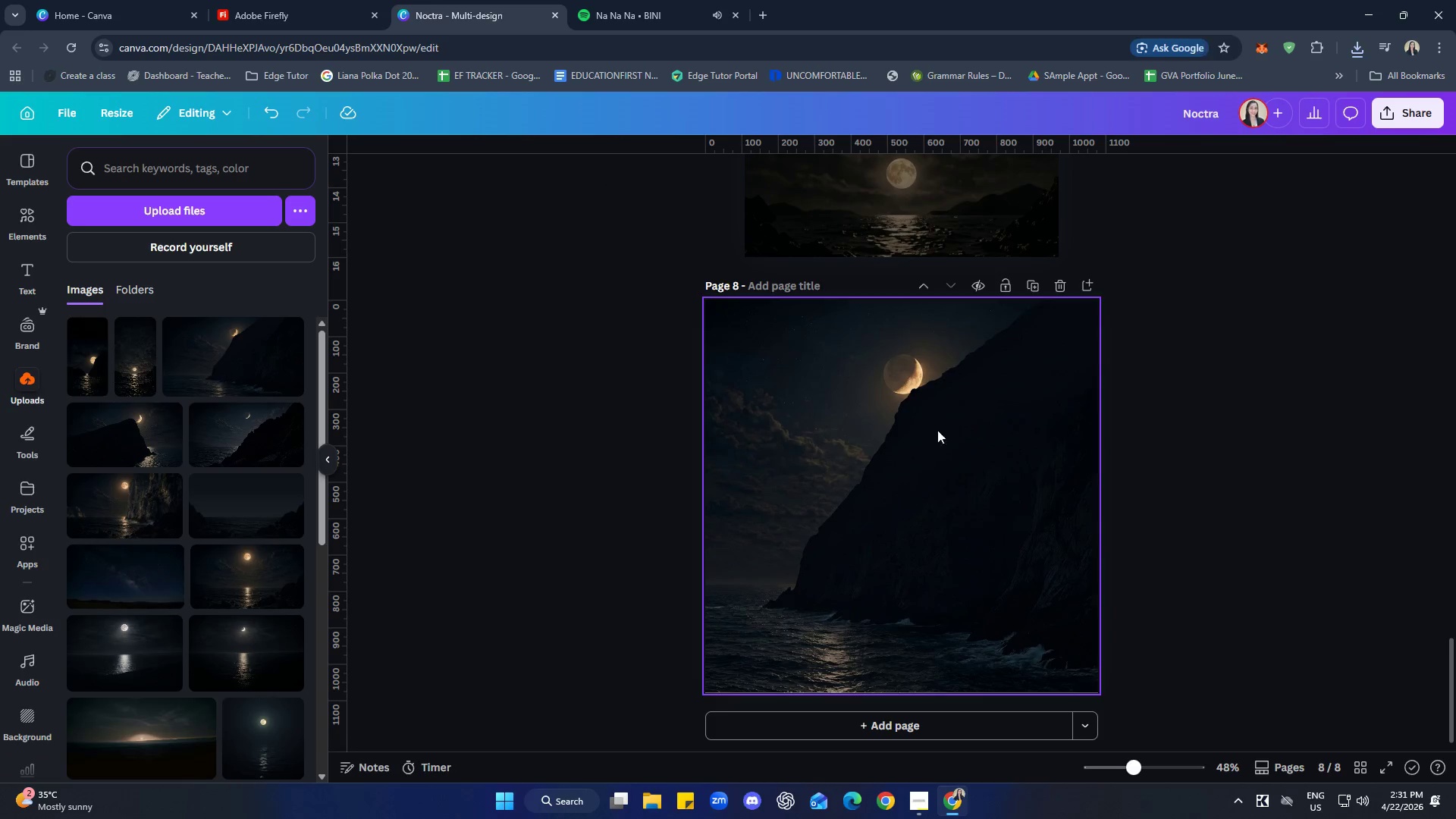 
left_click([1298, 434])
 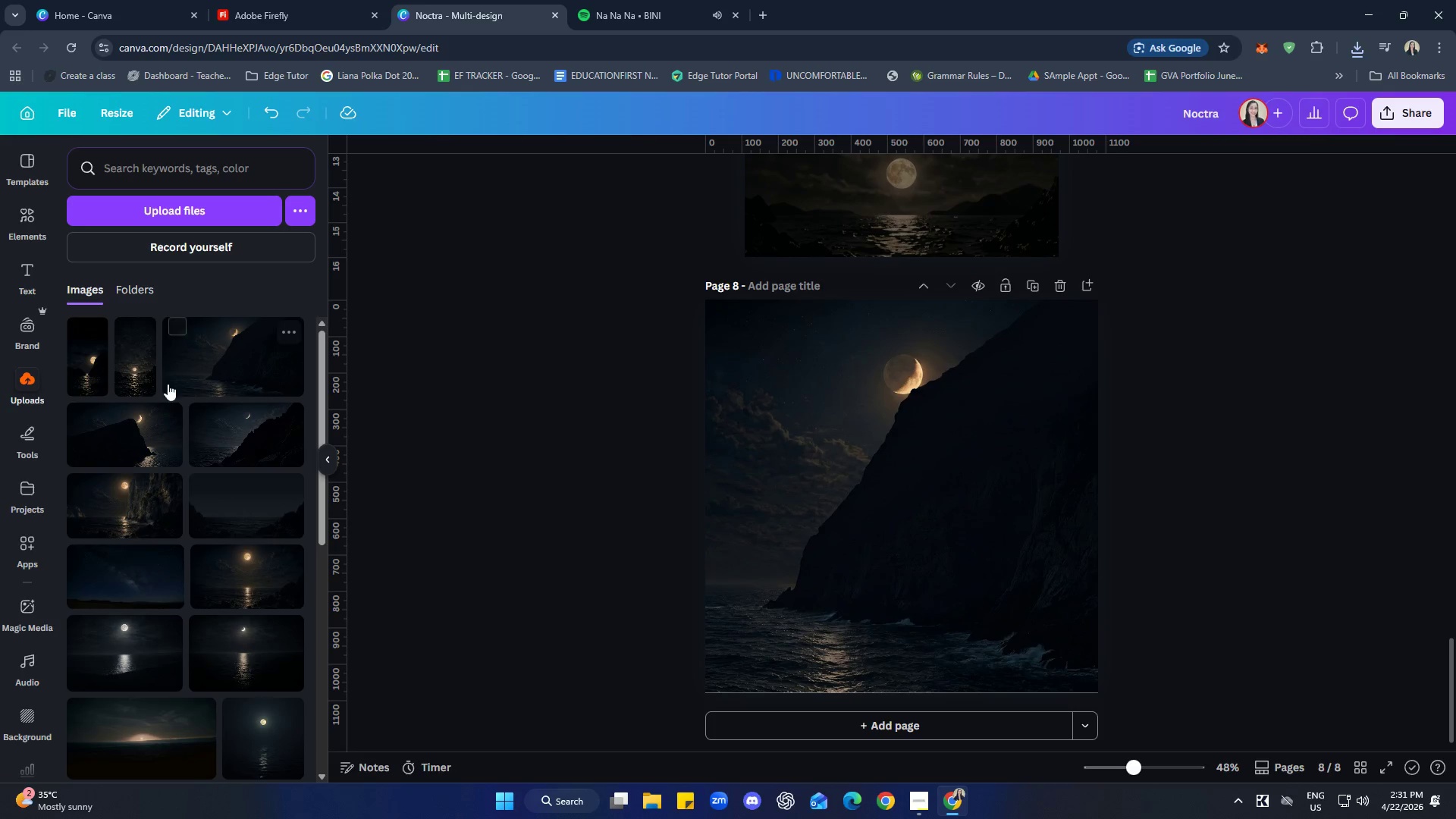 
left_click([93, 375])
 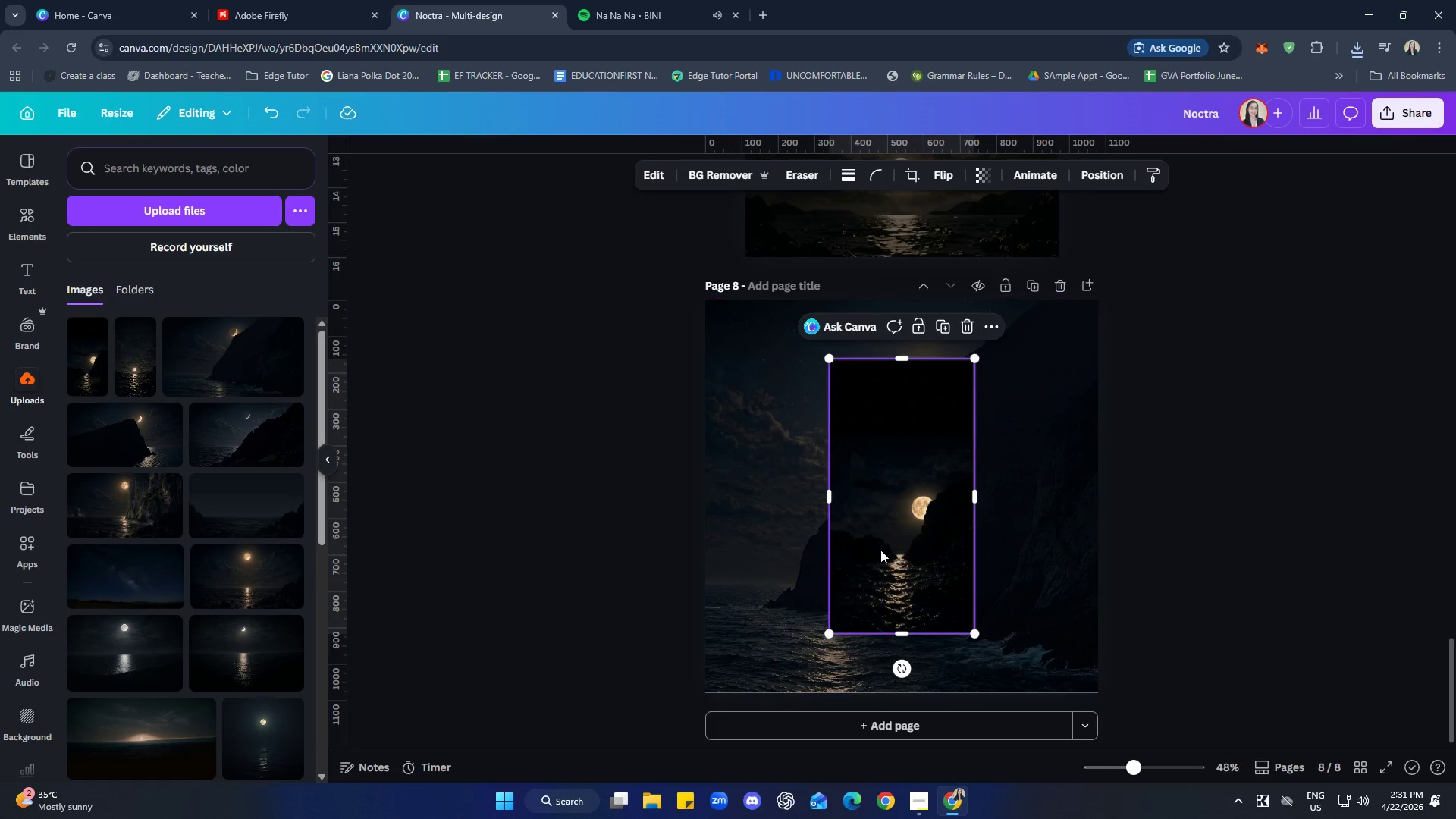 
right_click([884, 539])
 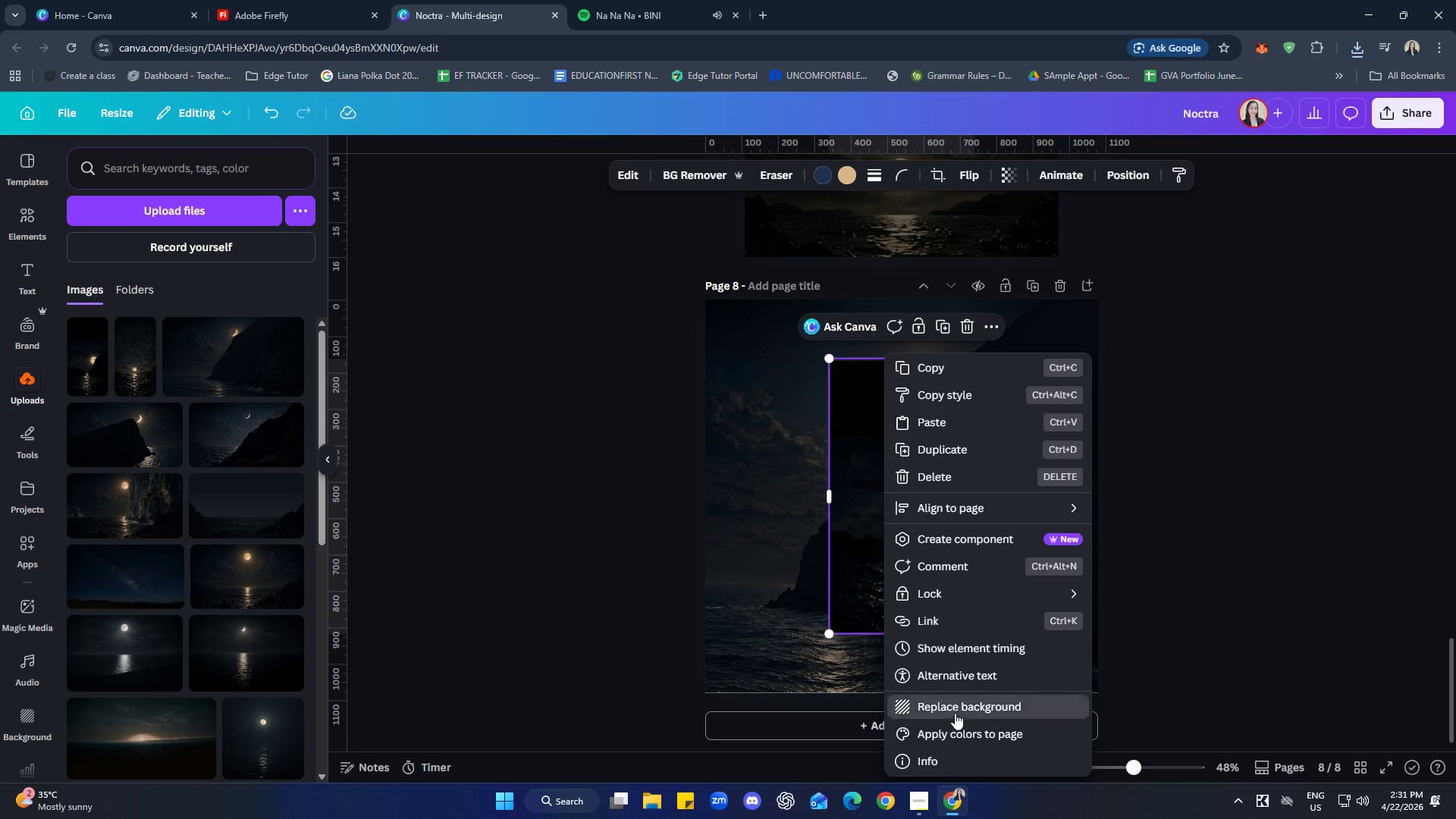 
double_click([1242, 585])
 